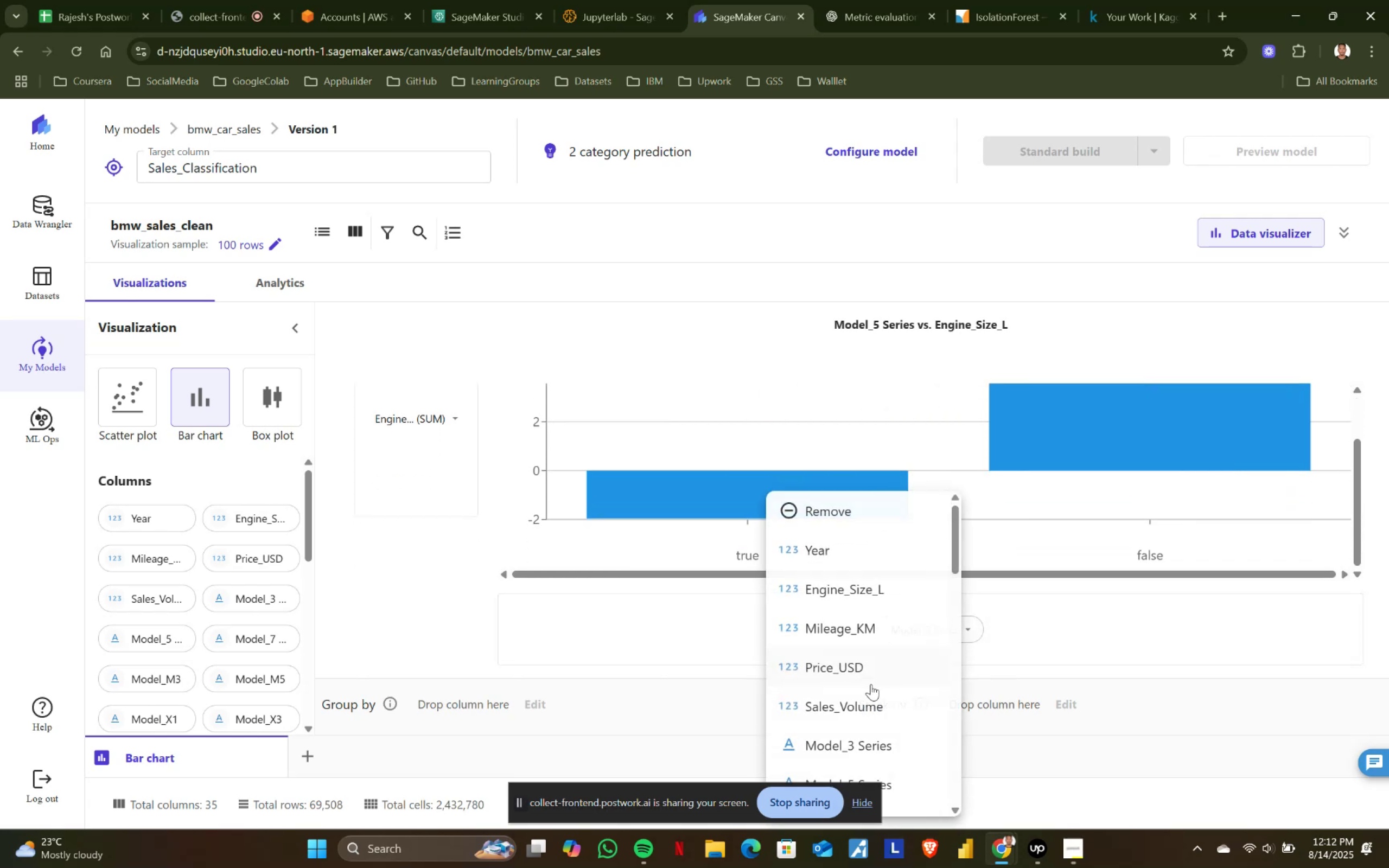 
scroll: coordinate [869, 685], scroll_direction: down, amount: 1.0
 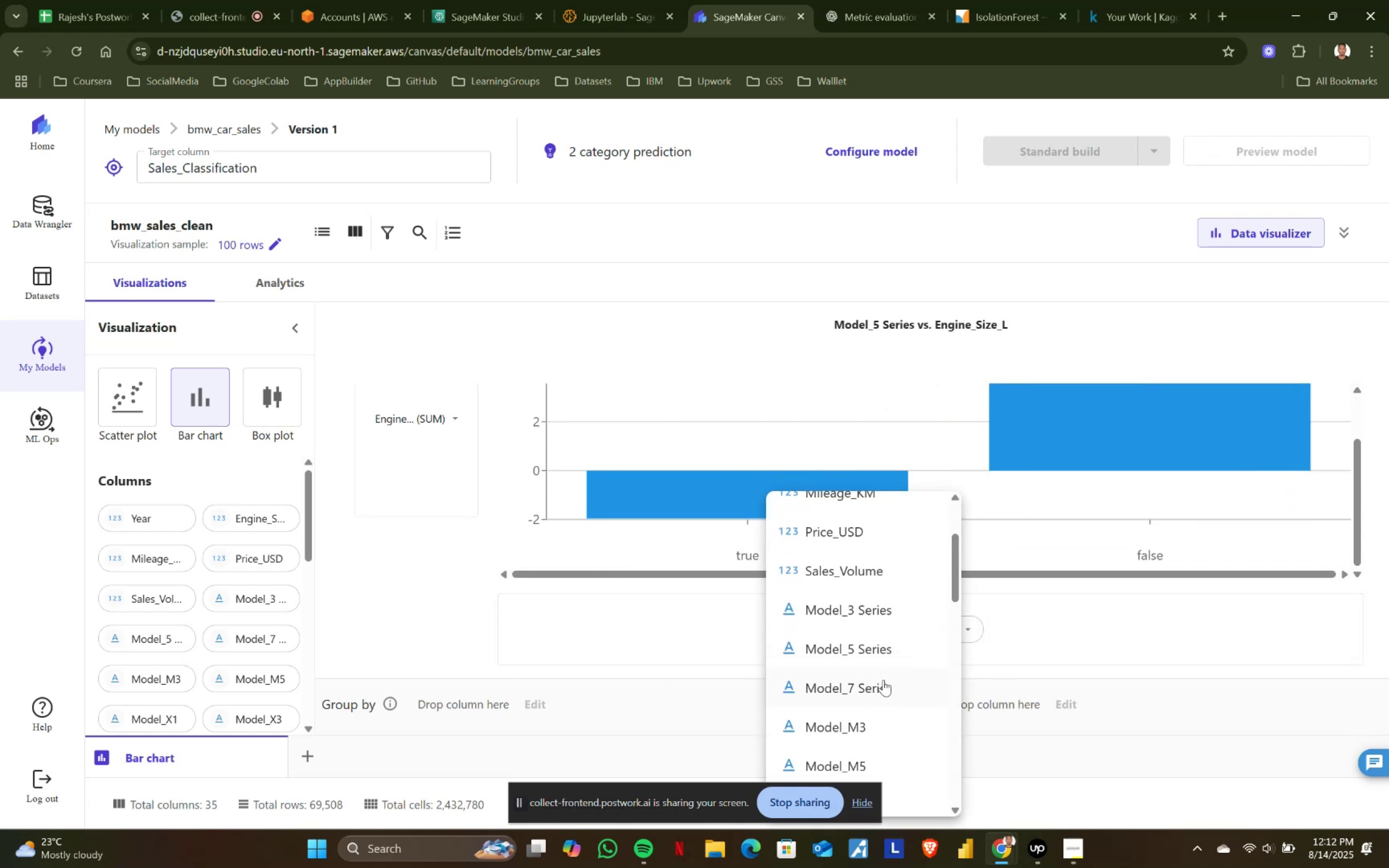 
left_click([883, 692])
 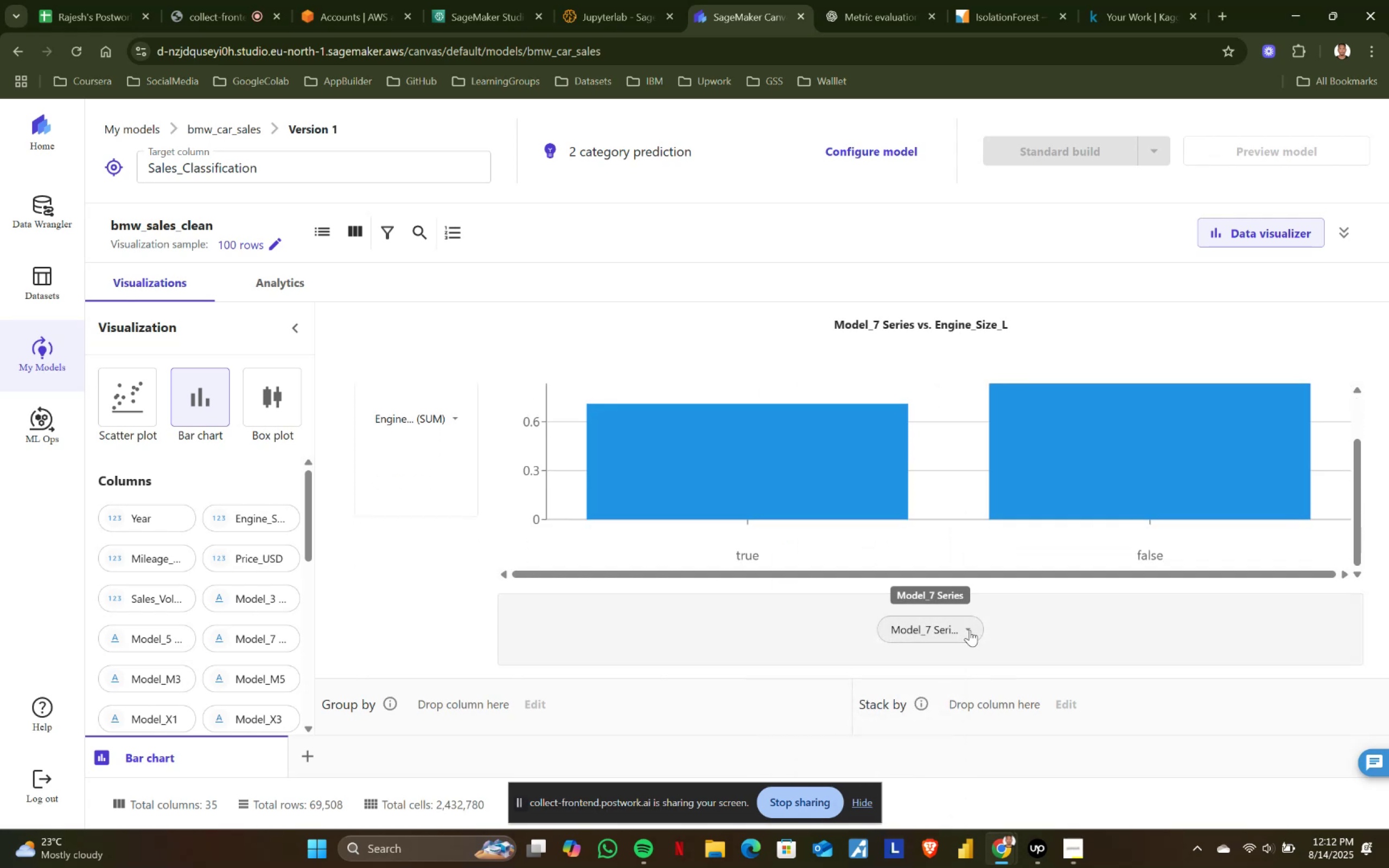 
scroll: coordinate [1028, 510], scroll_direction: up, amount: 2.0
 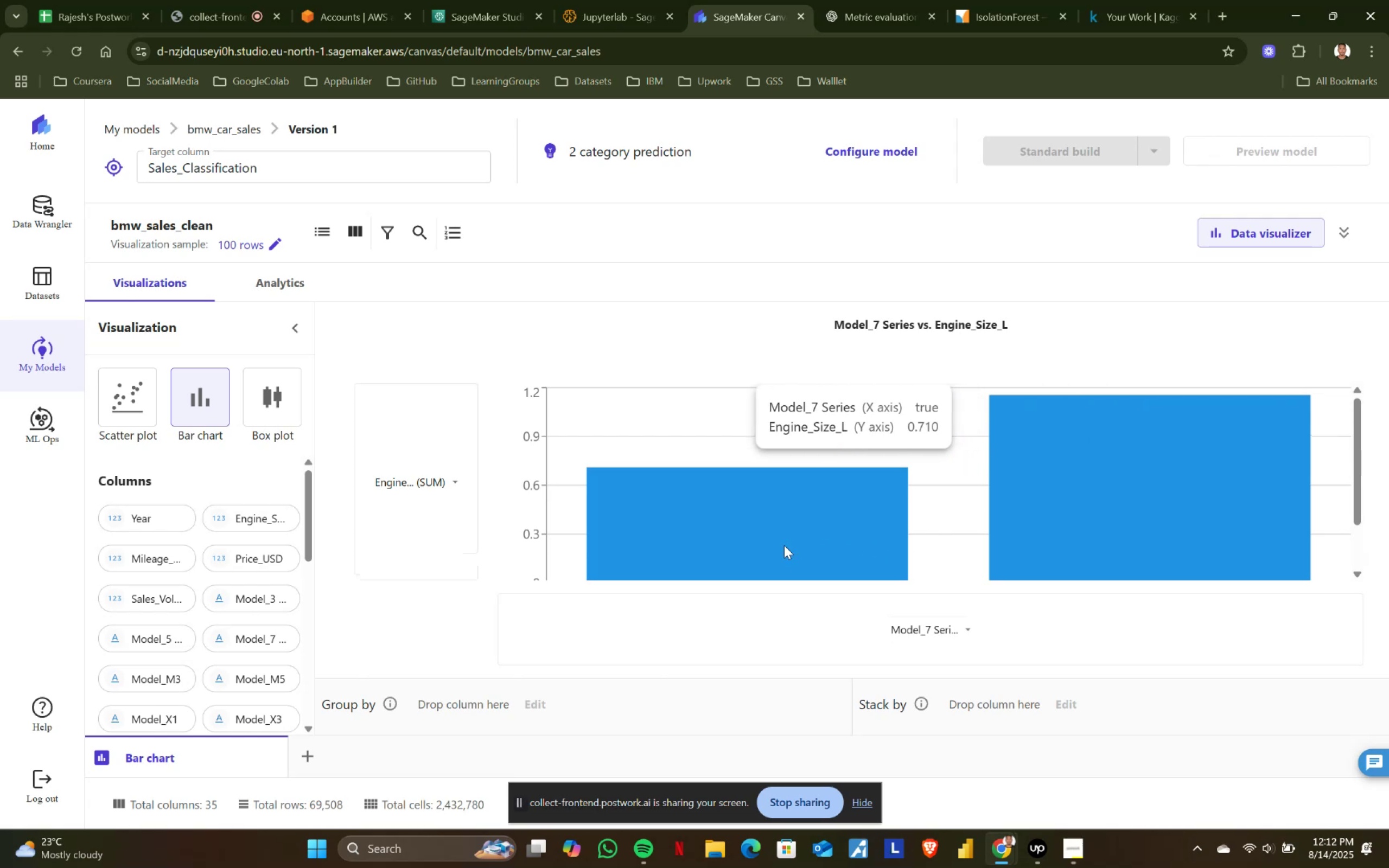 
scroll: coordinate [821, 530], scroll_direction: none, amount: 0.0
 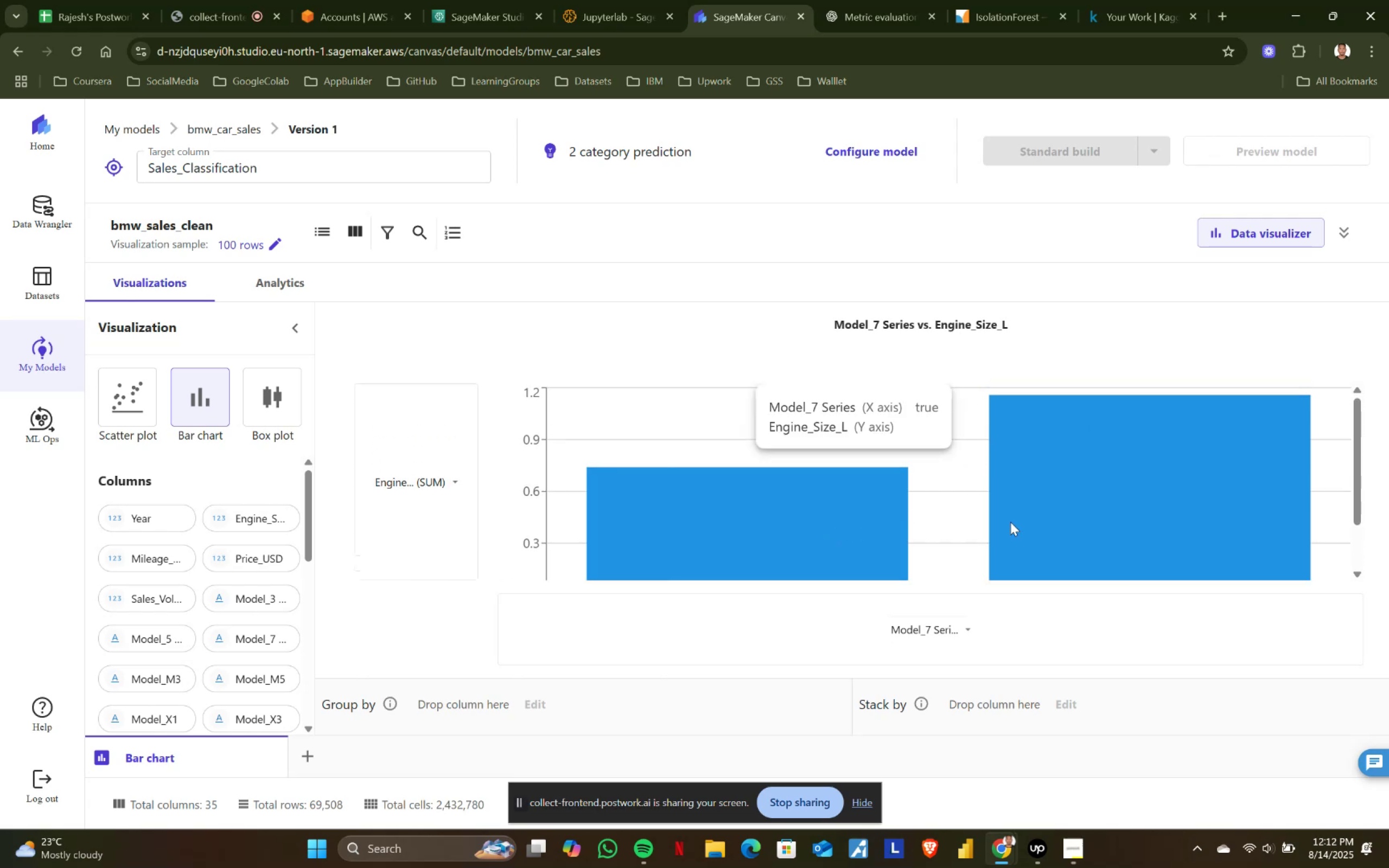 
scroll: coordinate [1046, 541], scroll_direction: down, amount: 2.0
 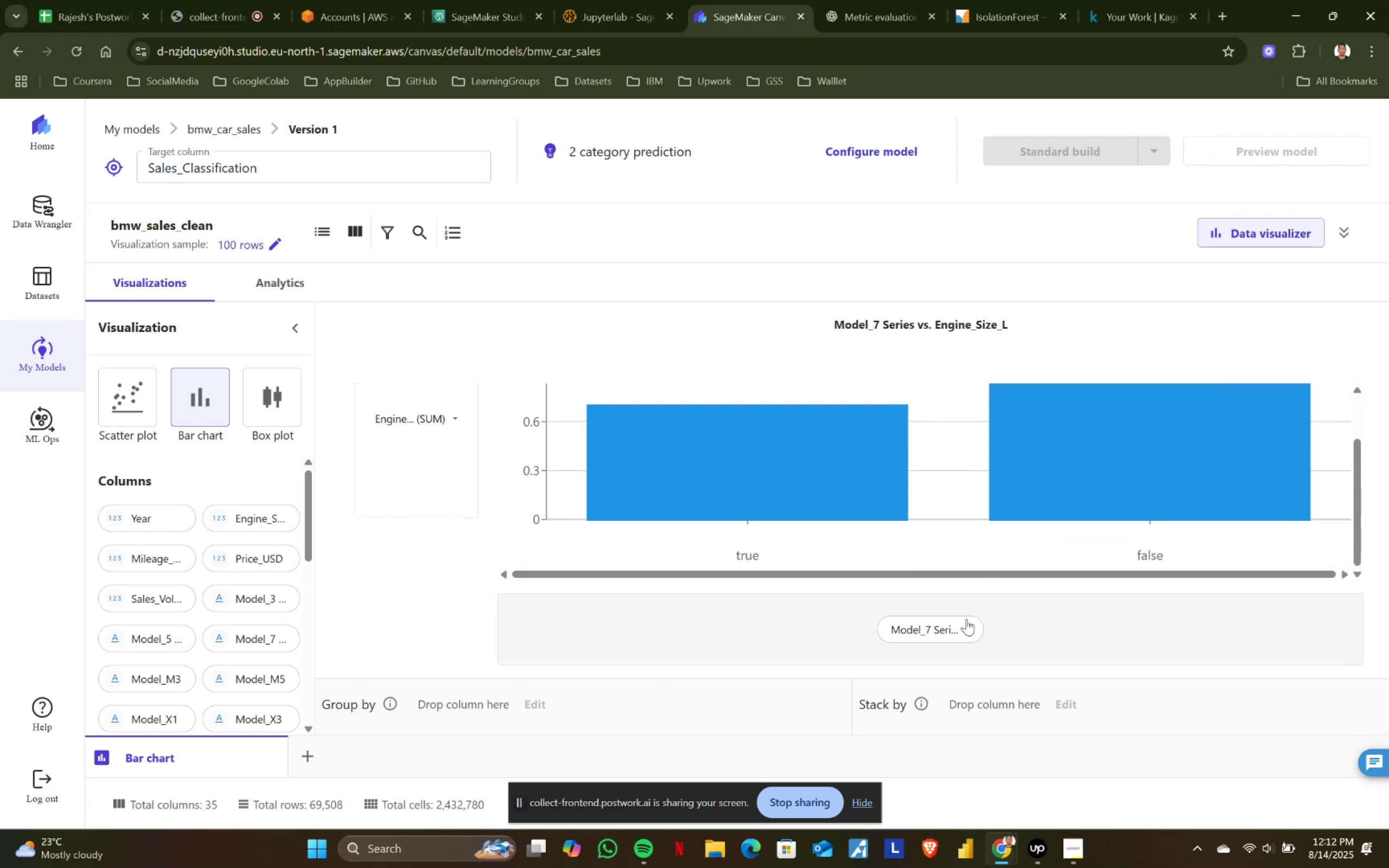 
left_click([973, 626])
 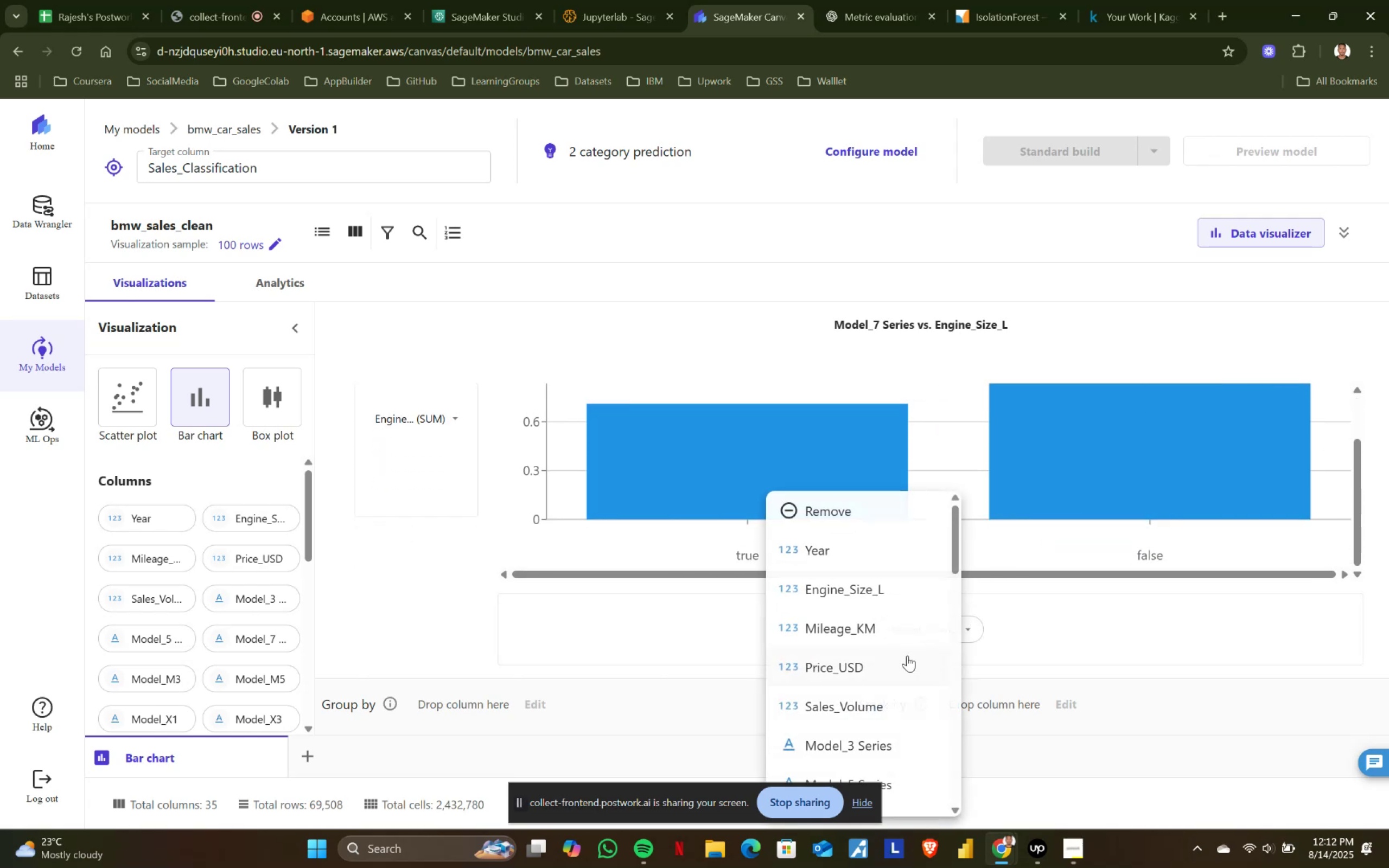 
scroll: coordinate [897, 658], scroll_direction: down, amount: 2.0
 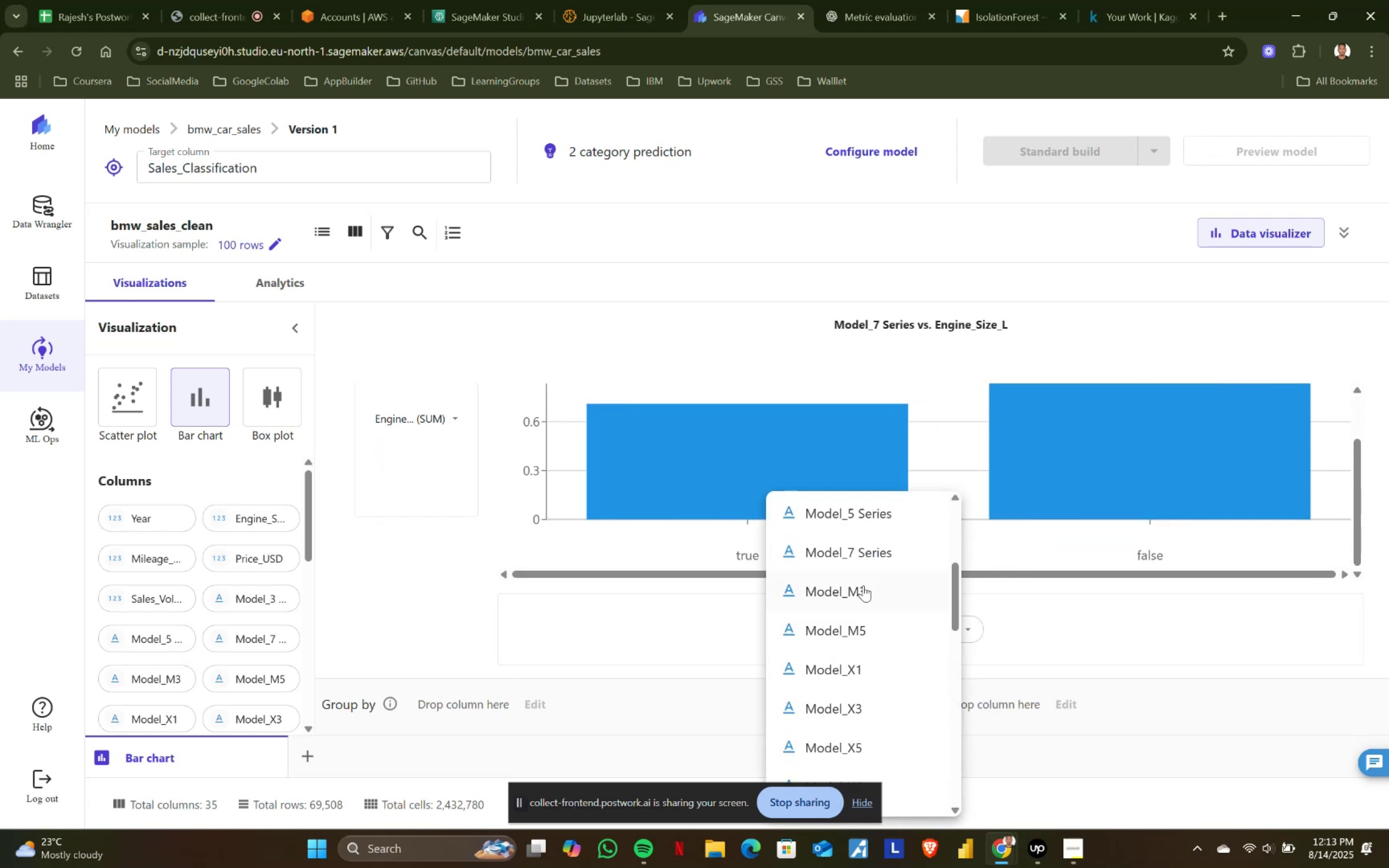 
left_click([860, 580])
 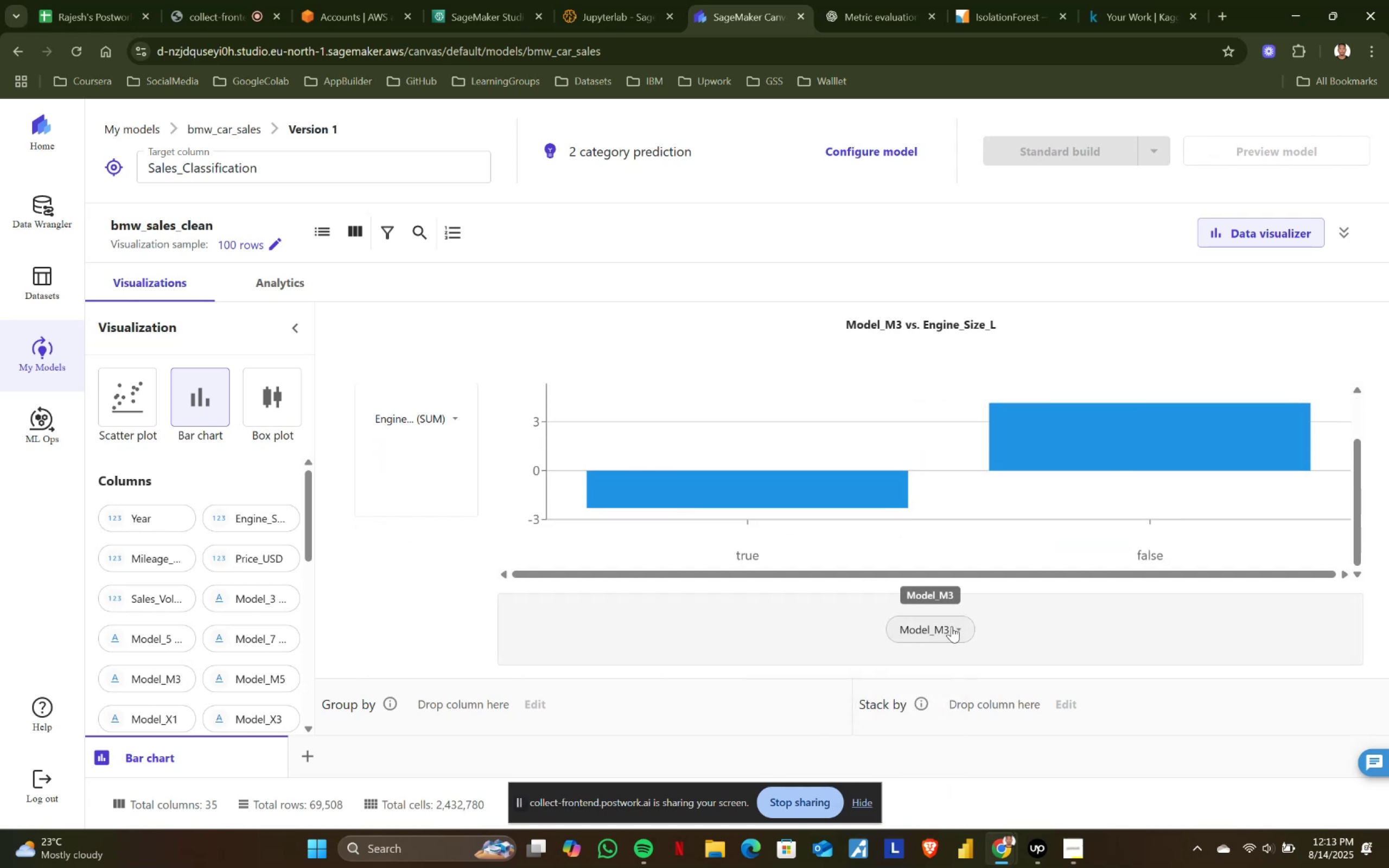 
wait(5.11)
 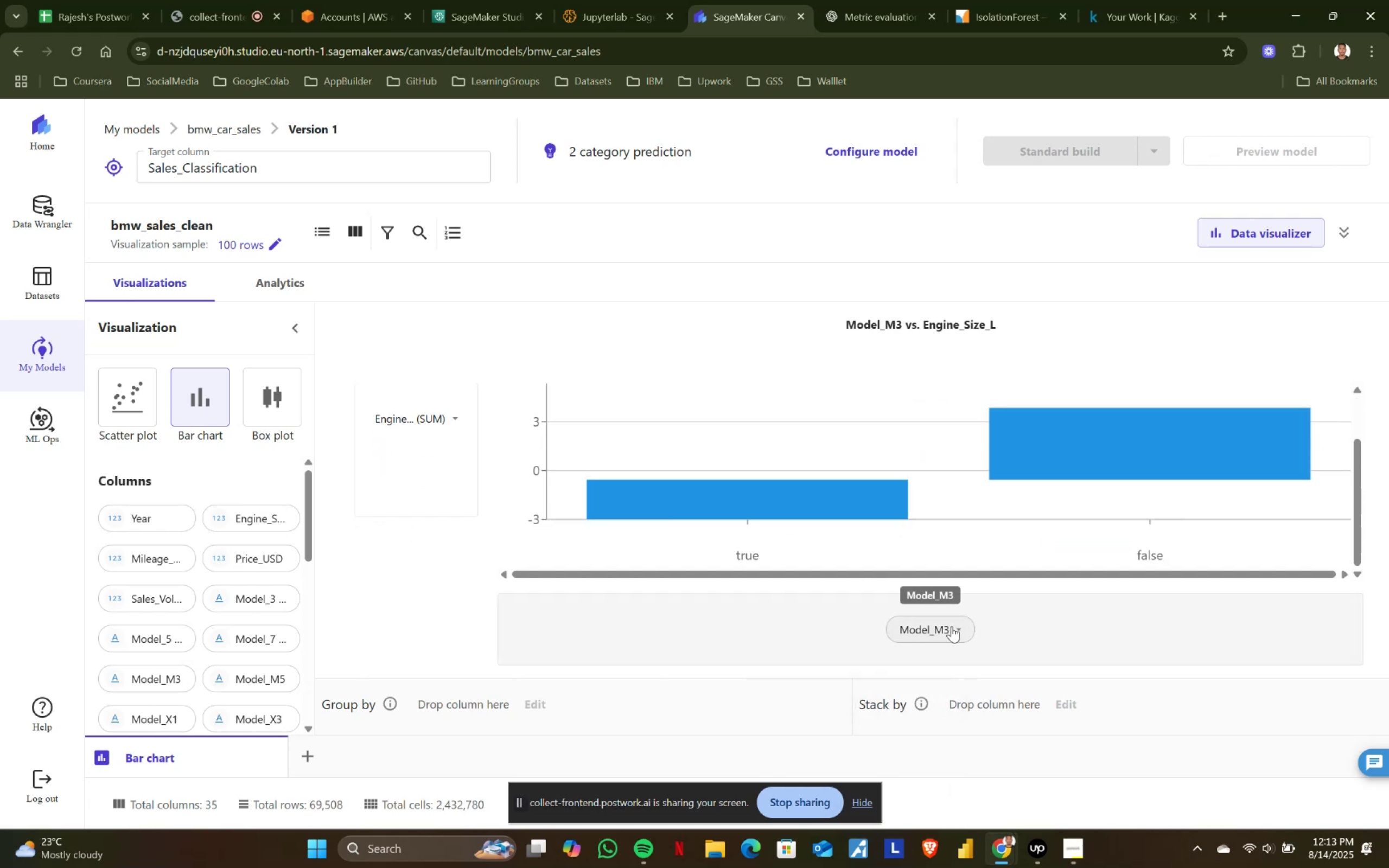 
left_click([952, 626])
 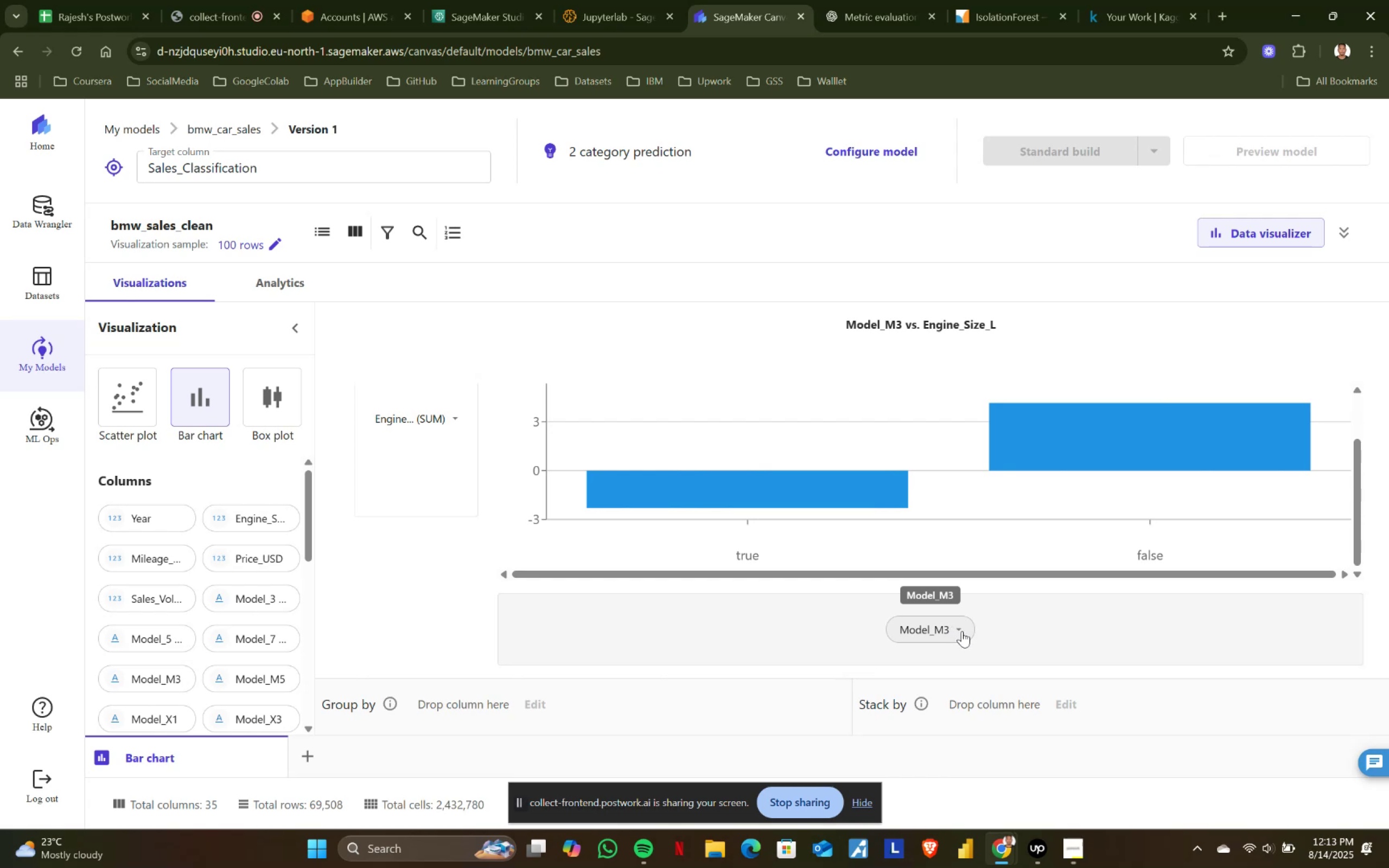 
left_click([959, 627])
 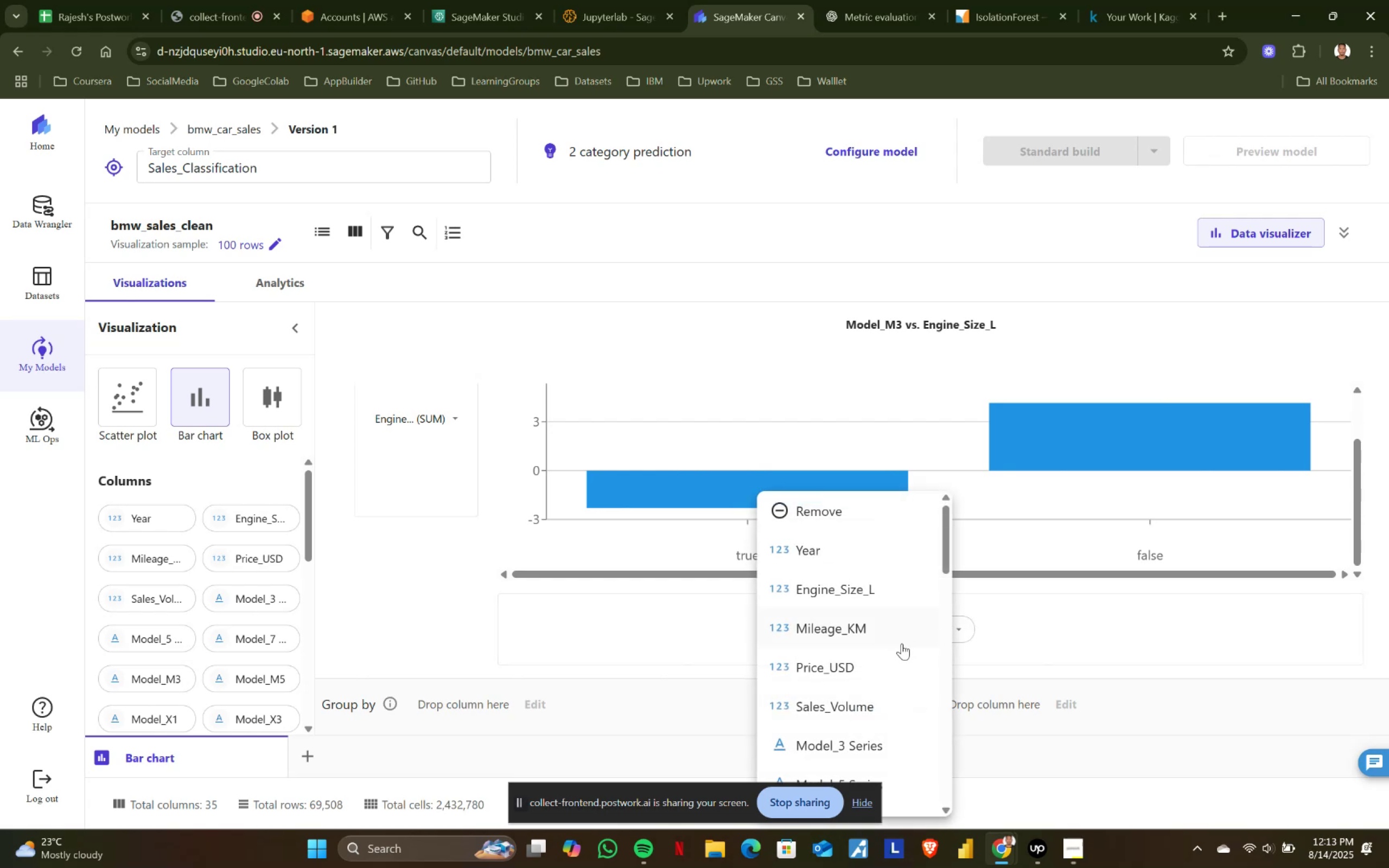 
scroll: coordinate [885, 728], scroll_direction: down, amount: 2.0
 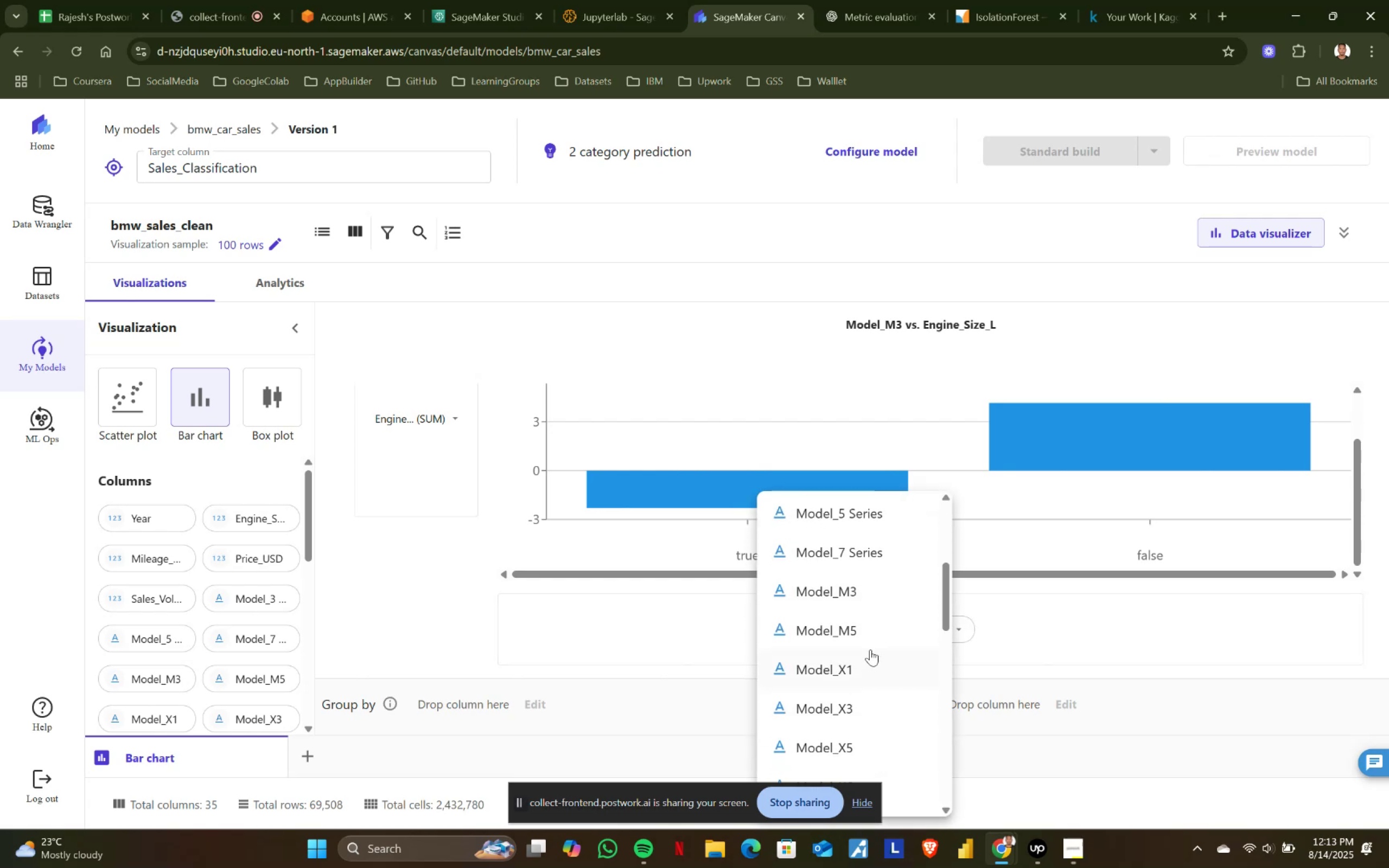 
left_click([871, 635])
 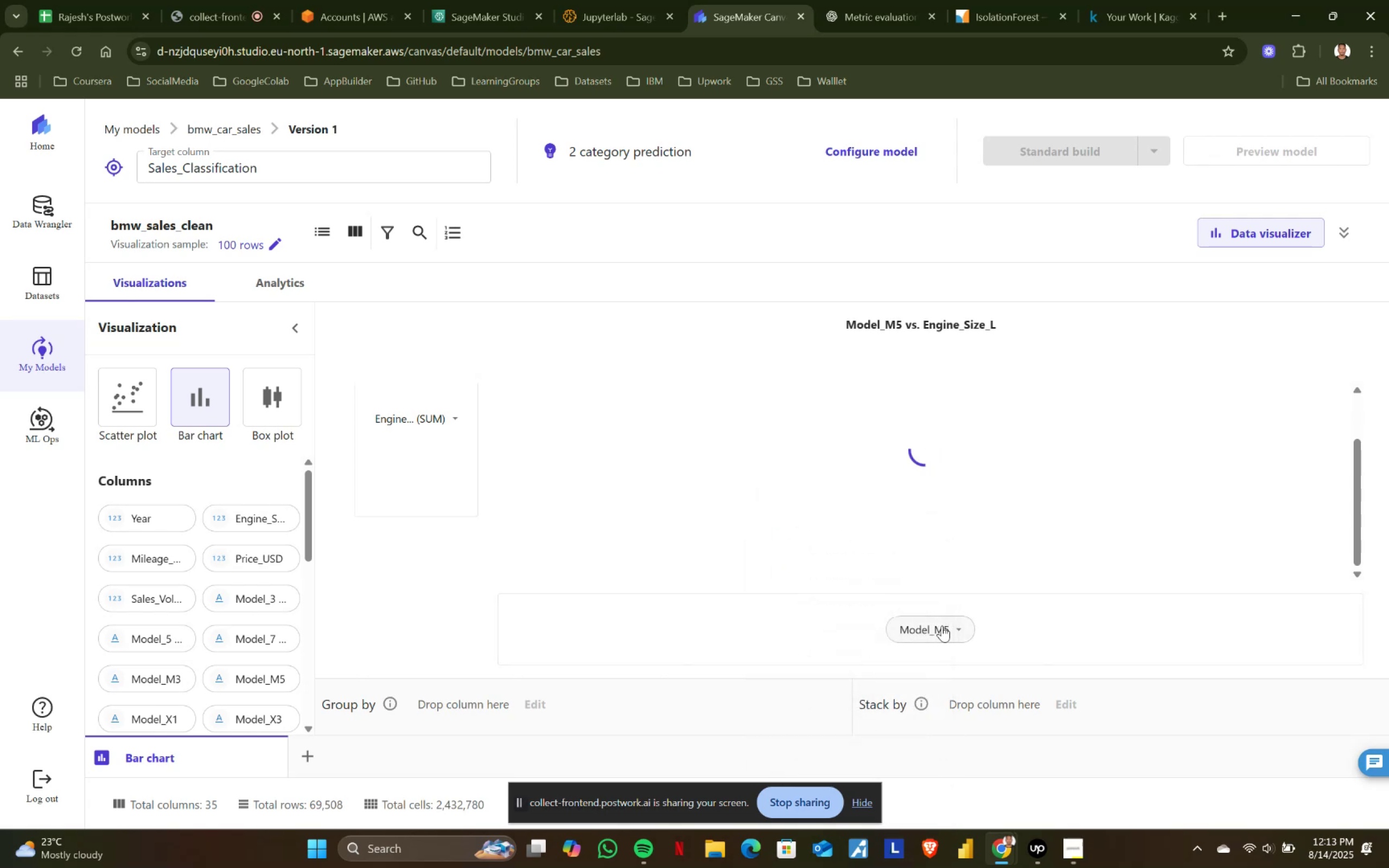 
mouse_move([963, 630])
 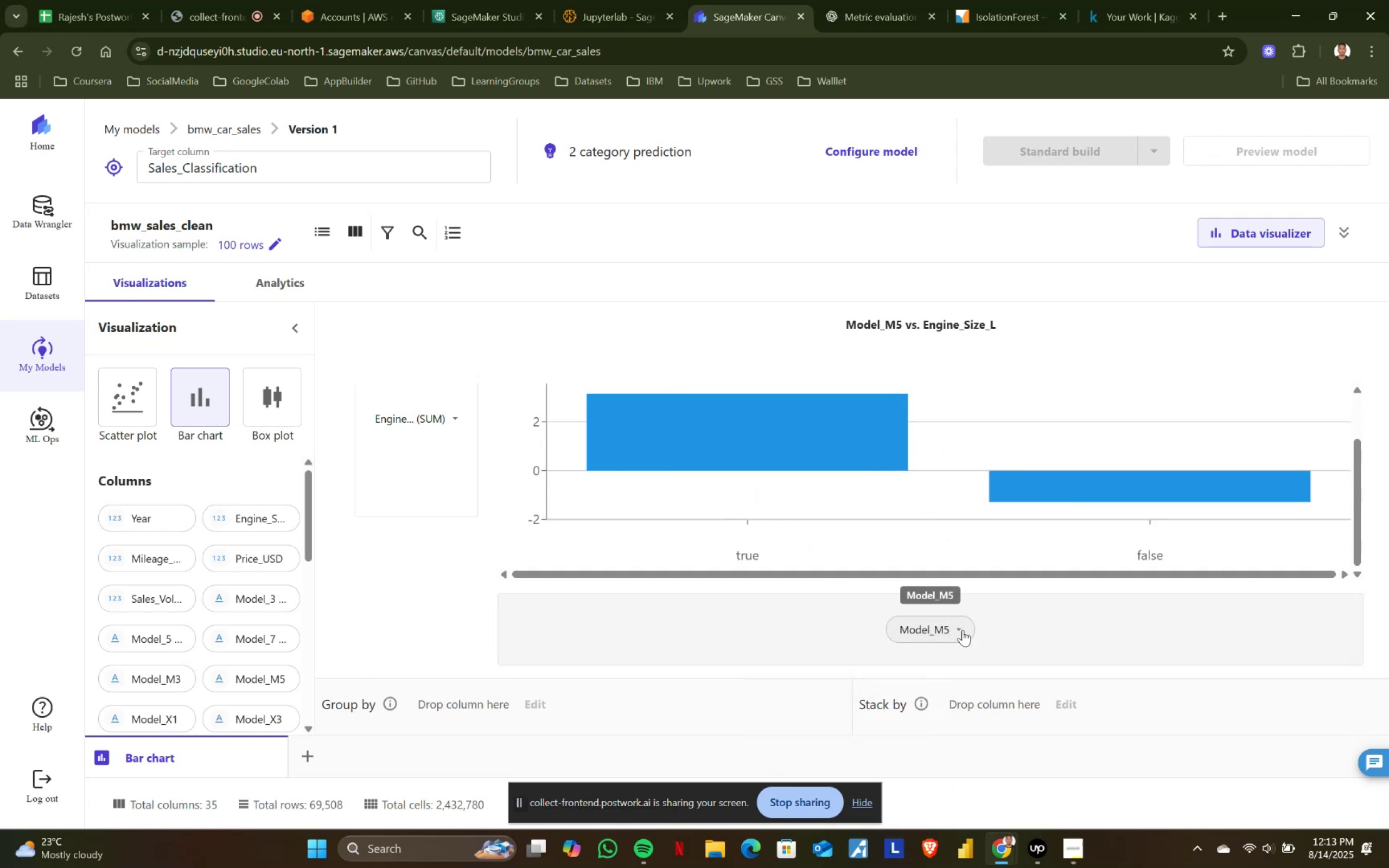 
left_click([963, 630])
 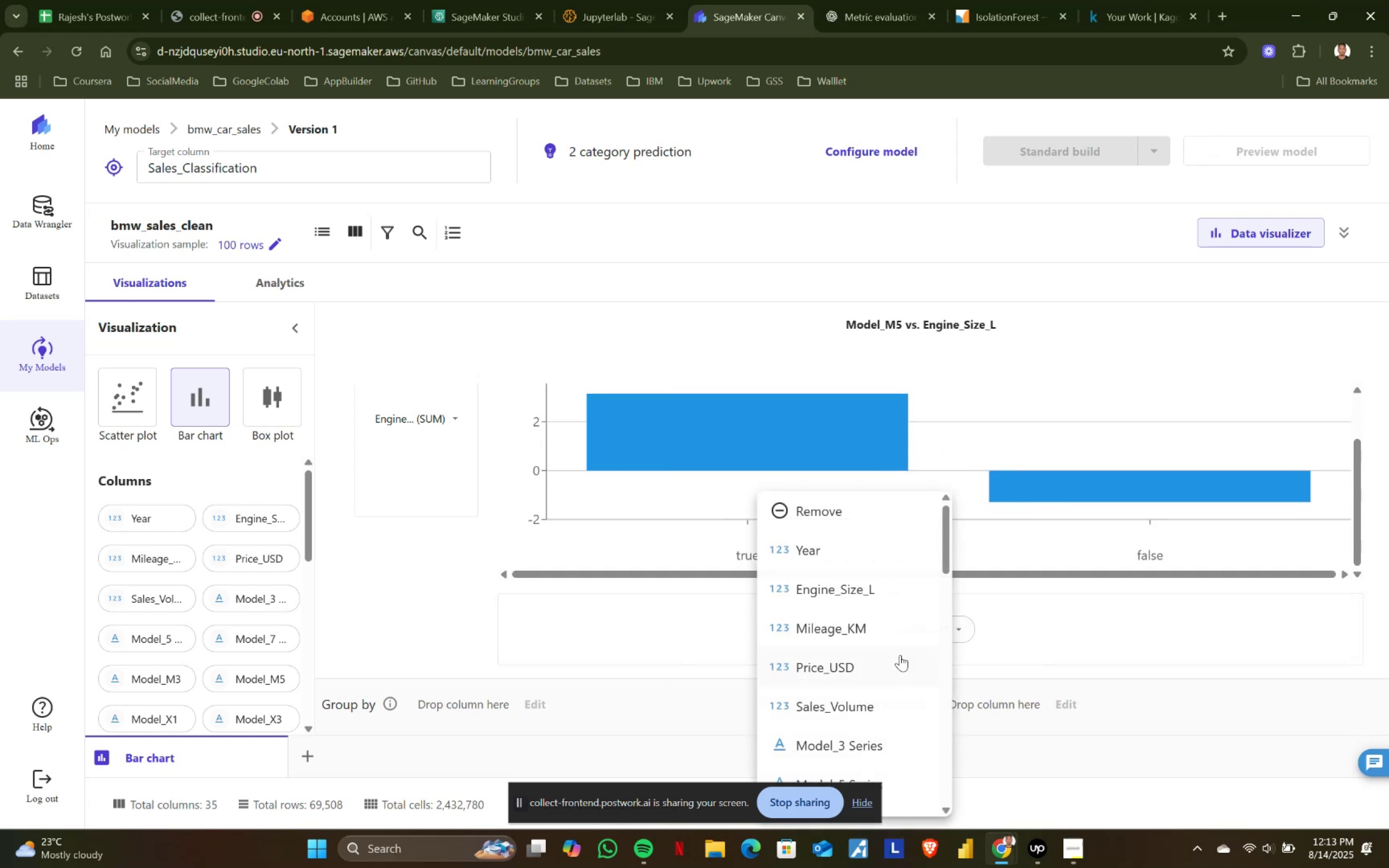 
scroll: coordinate [899, 655], scroll_direction: down, amount: 1.0
 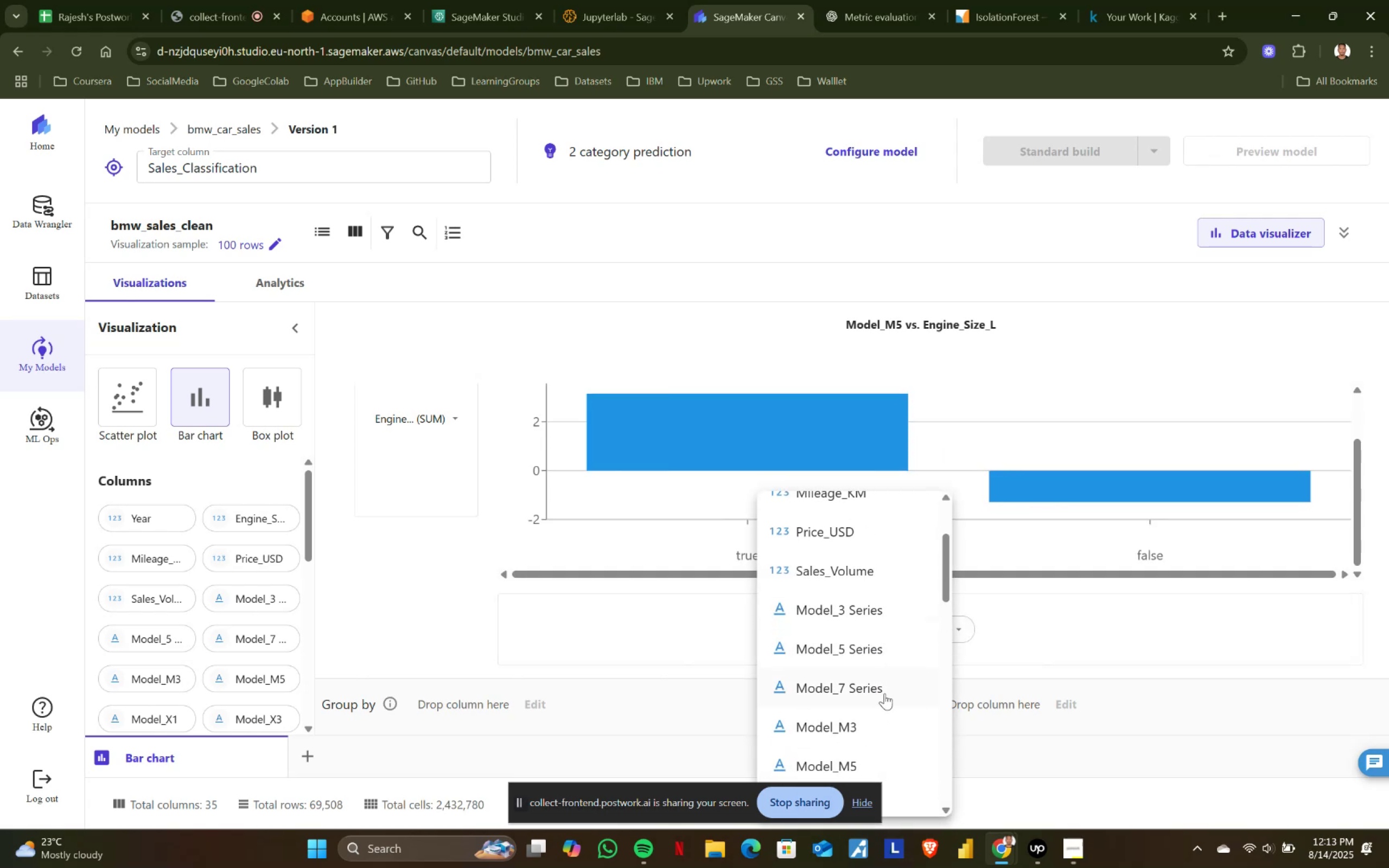 
left_click([884, 693])
 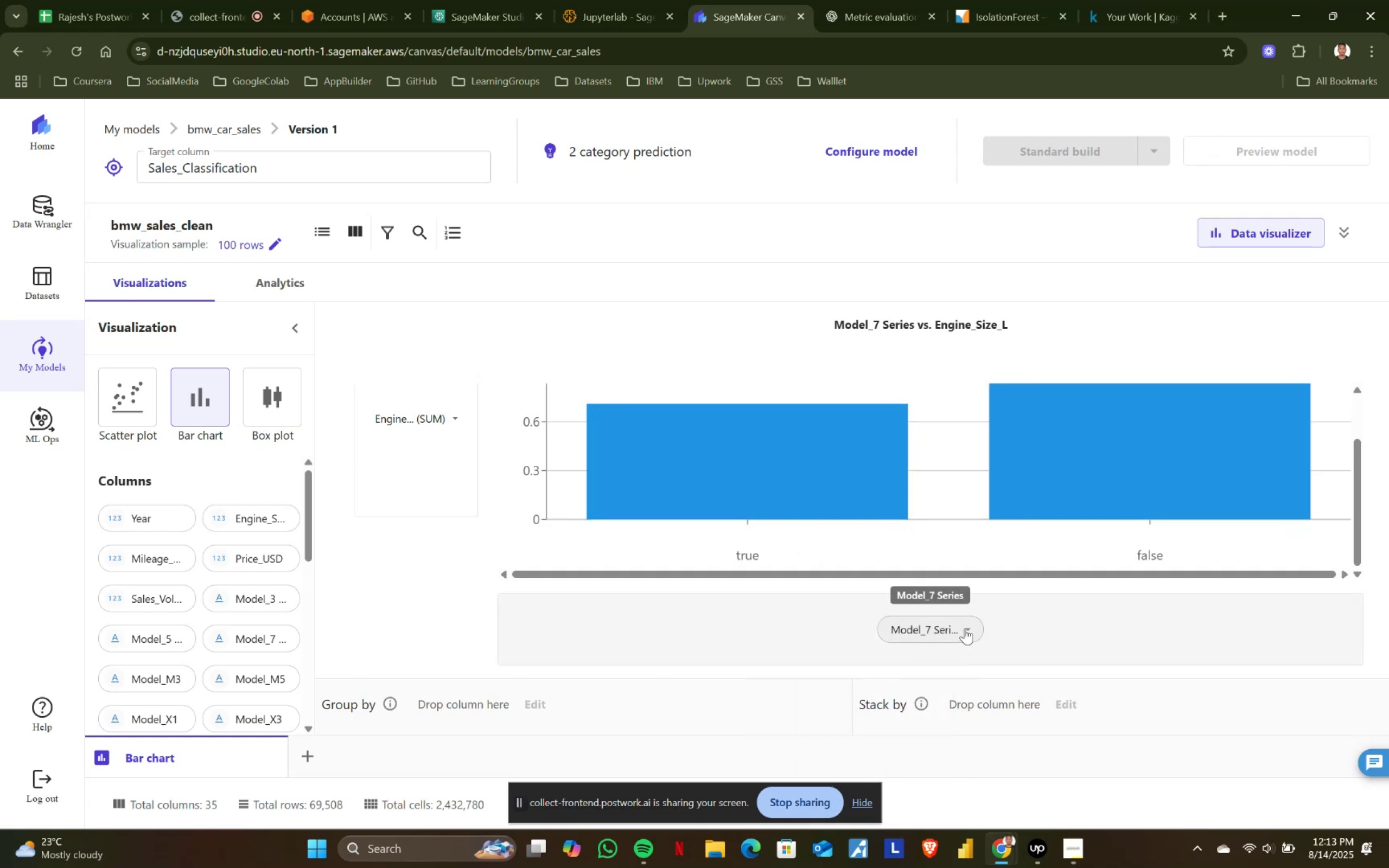 
left_click([206, 0])
 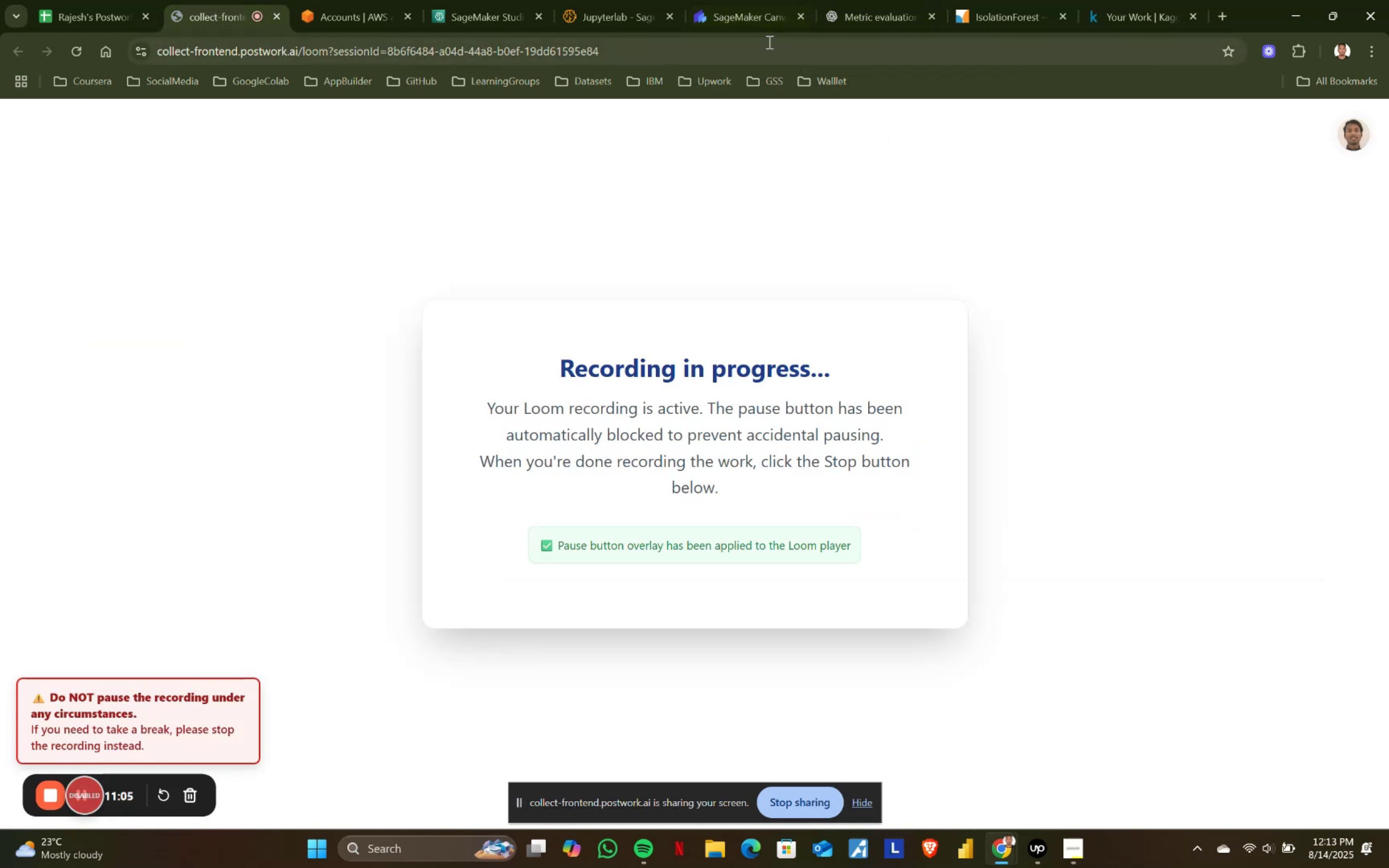 
left_click([848, 0])
 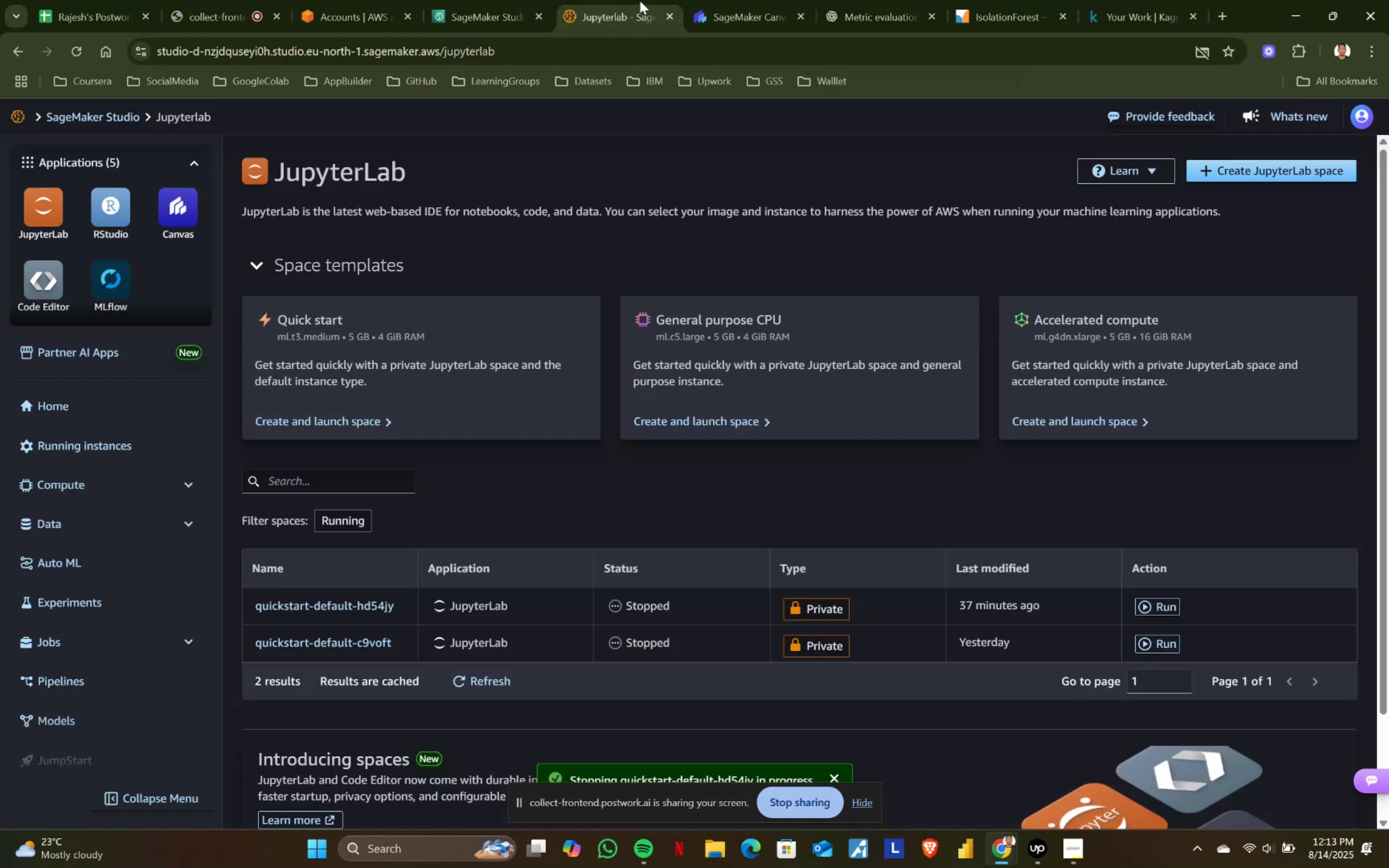 
double_click([732, 0])
 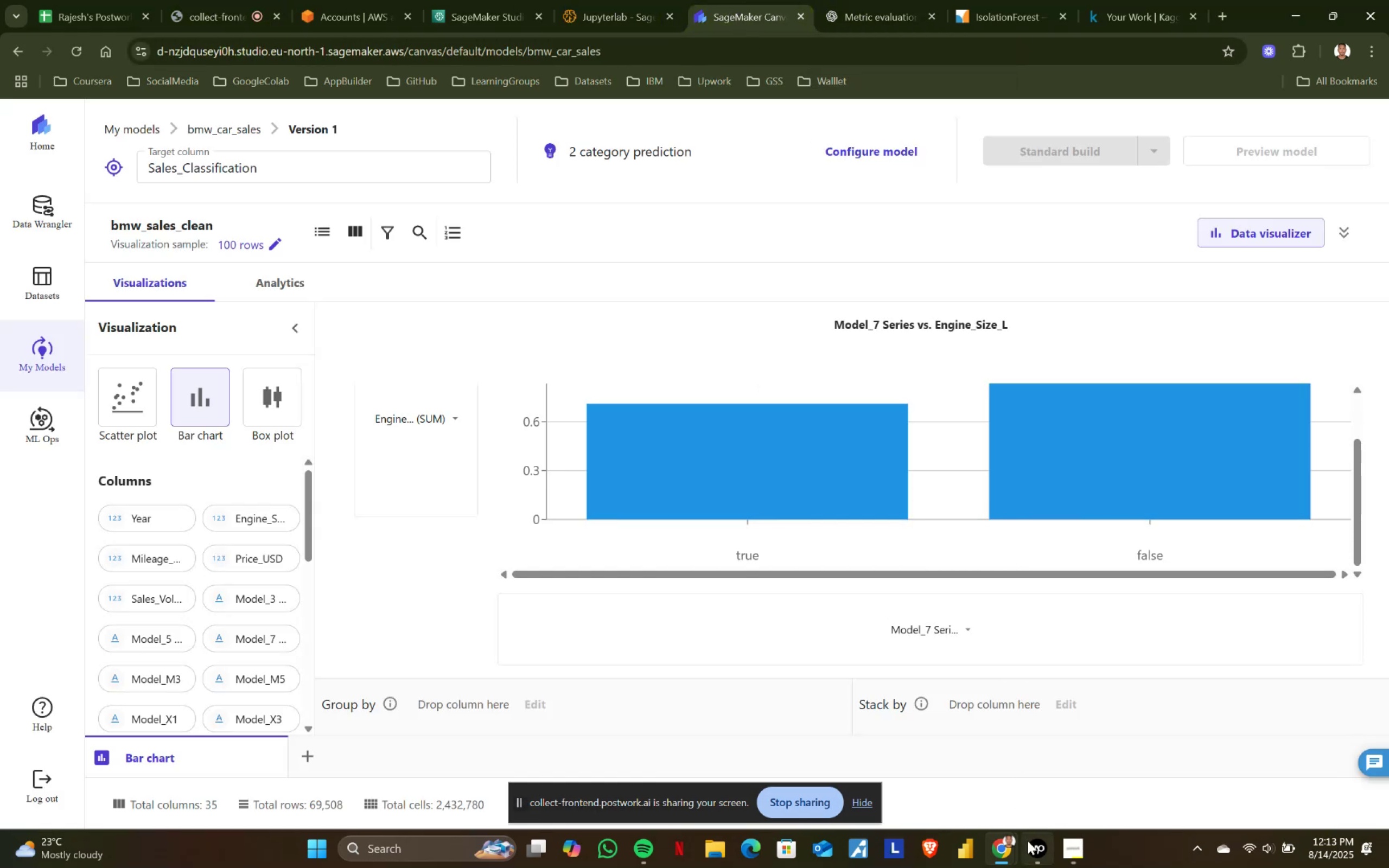 
left_click([1078, 844])
 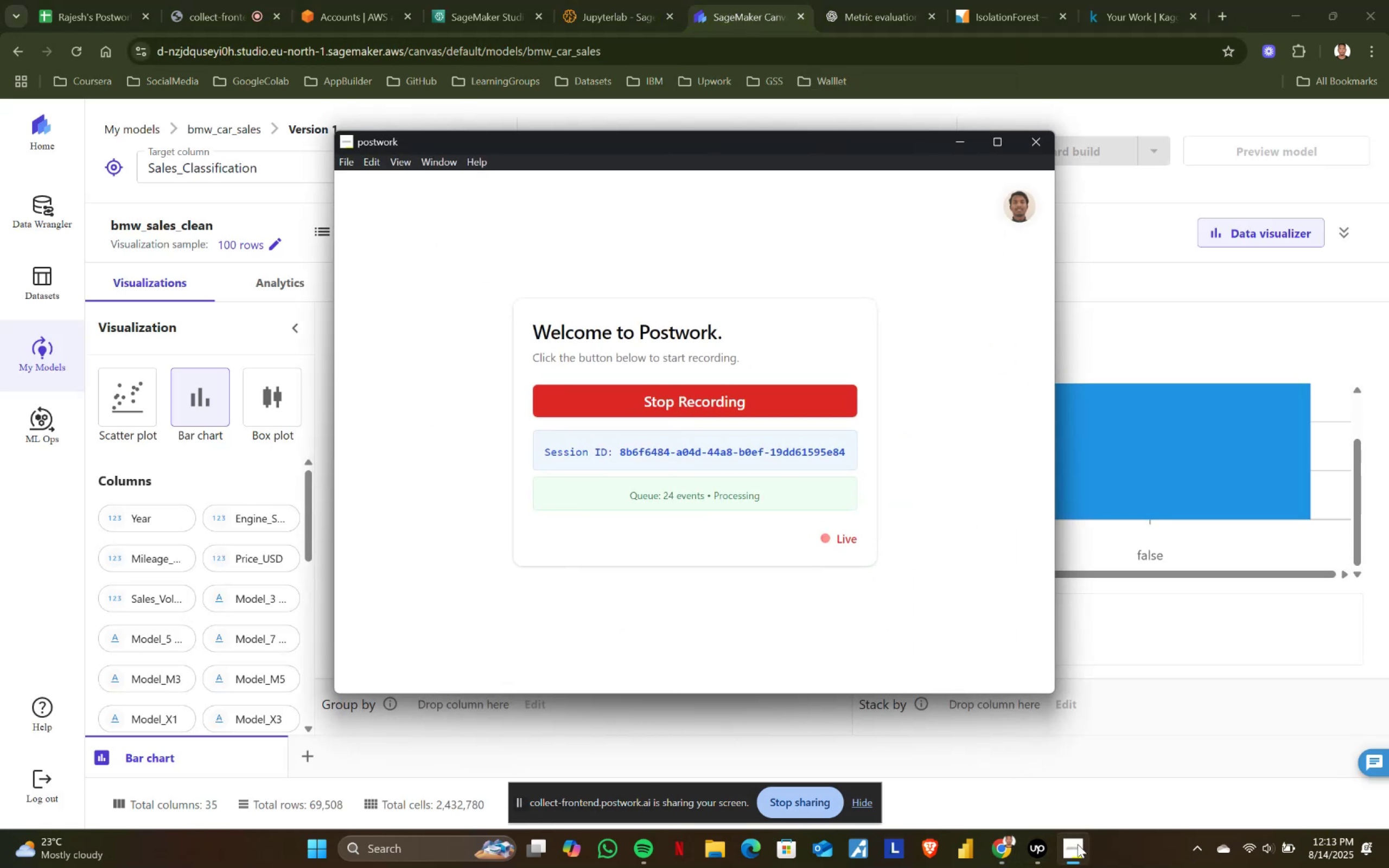 
left_click([1078, 844])
 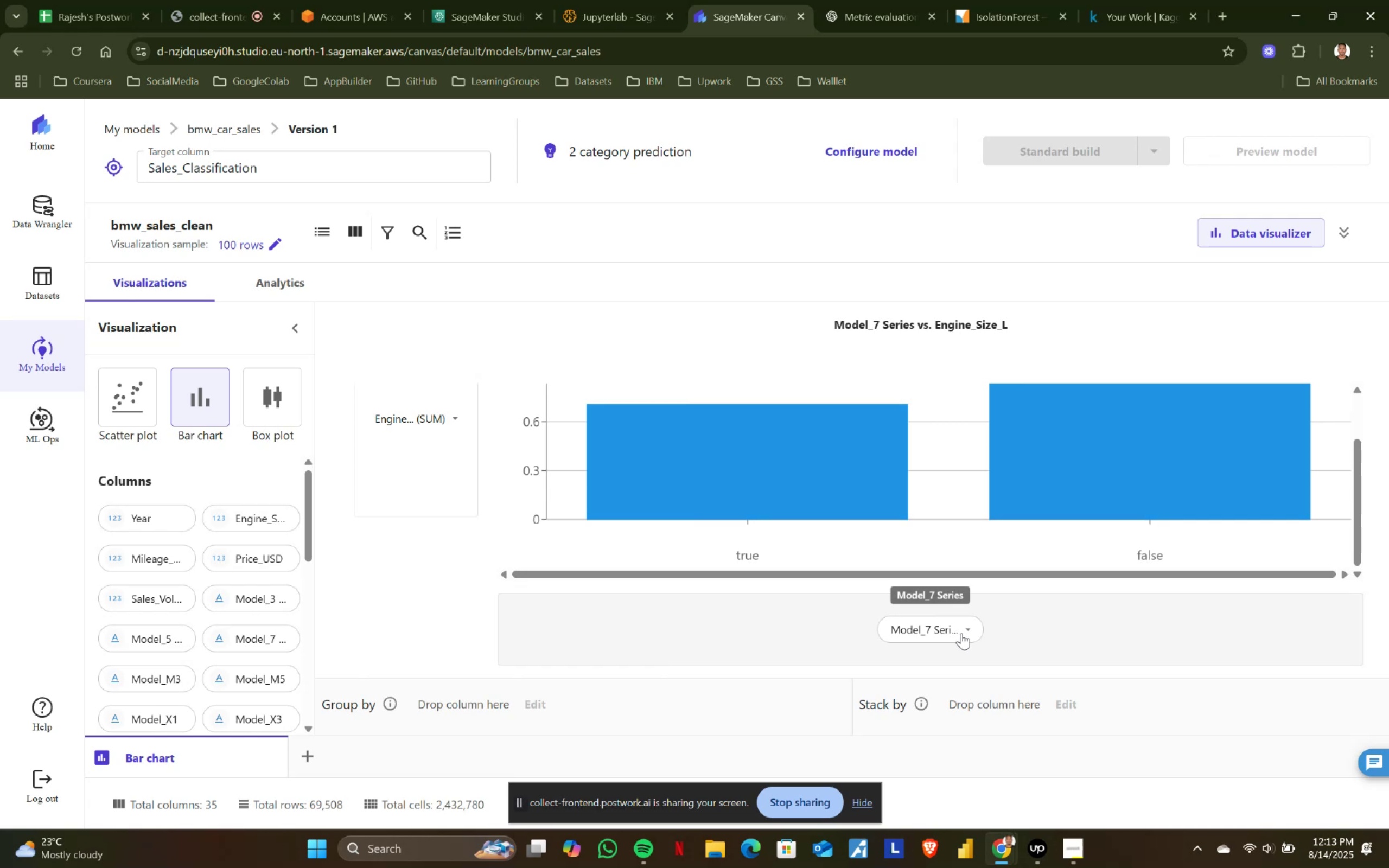 
left_click([977, 635])
 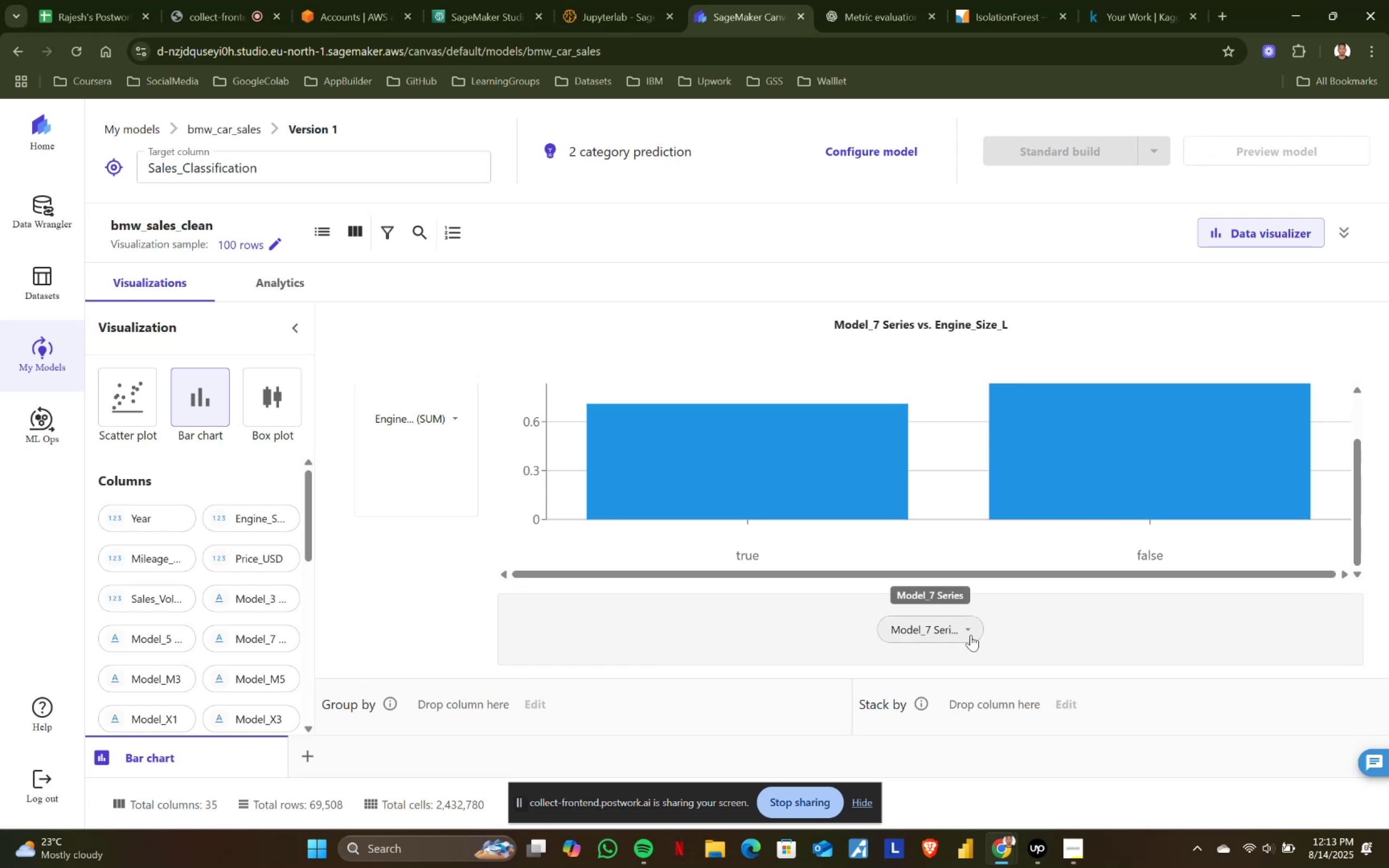 
left_click([967, 631])
 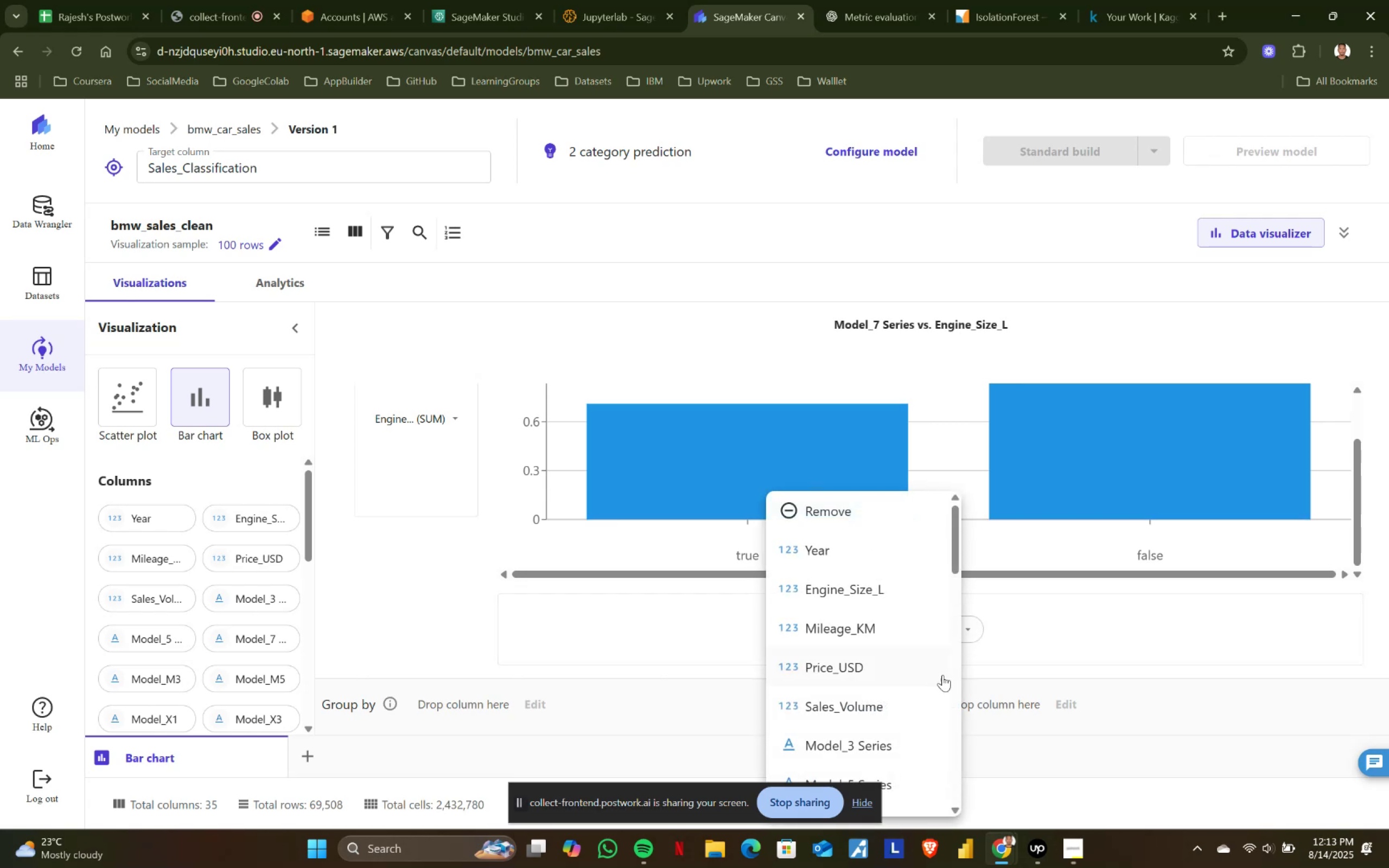 
scroll: coordinate [935, 684], scroll_direction: down, amount: 2.0
 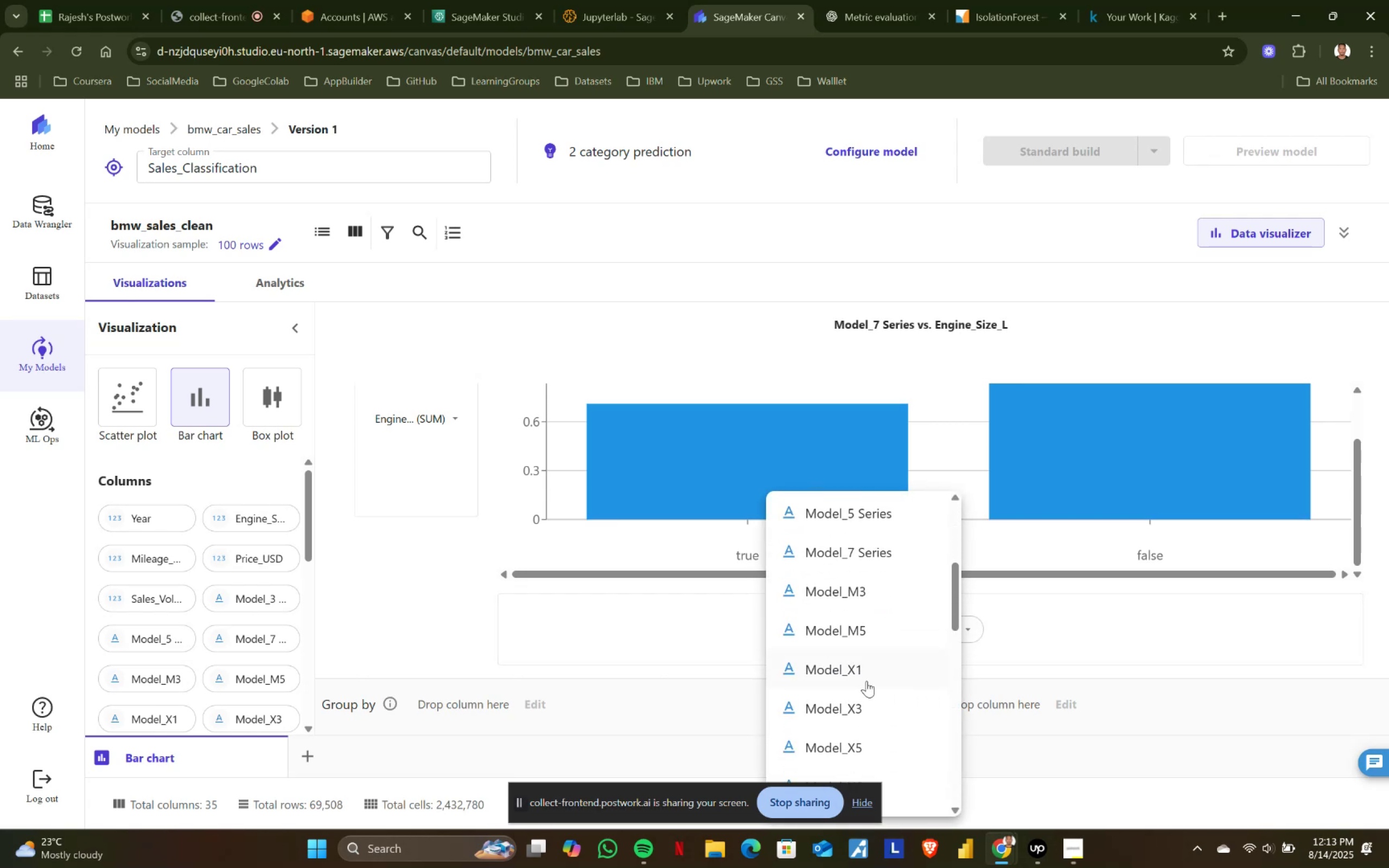 
left_click([859, 668])
 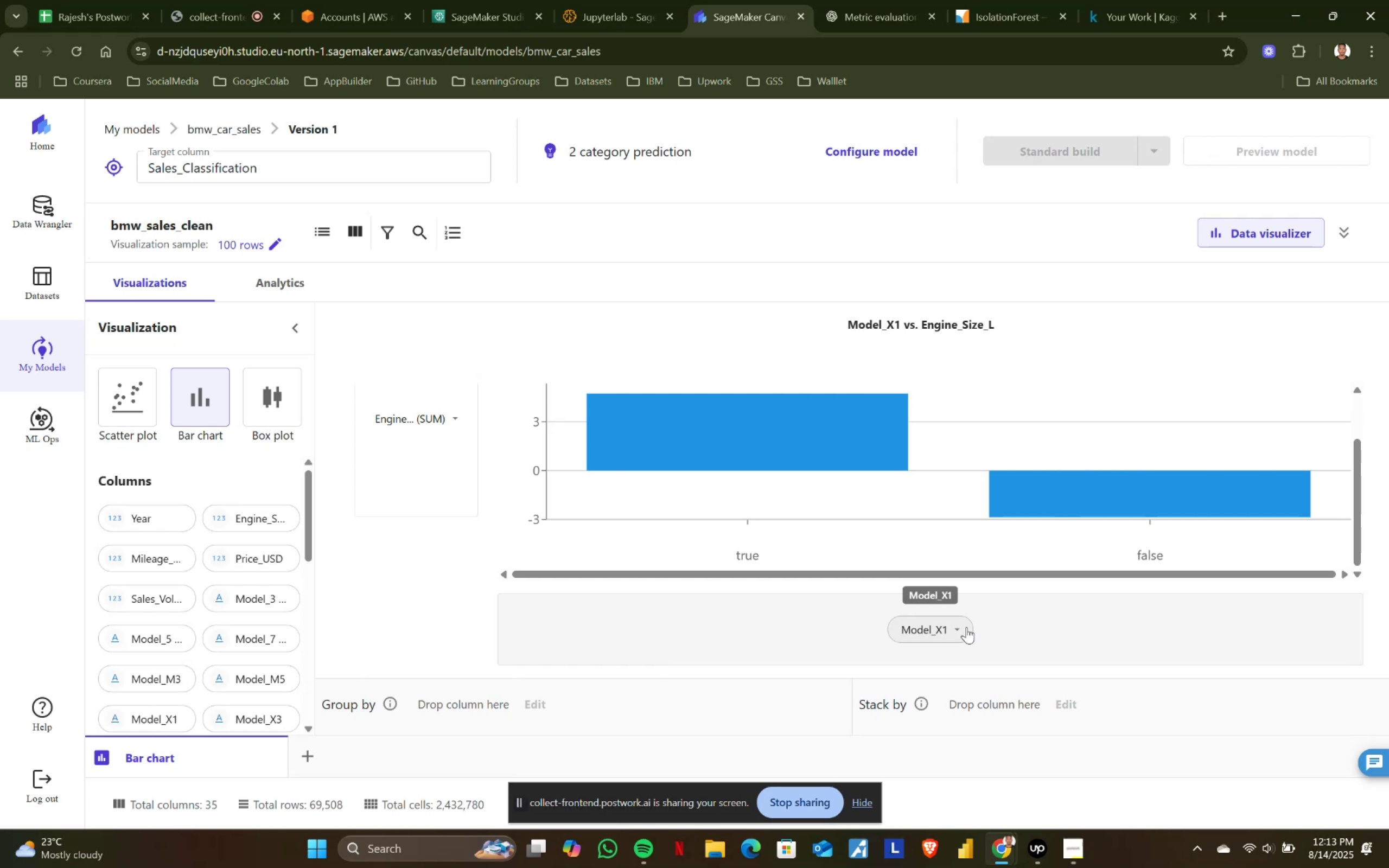 
wait(25.36)
 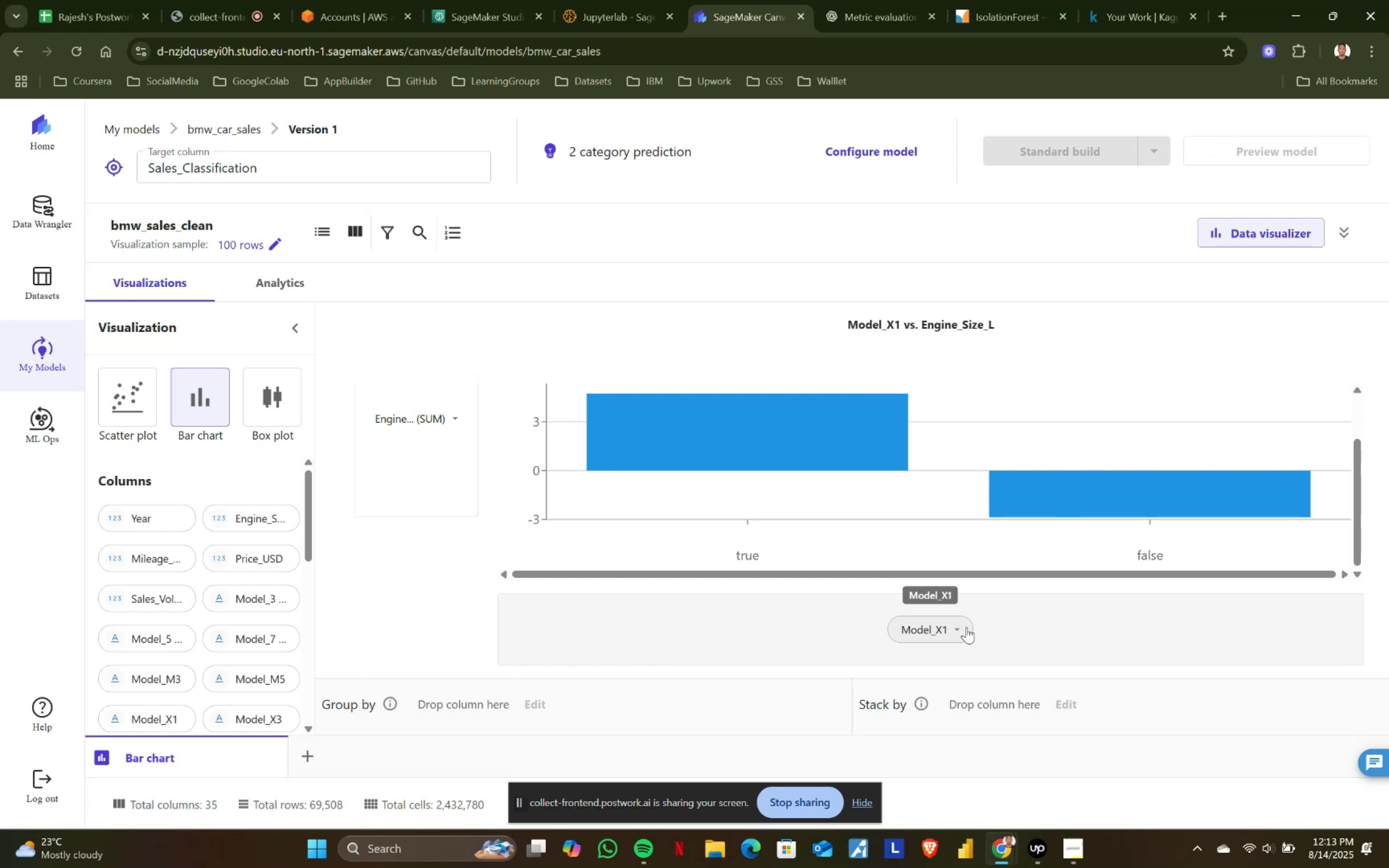 
left_click([960, 628])
 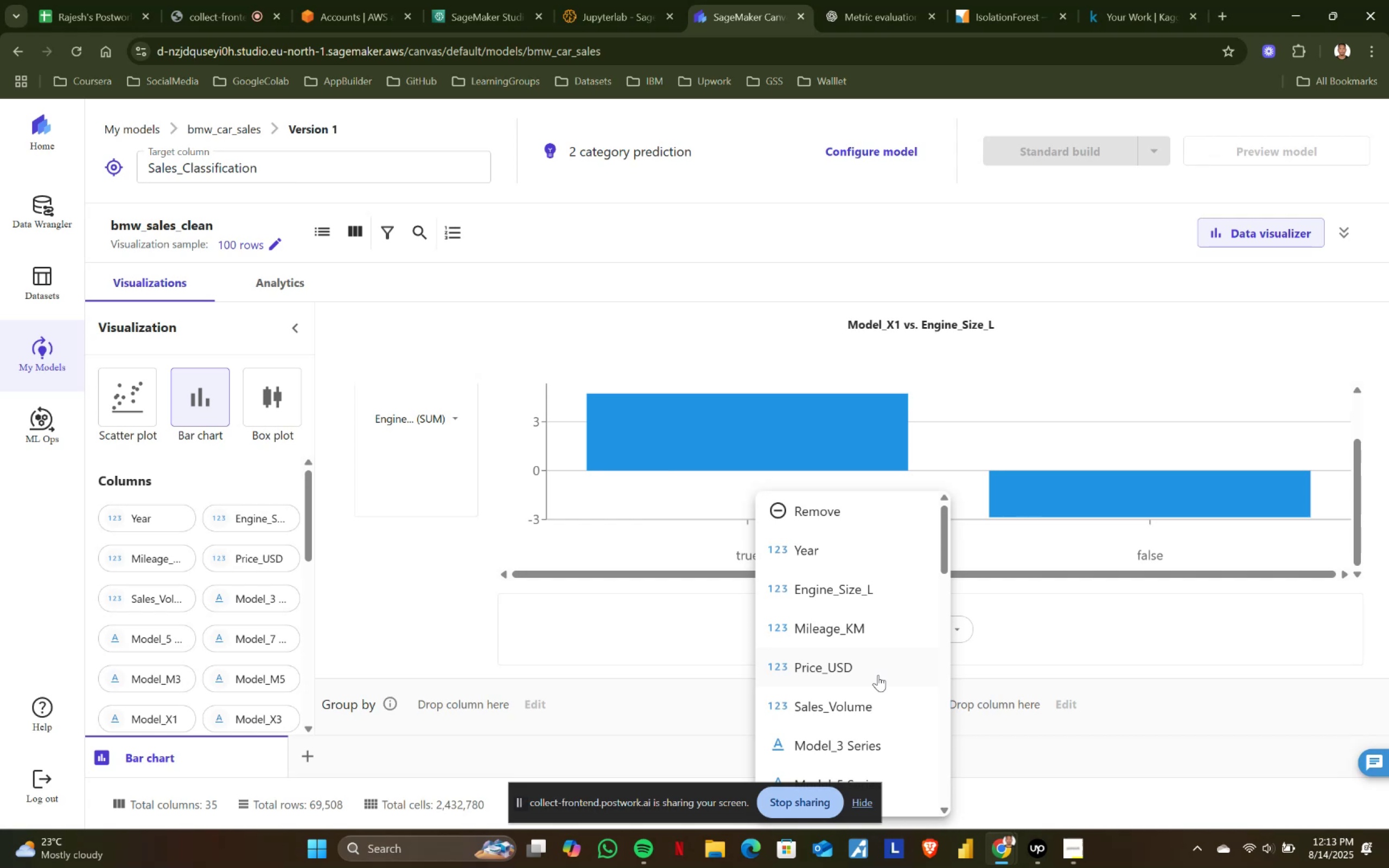 
scroll: coordinate [883, 722], scroll_direction: down, amount: 3.0
 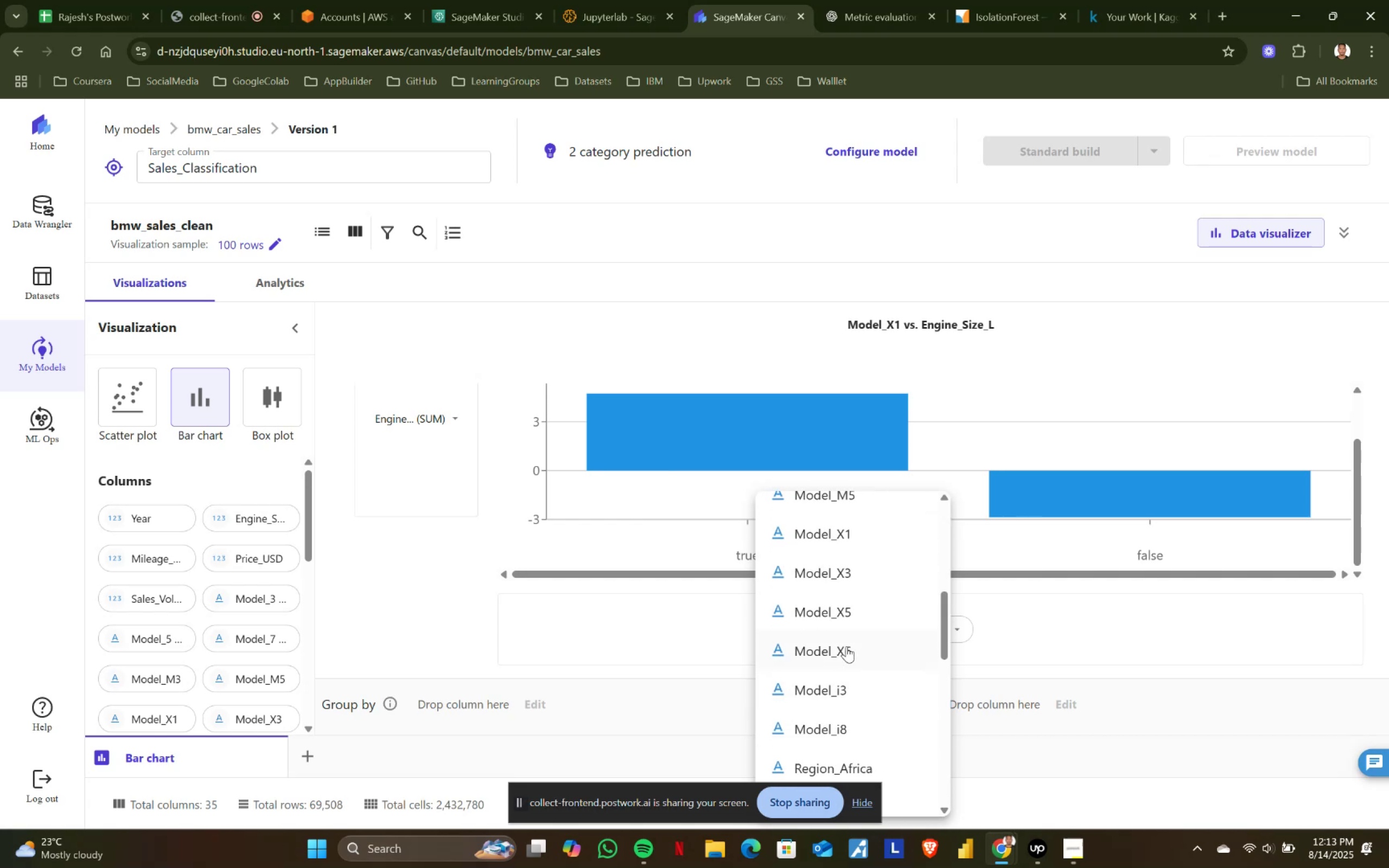 
left_click([846, 645])
 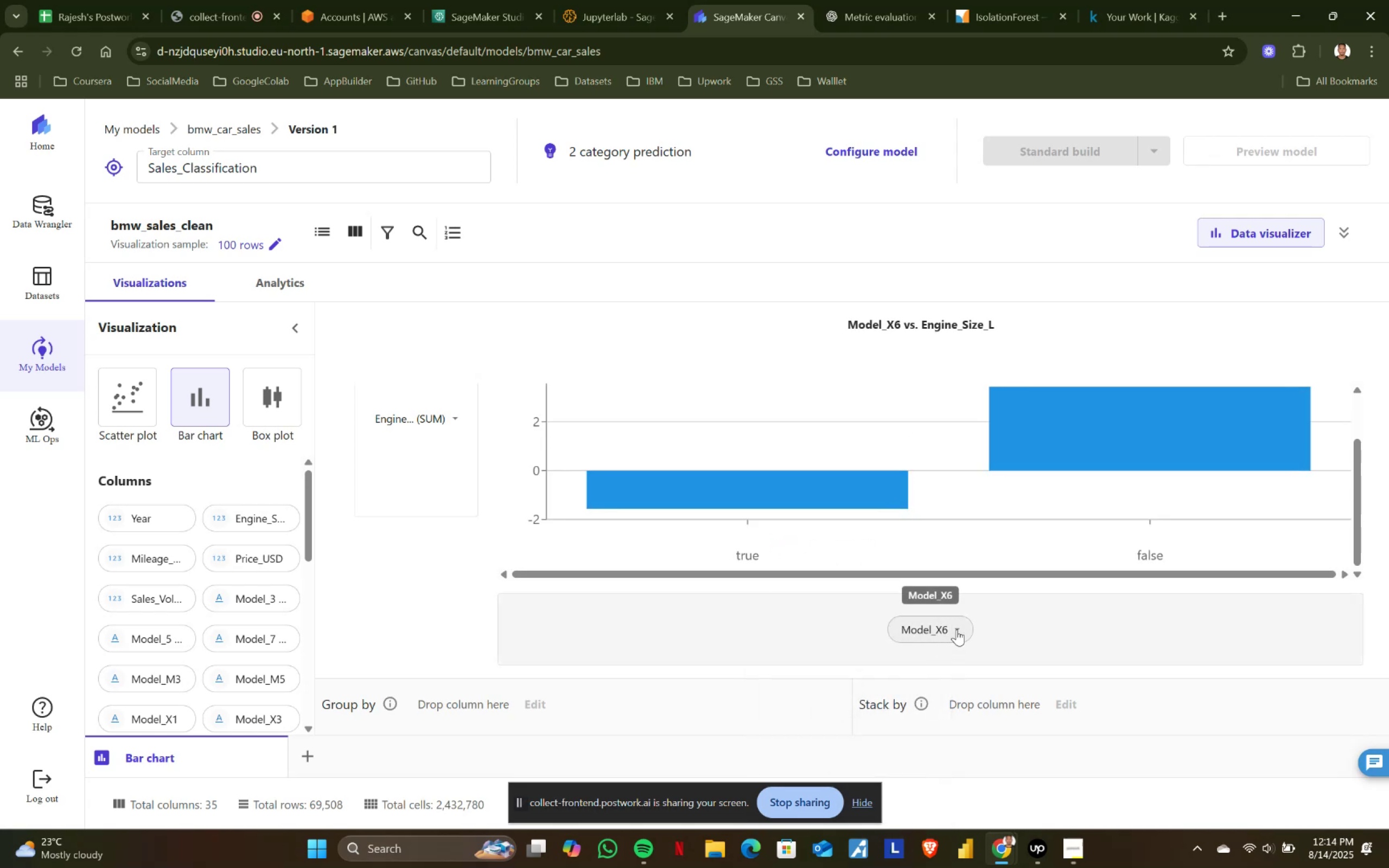 
key(PlayPause)
 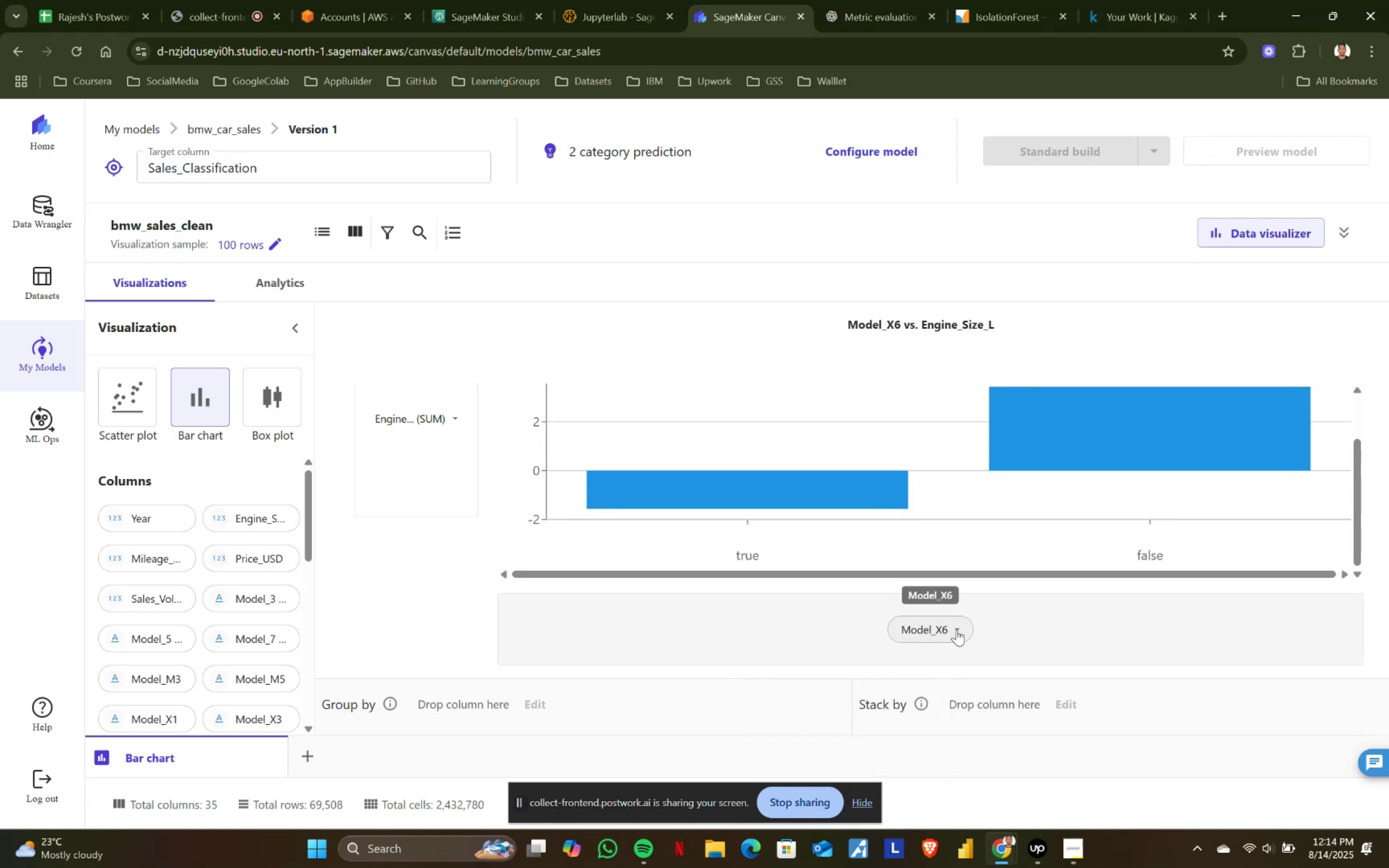 
left_click([957, 629])
 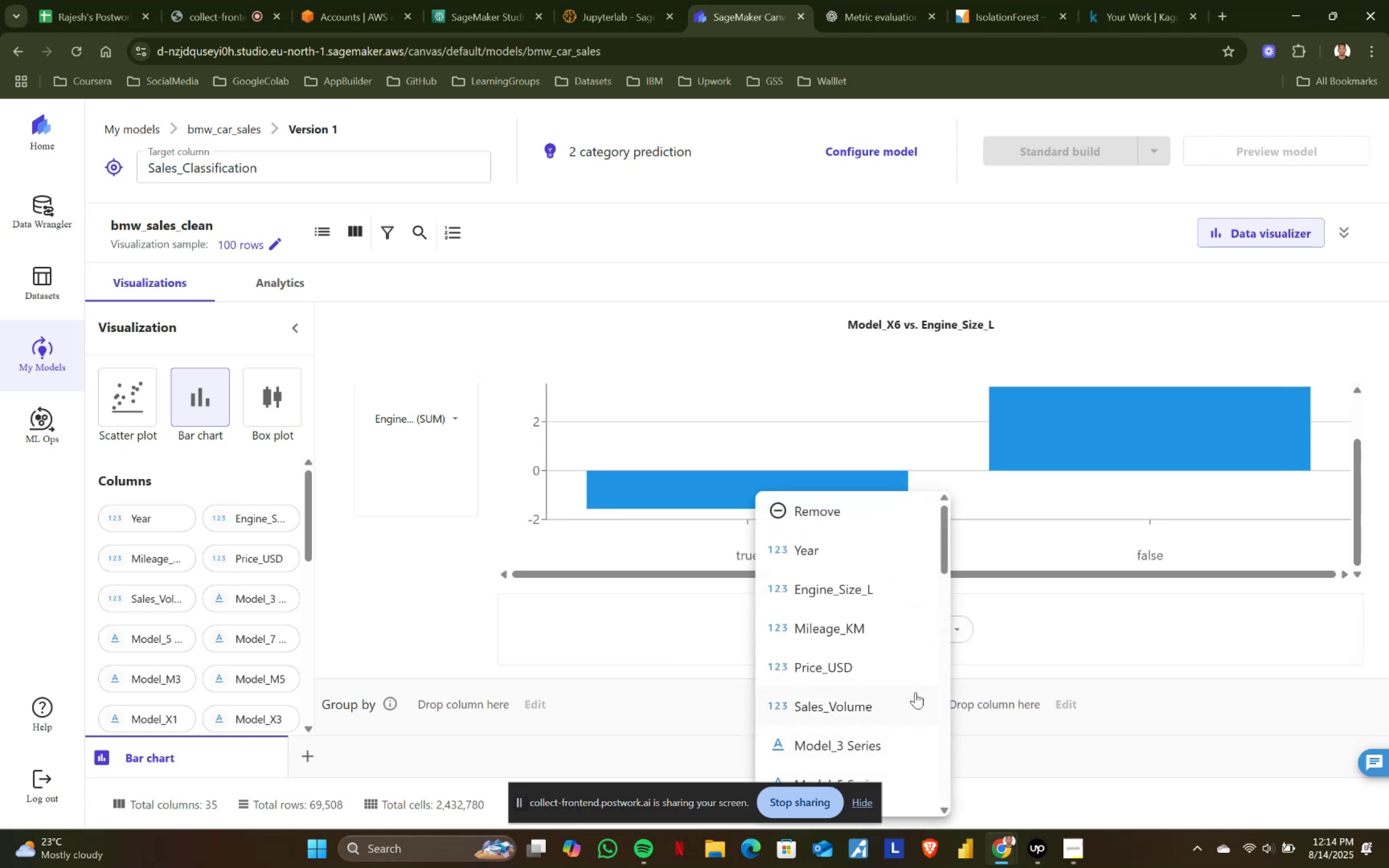 
scroll: coordinate [908, 710], scroll_direction: down, amount: 3.0
 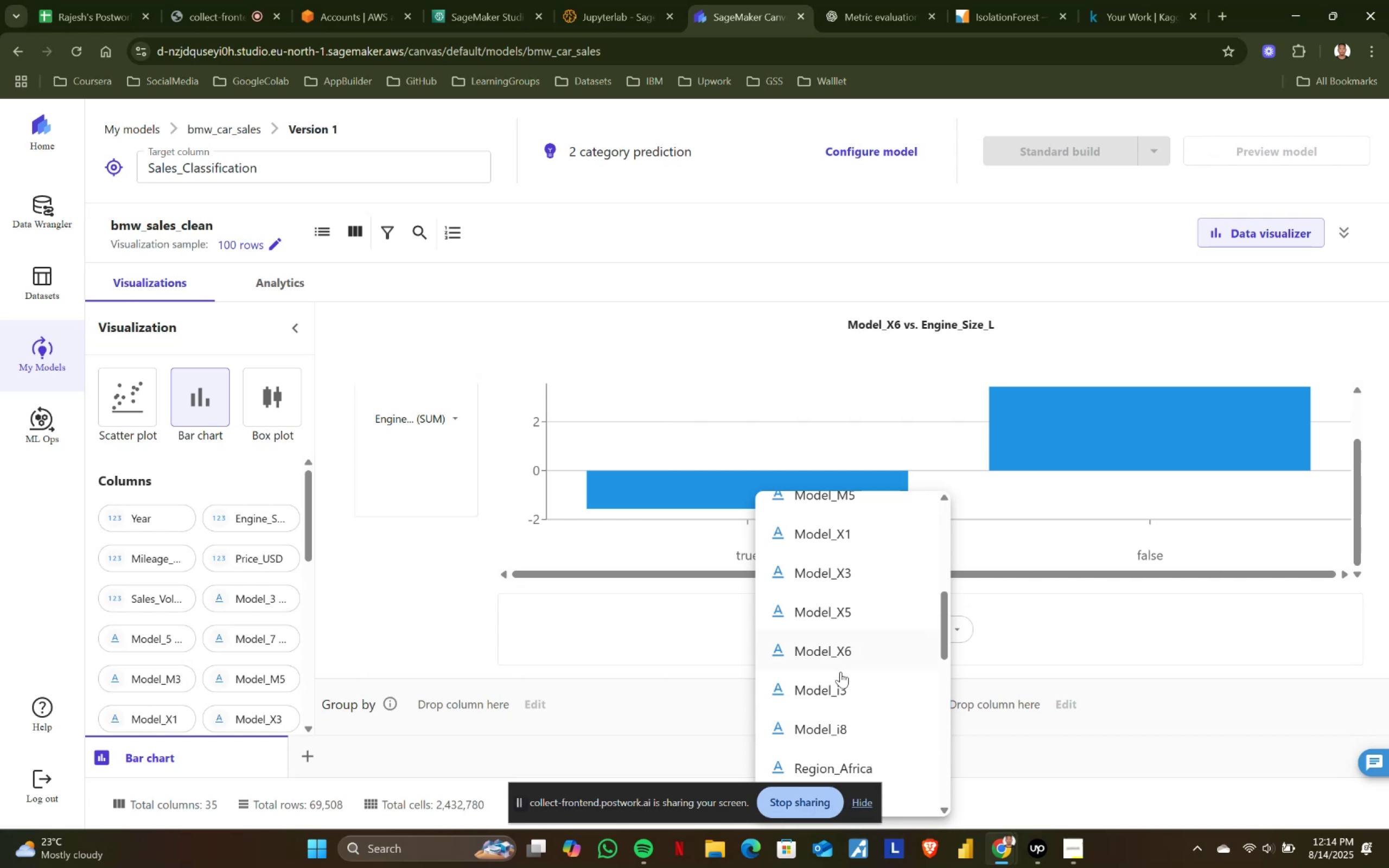 
left_click([836, 691])
 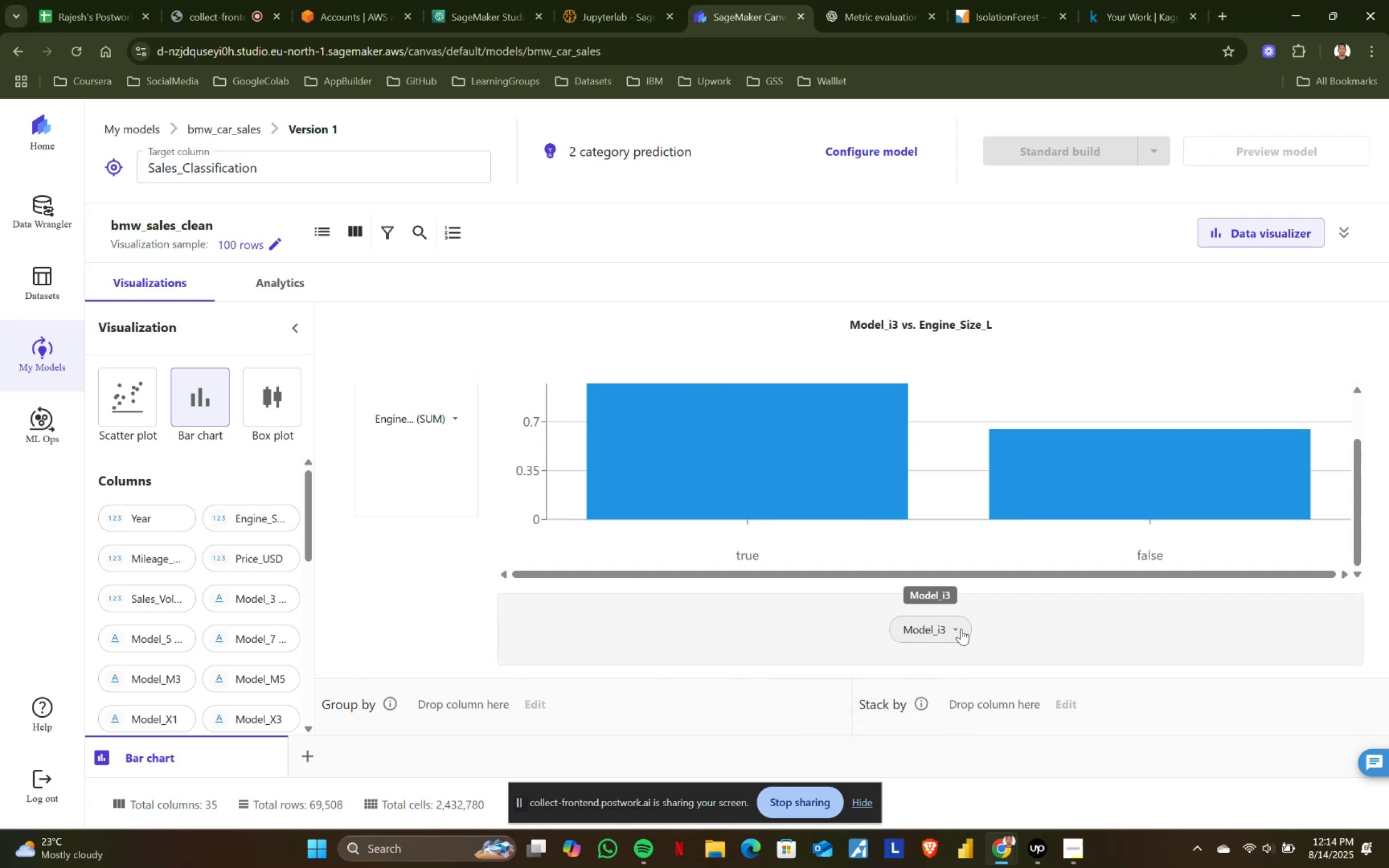 
left_click([961, 629])
 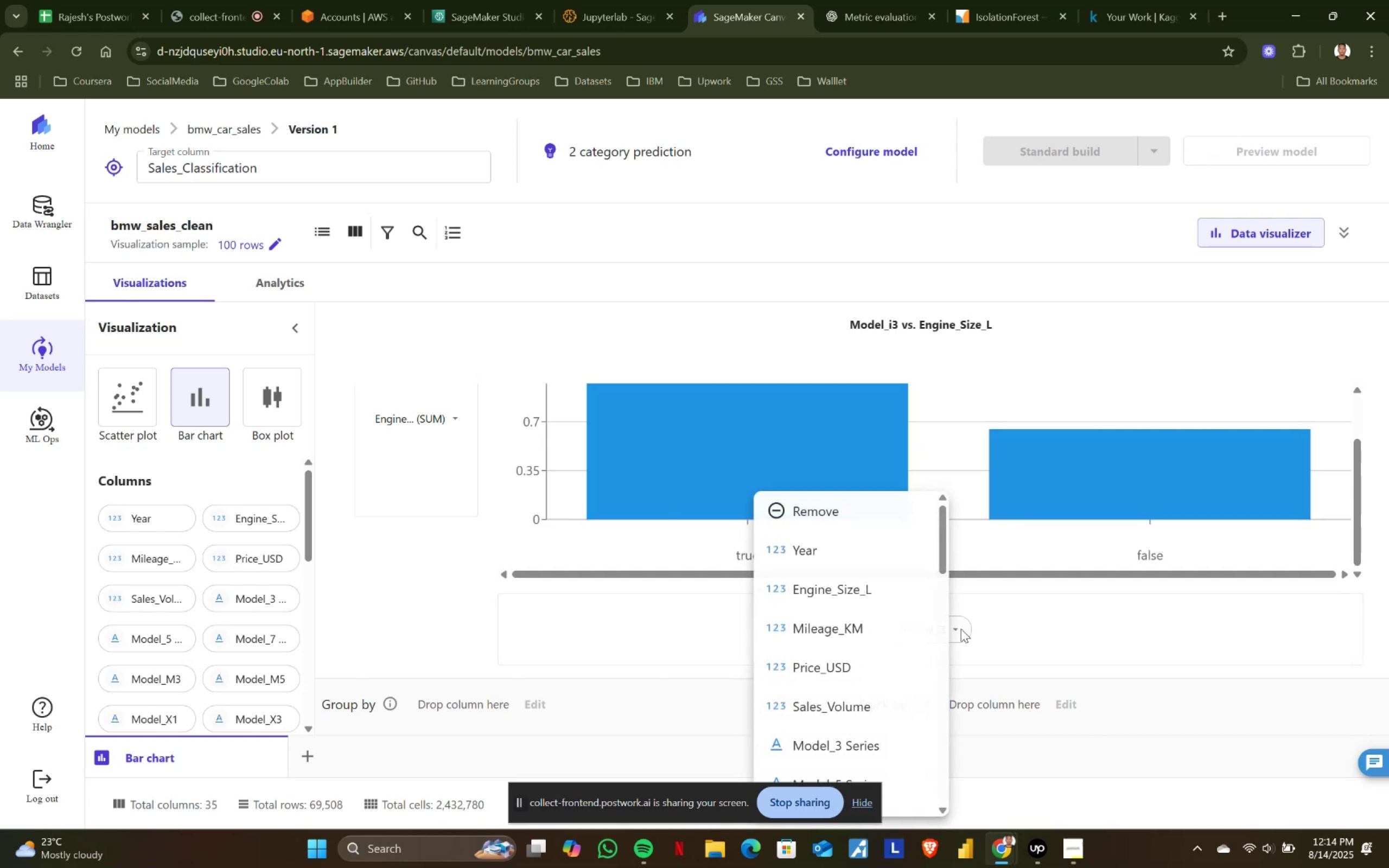 
scroll: coordinate [929, 679], scroll_direction: down, amount: 3.0
 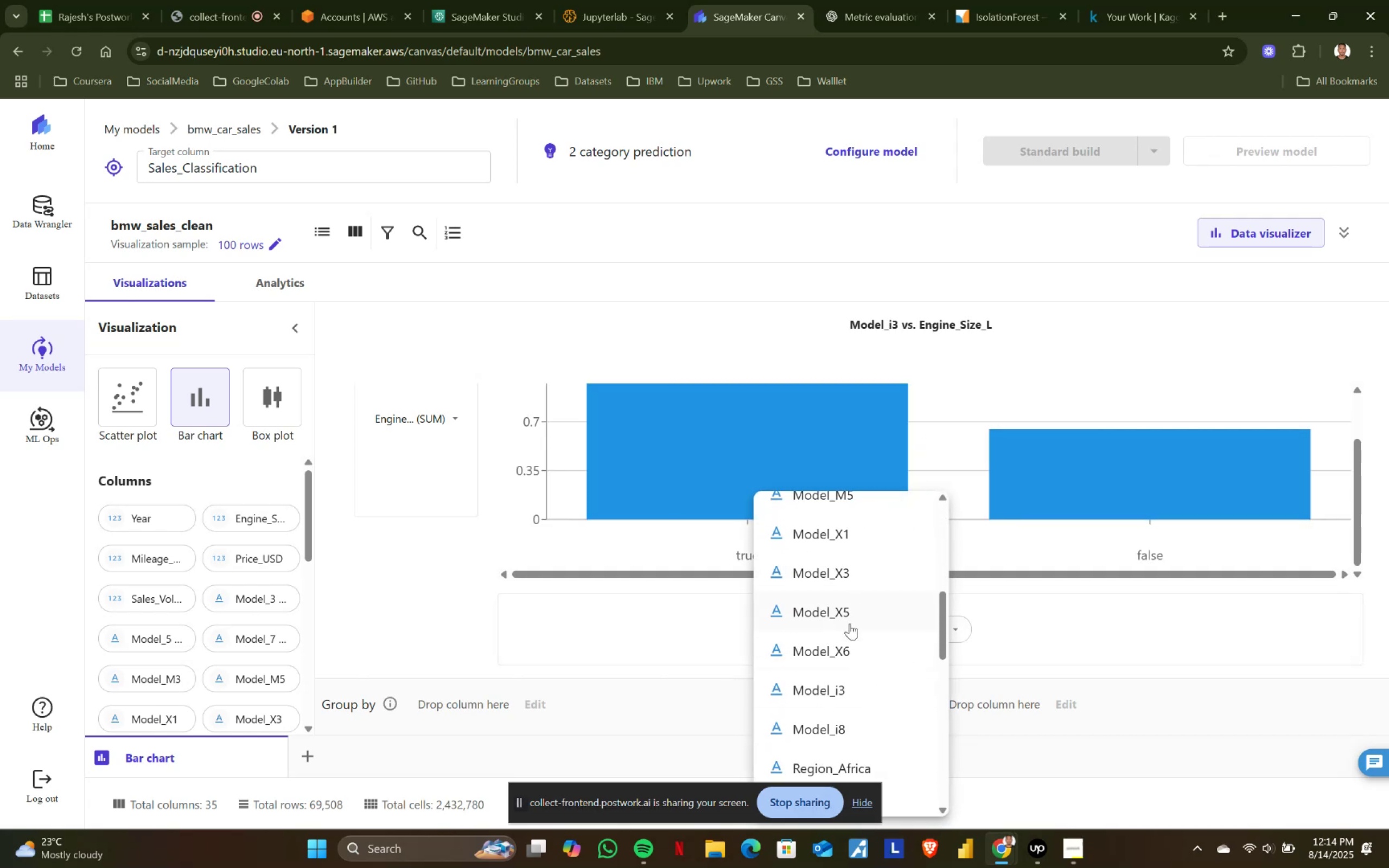 
left_click([861, 722])
 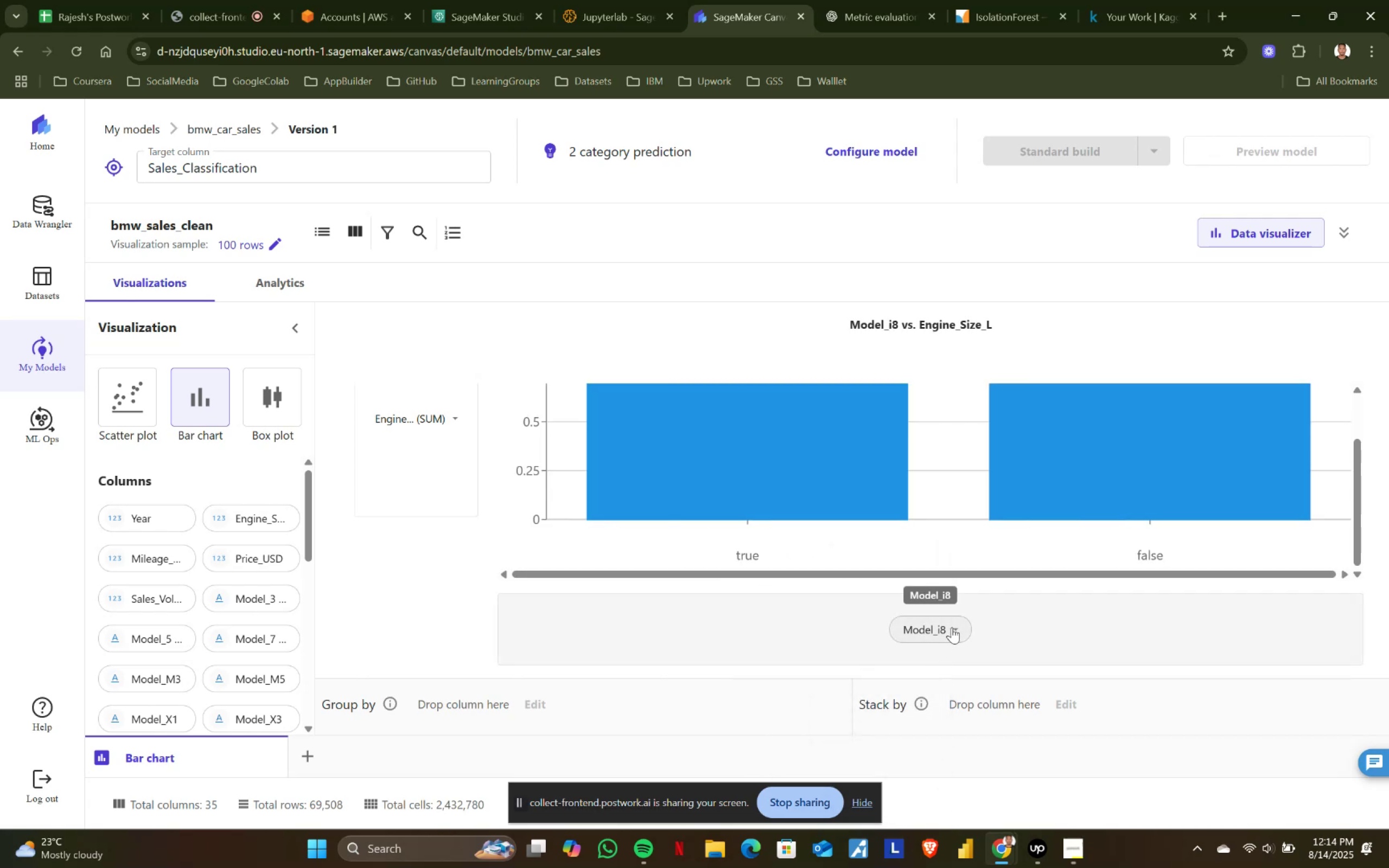 
left_click([952, 627])
 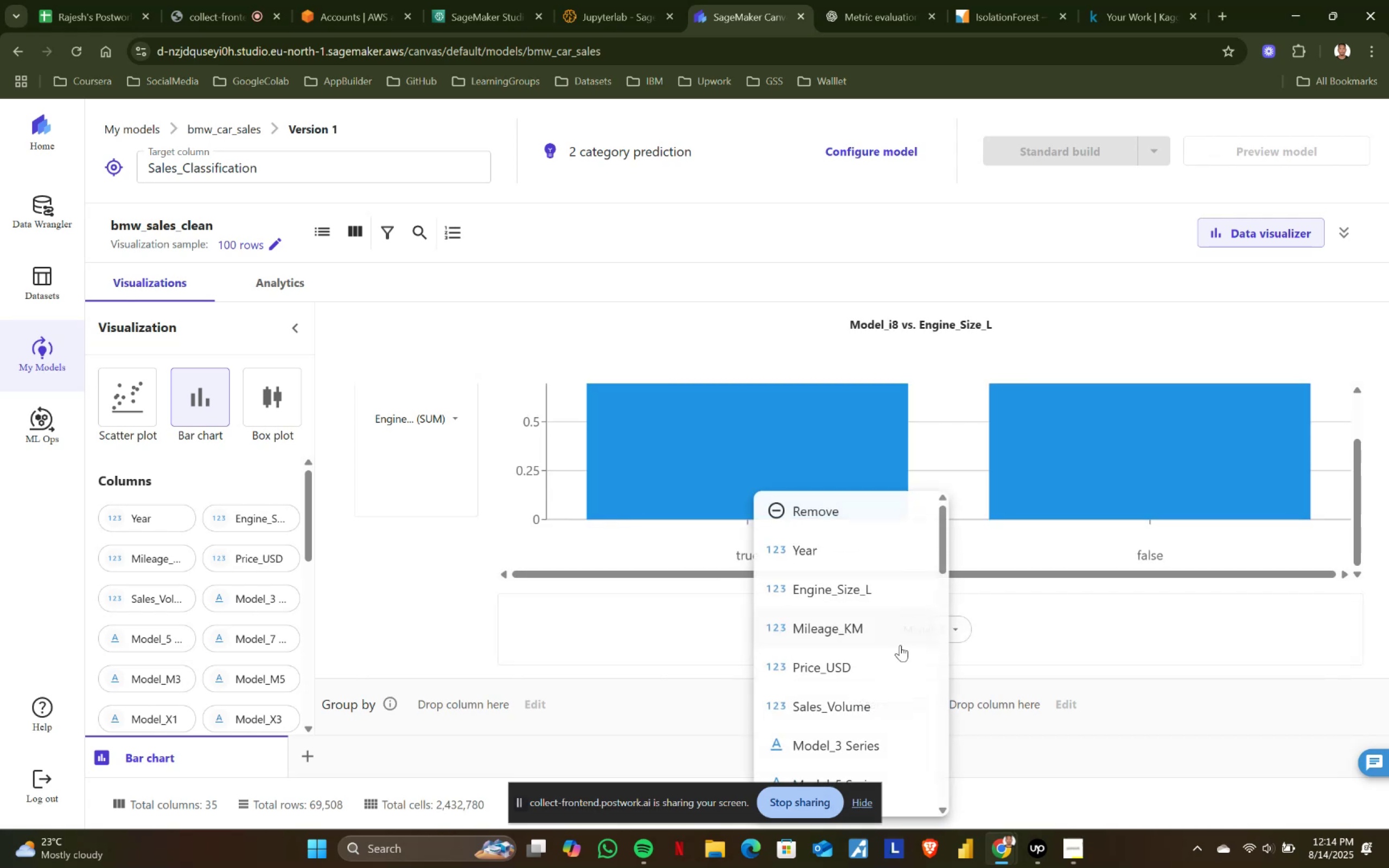 
scroll: coordinate [885, 660], scroll_direction: down, amount: 5.0
 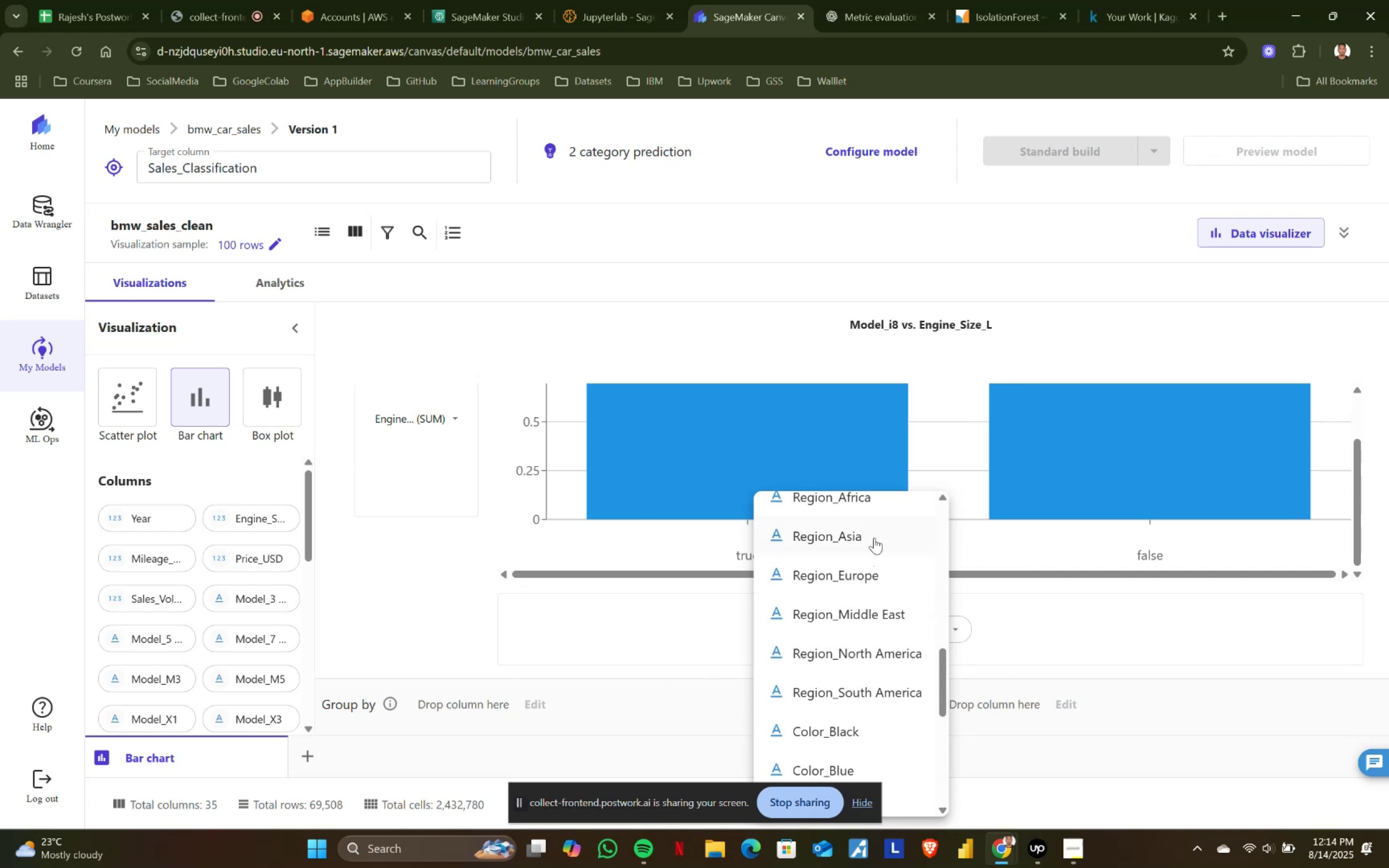 
scroll: coordinate [871, 528], scroll_direction: up, amount: 1.0
 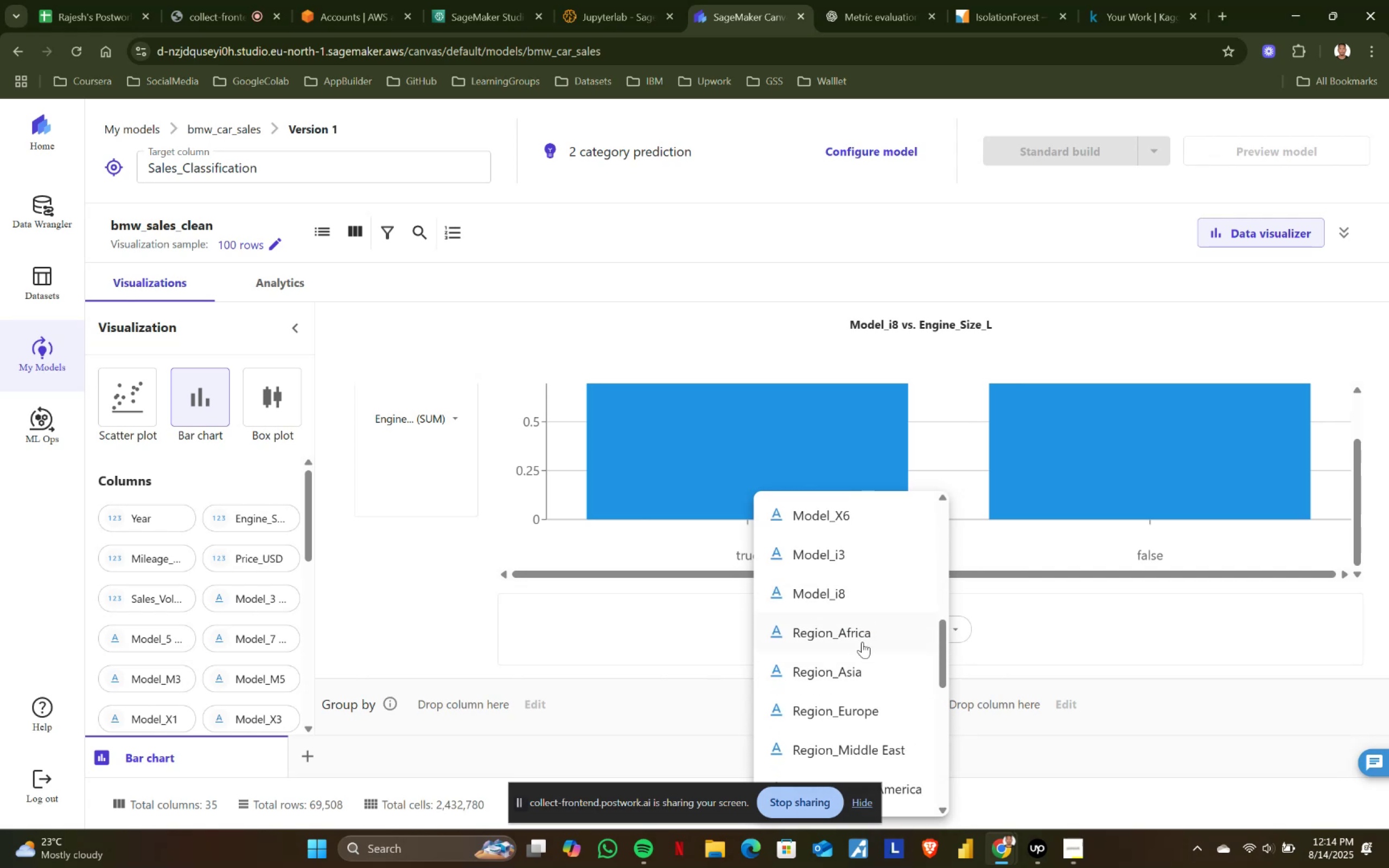 
left_click([862, 642])
 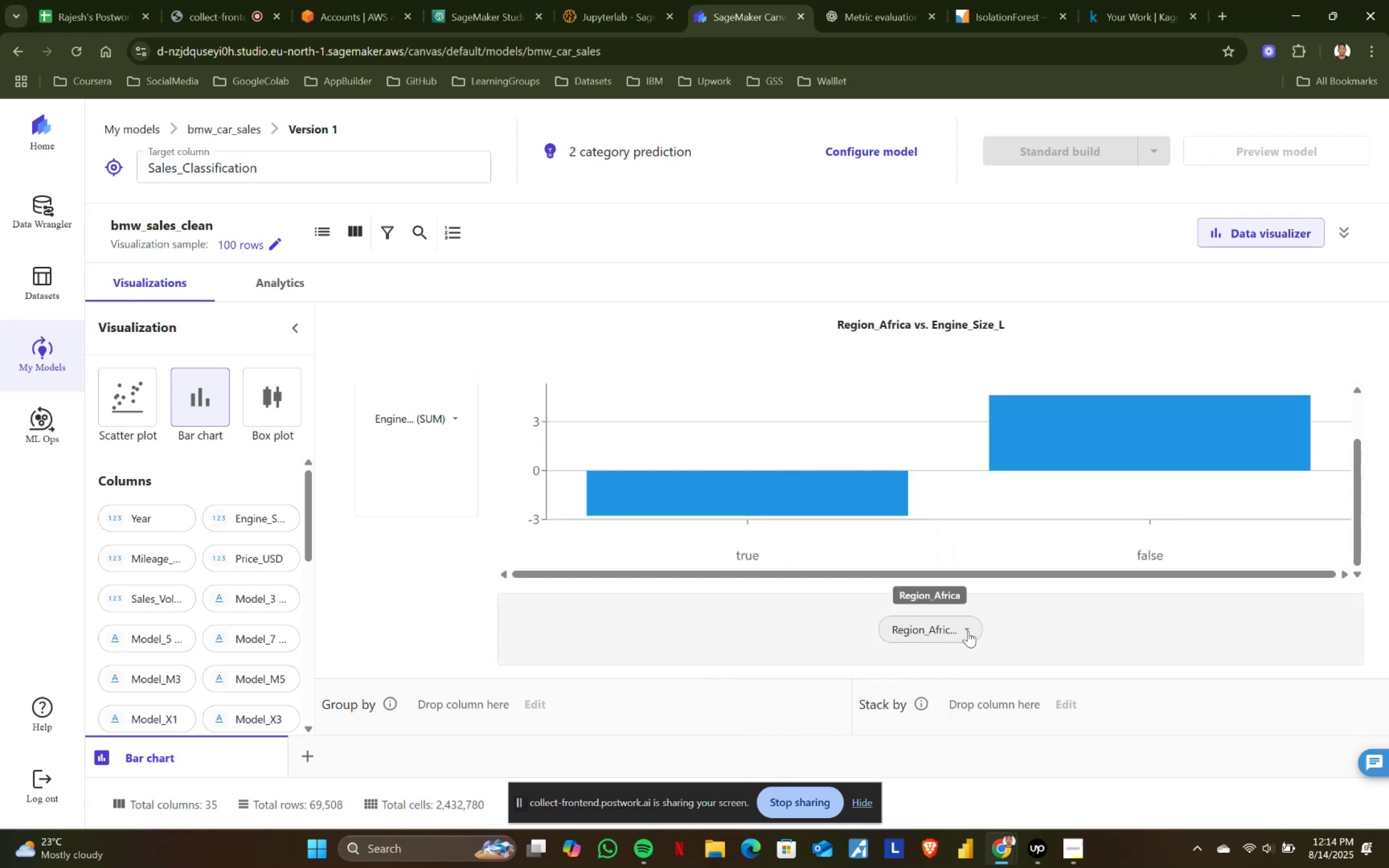 
left_click([968, 631])
 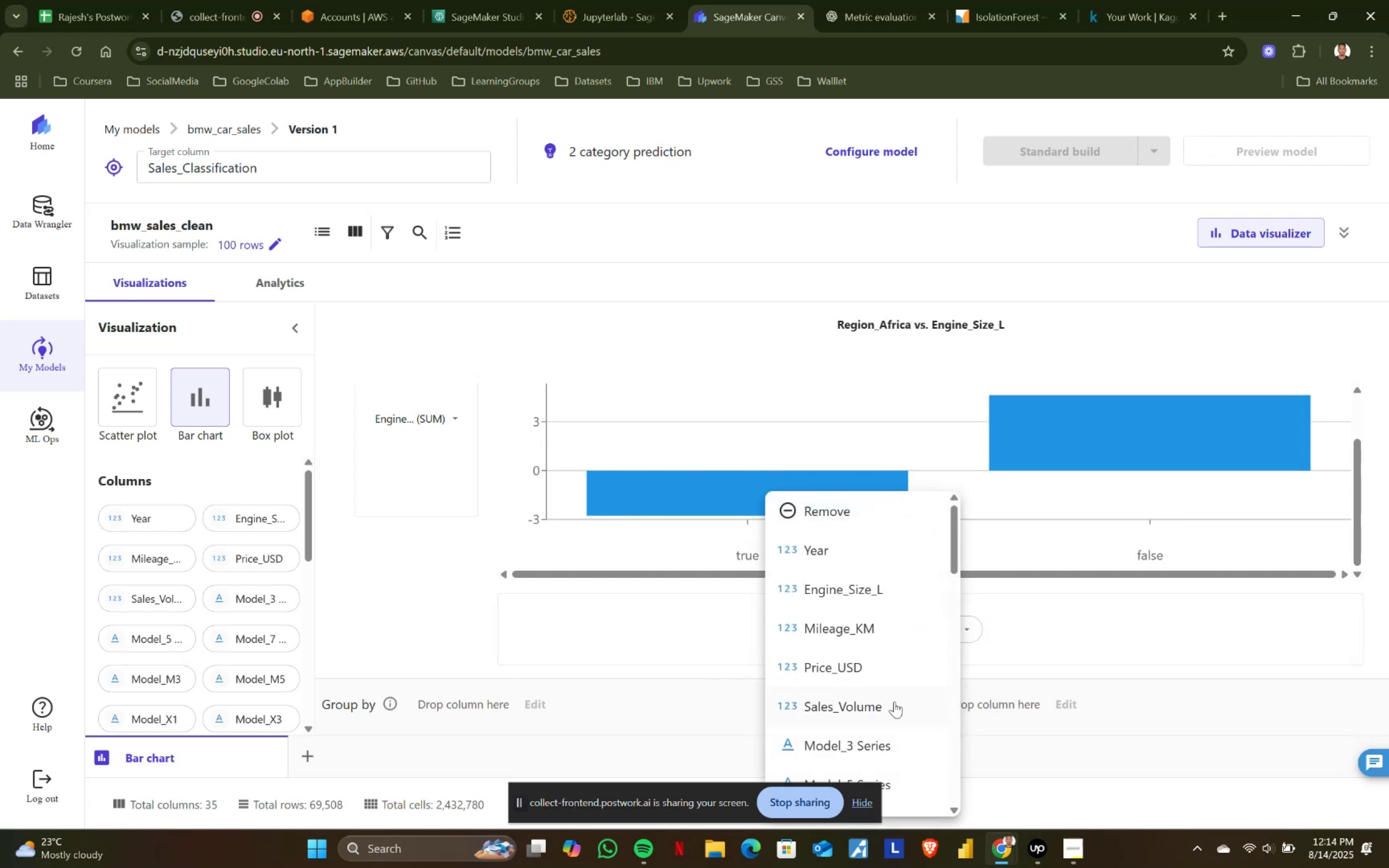 
scroll: coordinate [884, 684], scroll_direction: down, amount: 5.0
 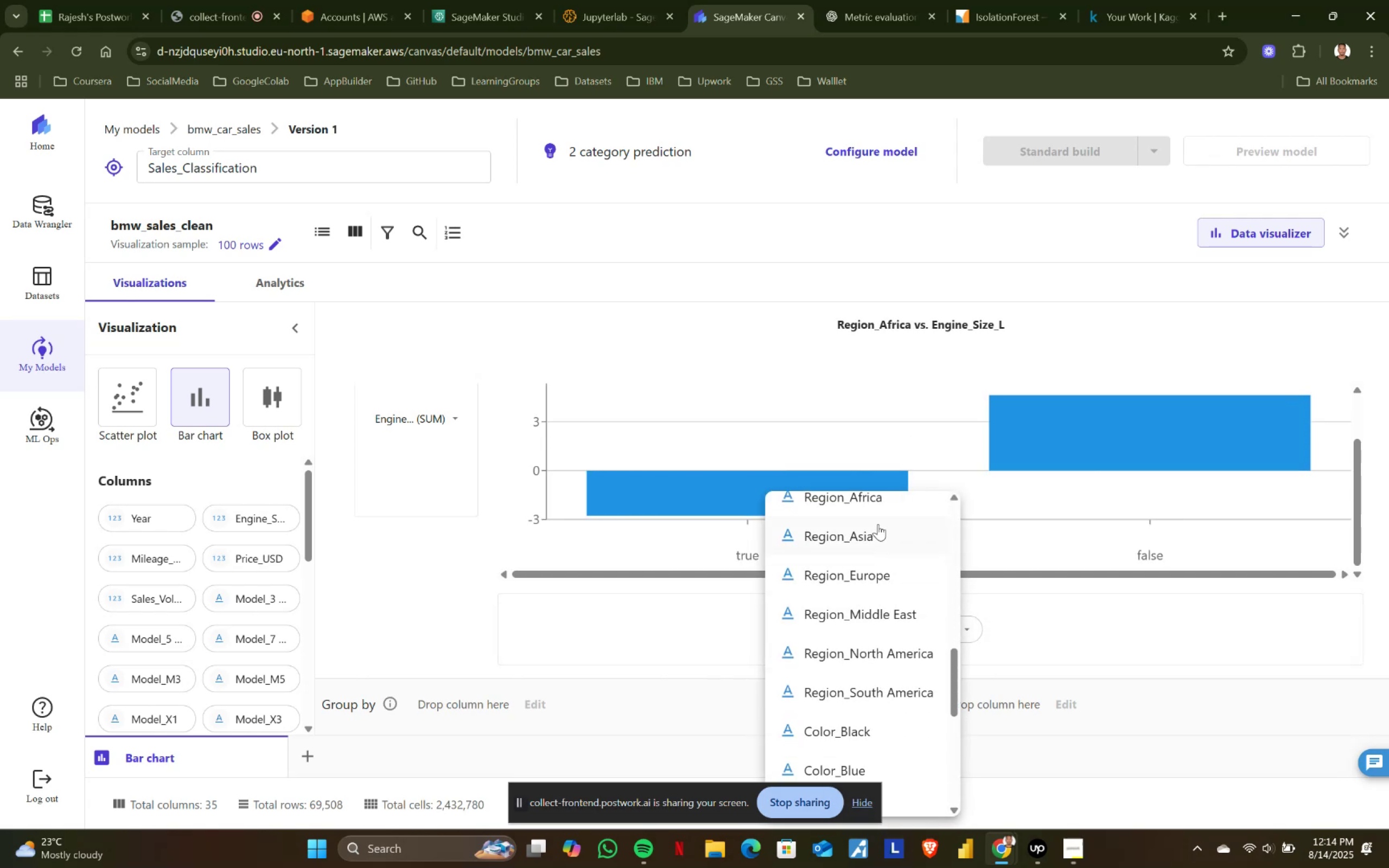 
left_click([878, 524])
 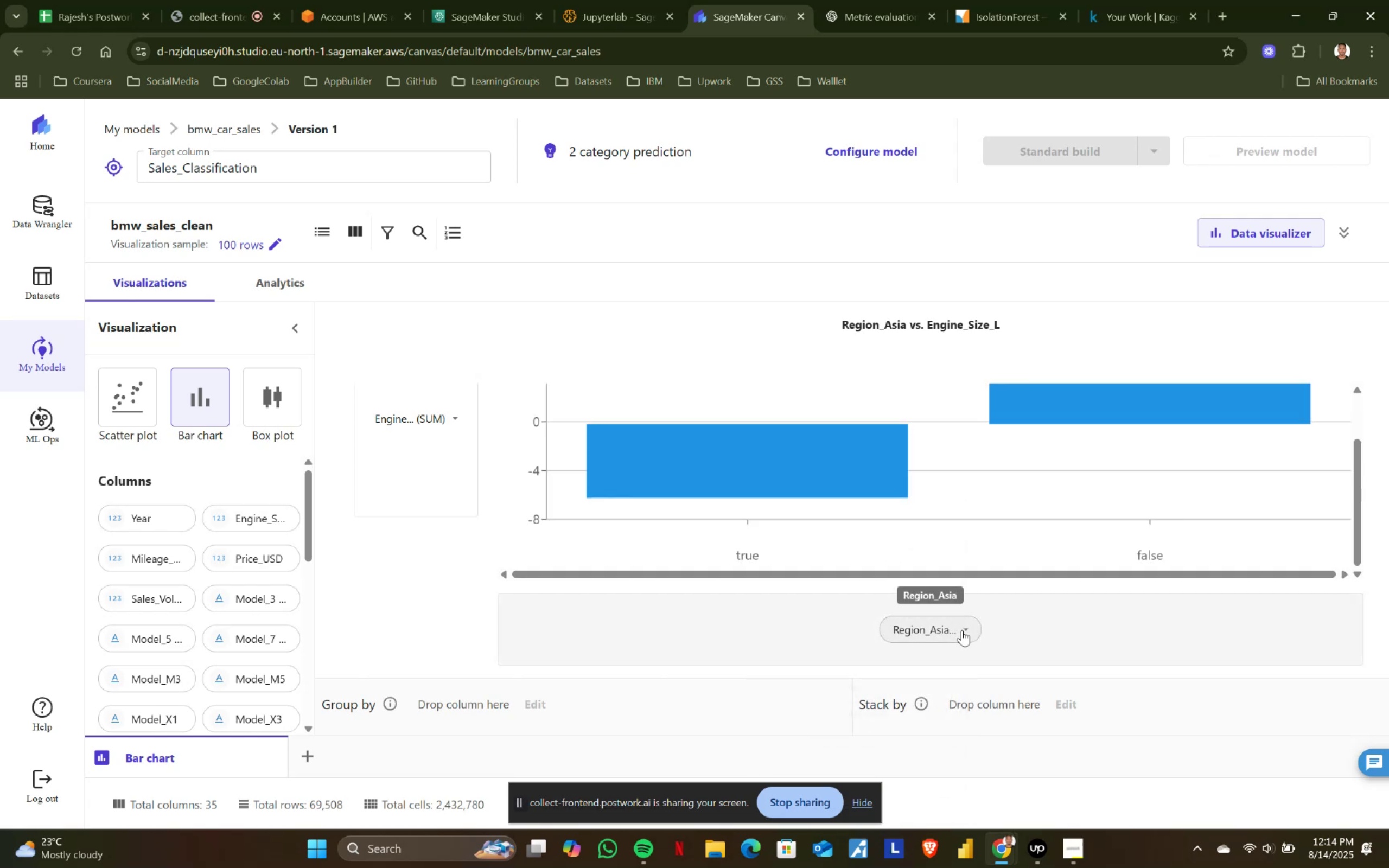 
left_click([964, 630])
 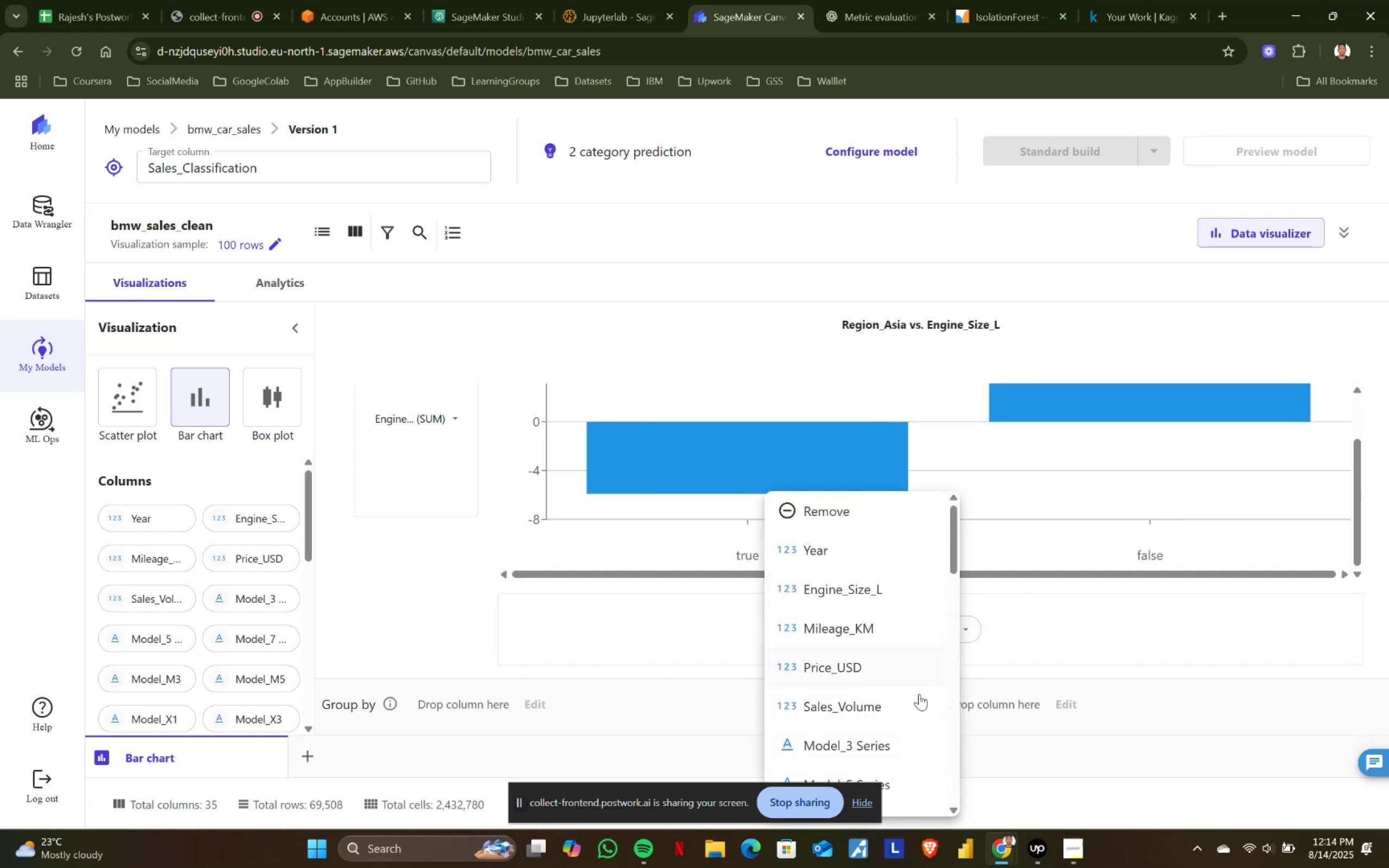 
scroll: coordinate [888, 719], scroll_direction: down, amount: 5.0
 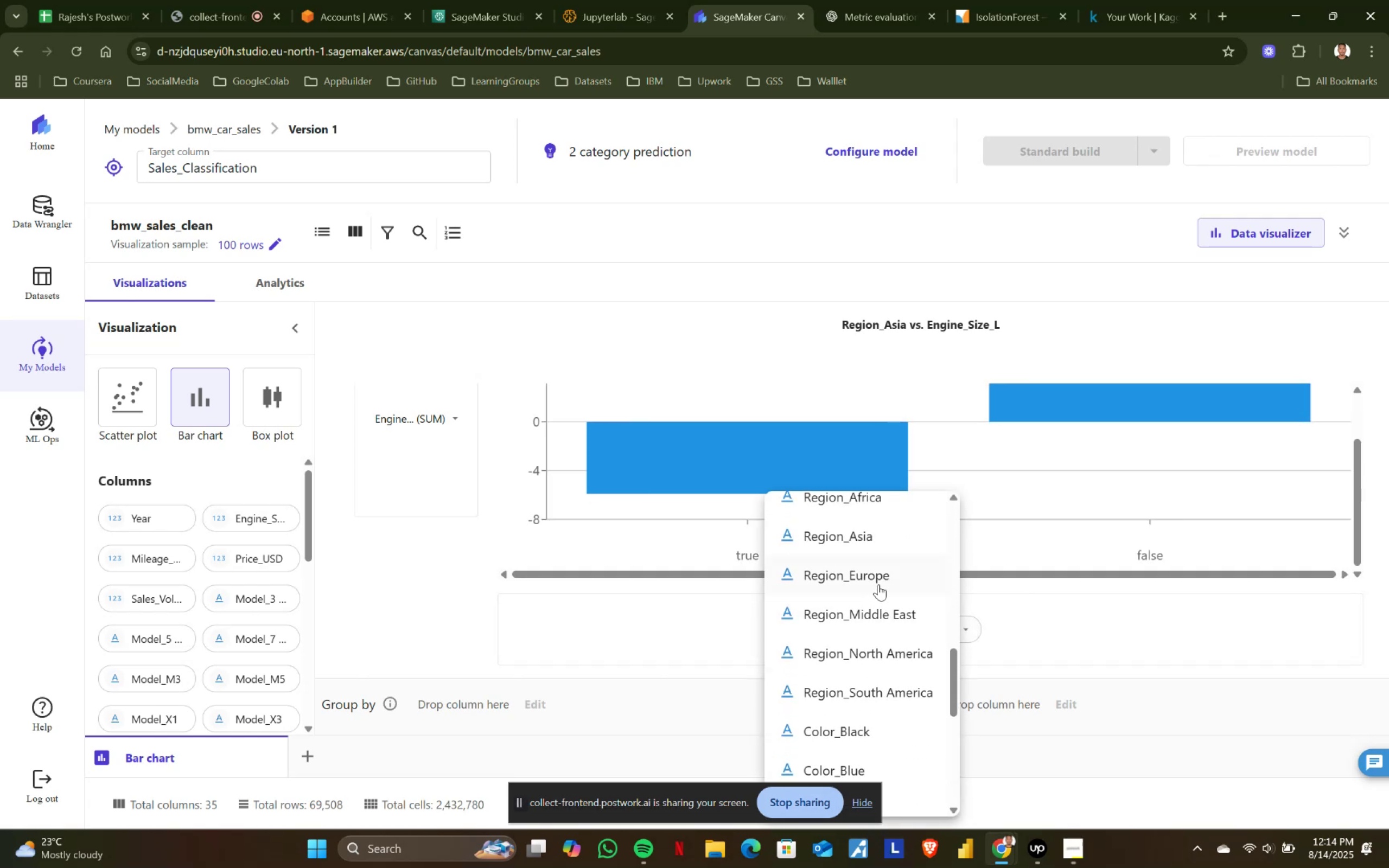 
left_click([878, 568])
 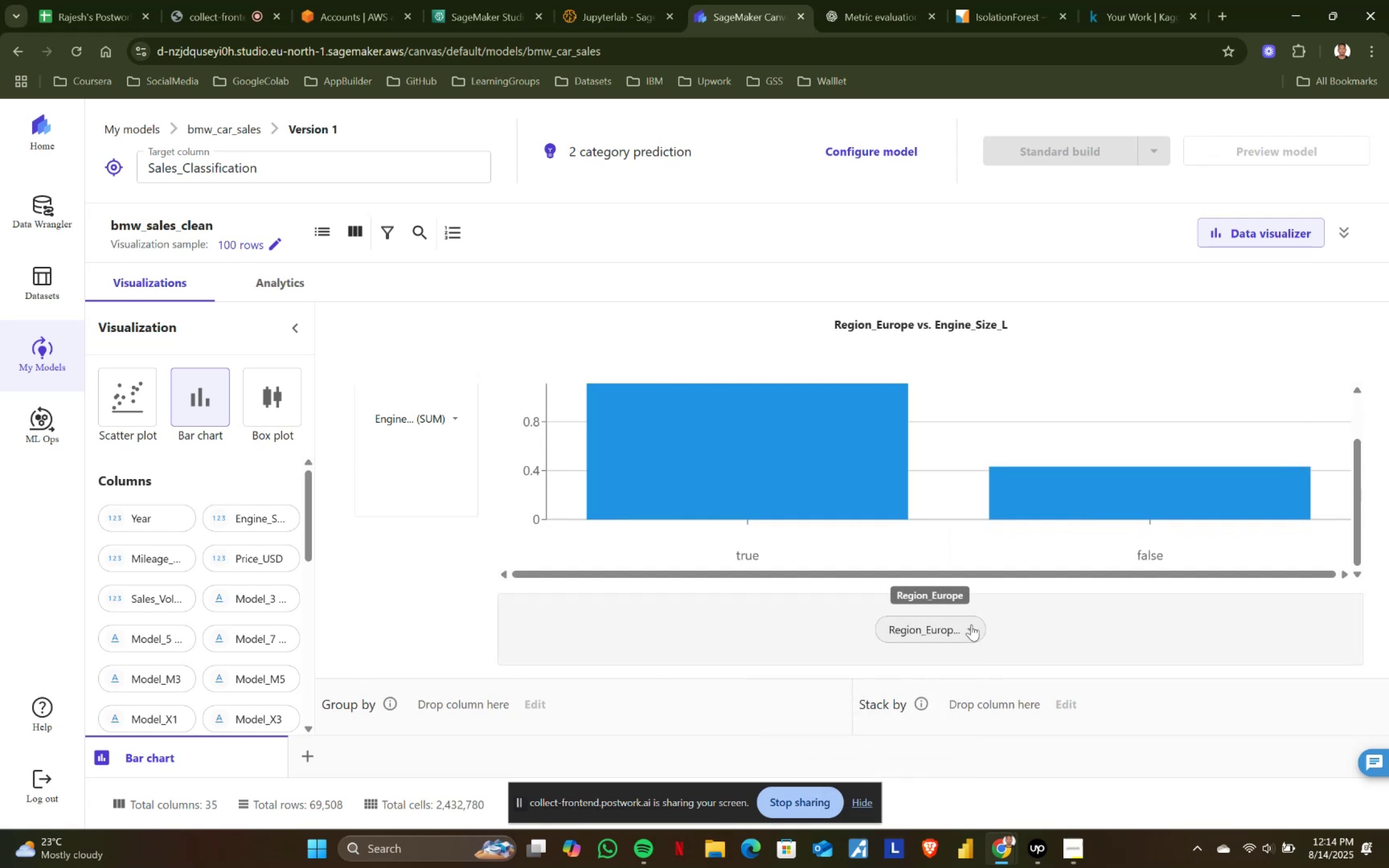 
left_click([971, 624])
 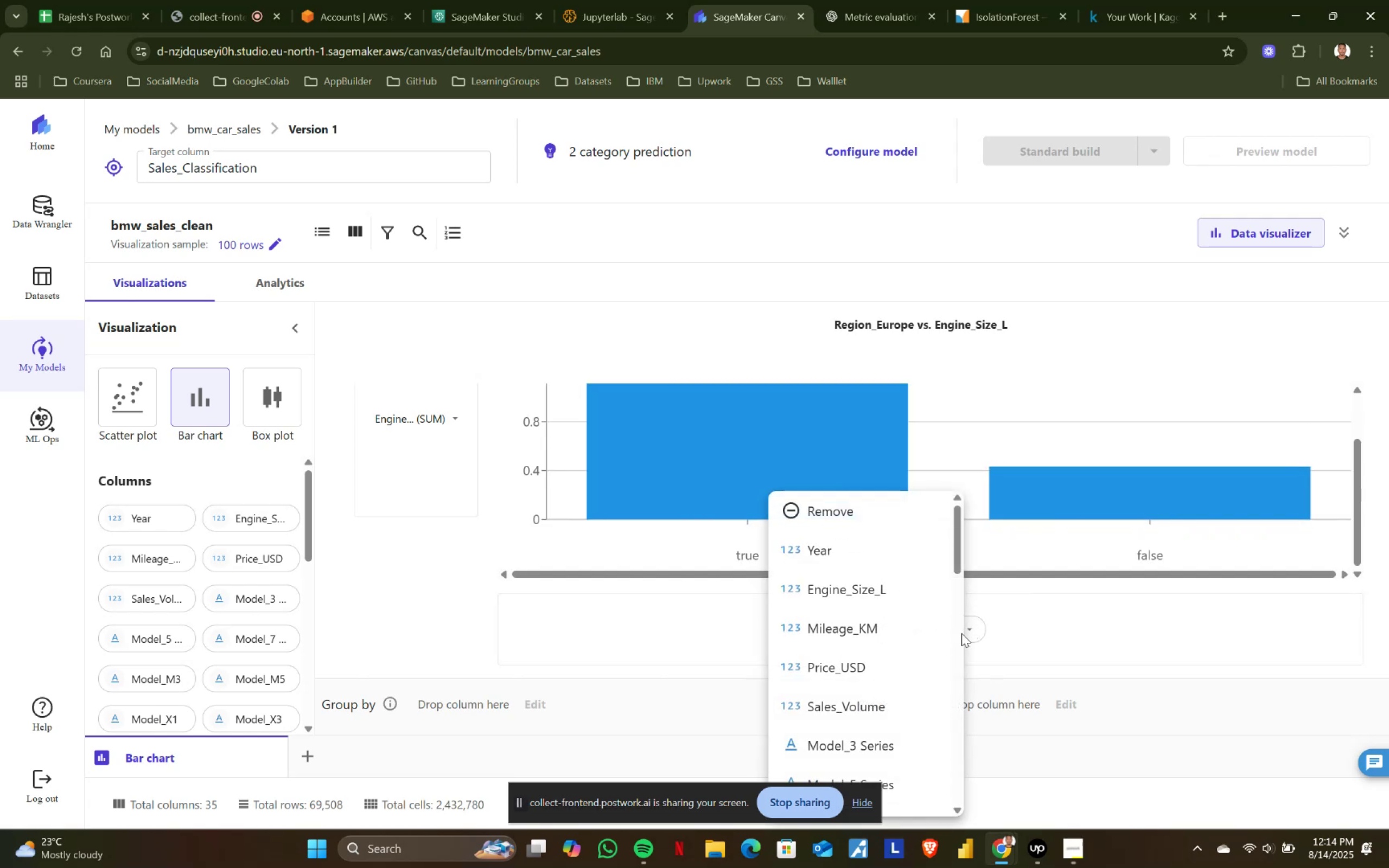 
scroll: coordinate [931, 648], scroll_direction: down, amount: 5.0
 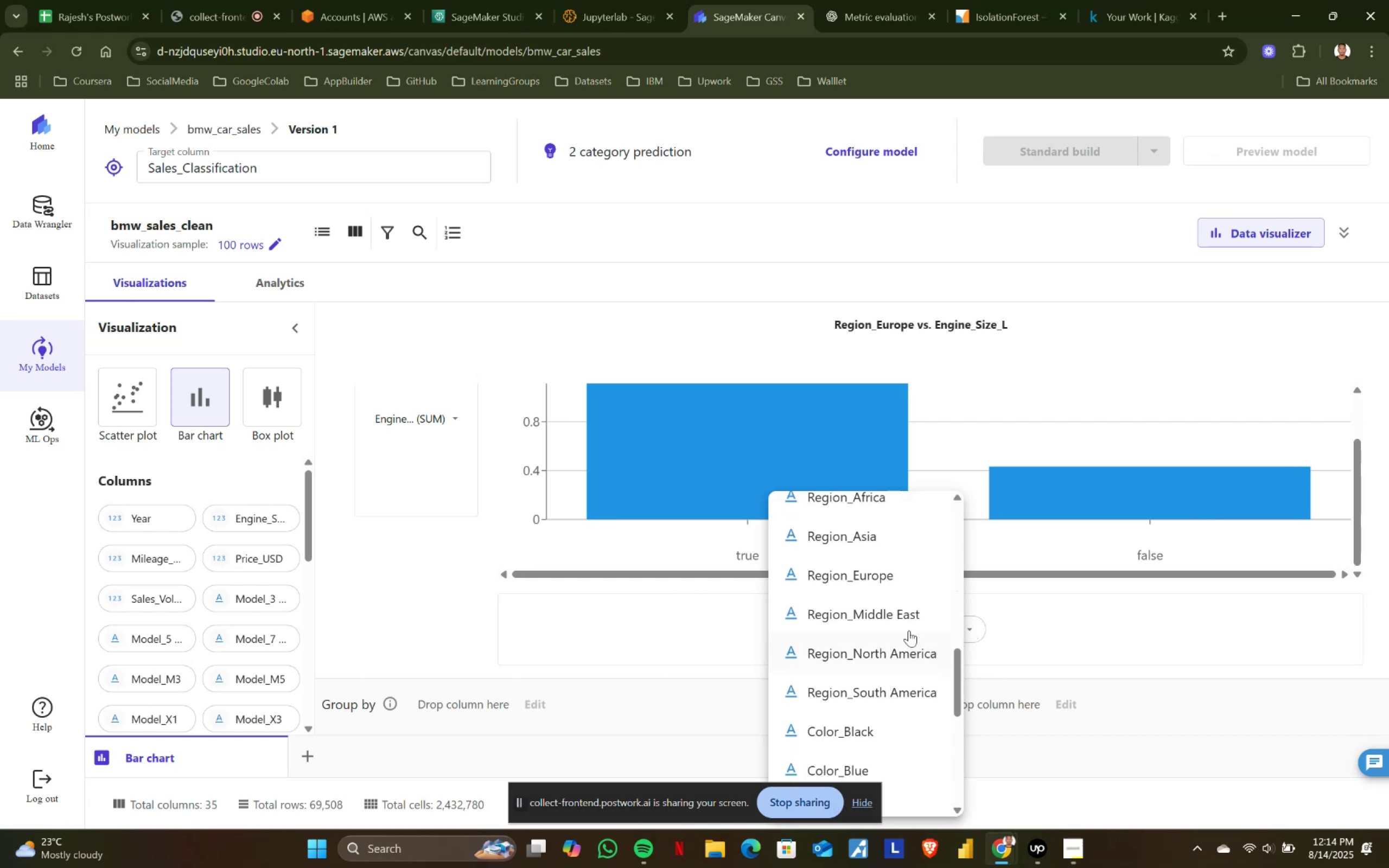 
left_click([869, 566])
 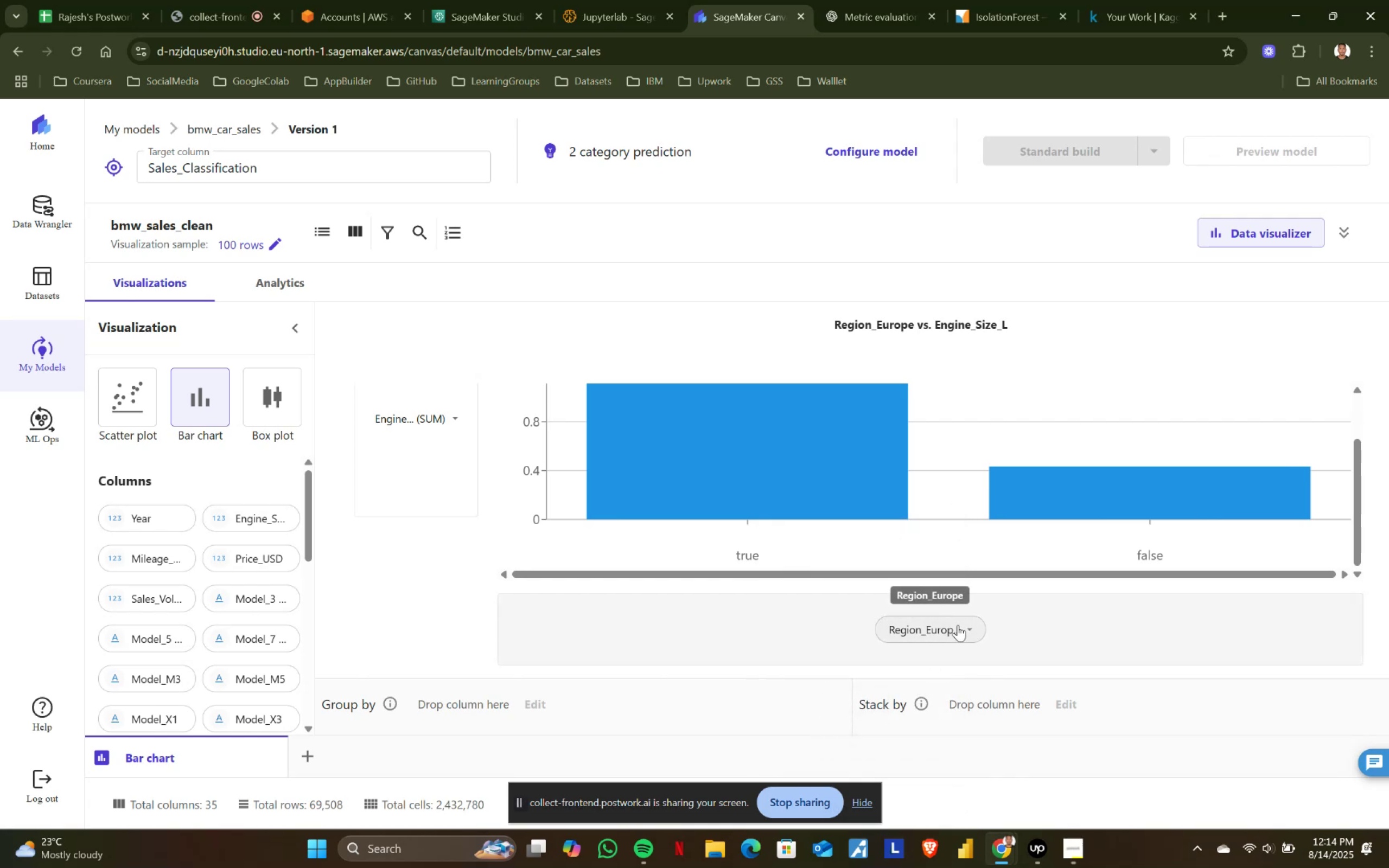 
left_click([965, 626])
 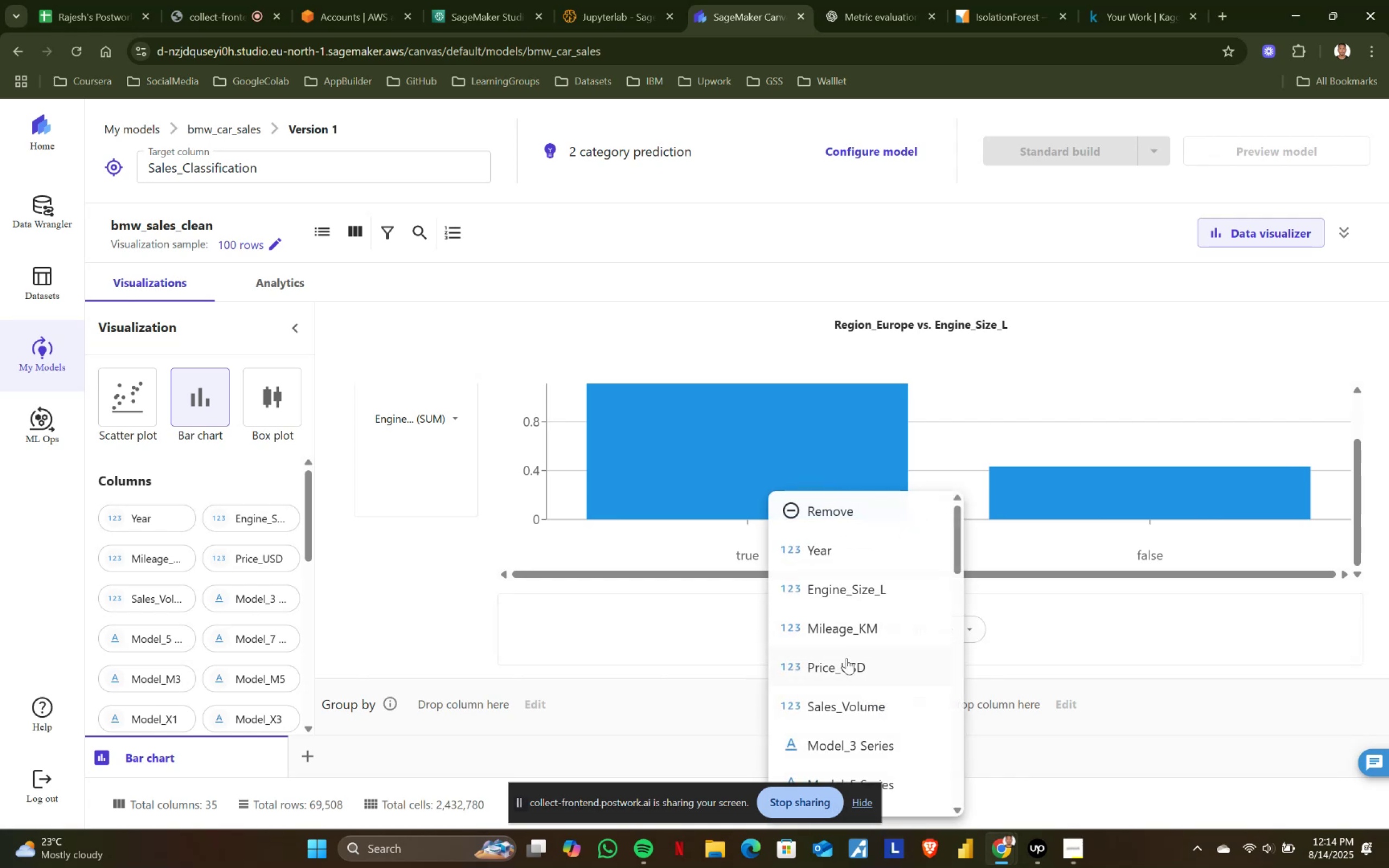 
scroll: coordinate [846, 658], scroll_direction: down, amount: 5.0
 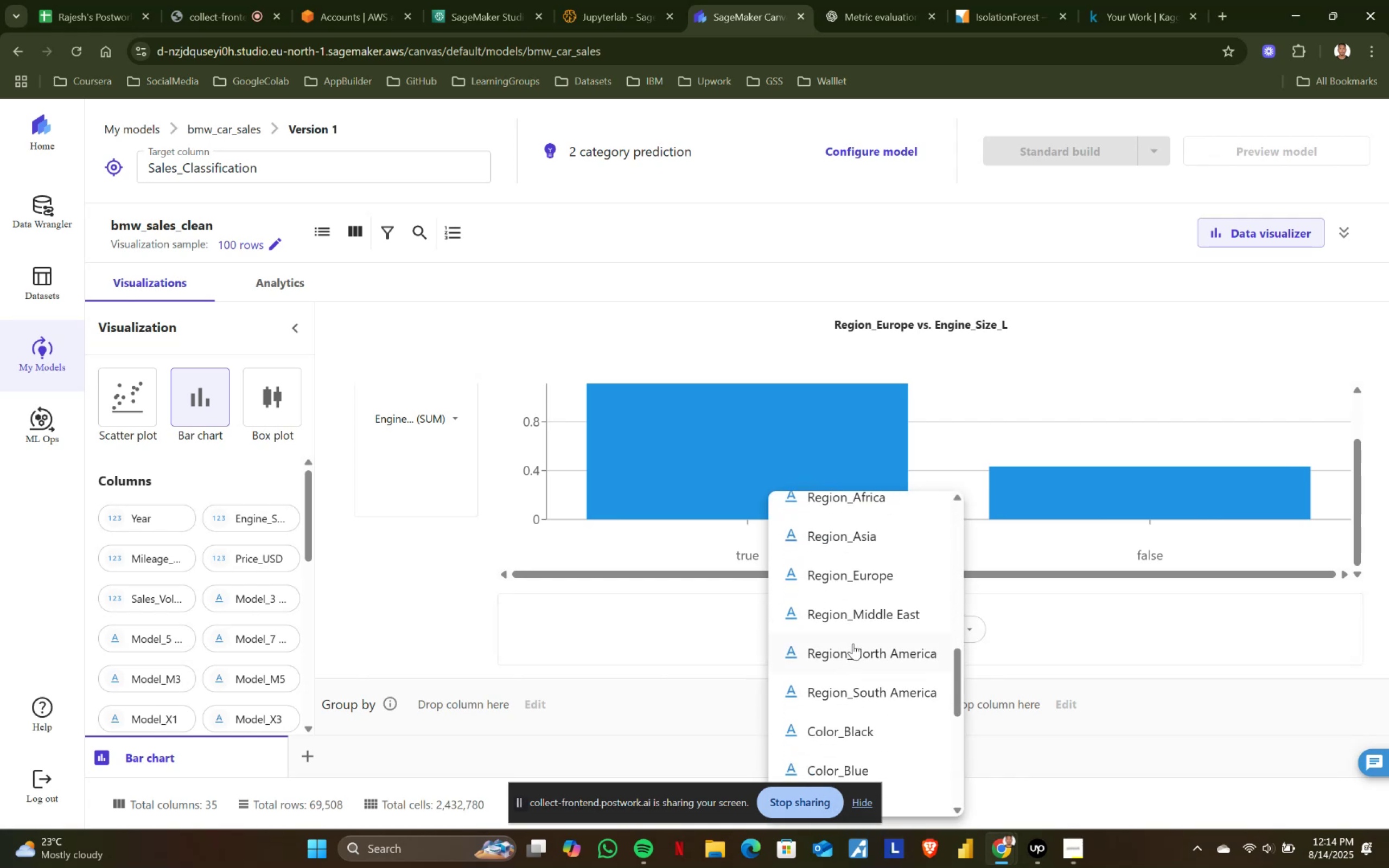 
left_click([870, 615])
 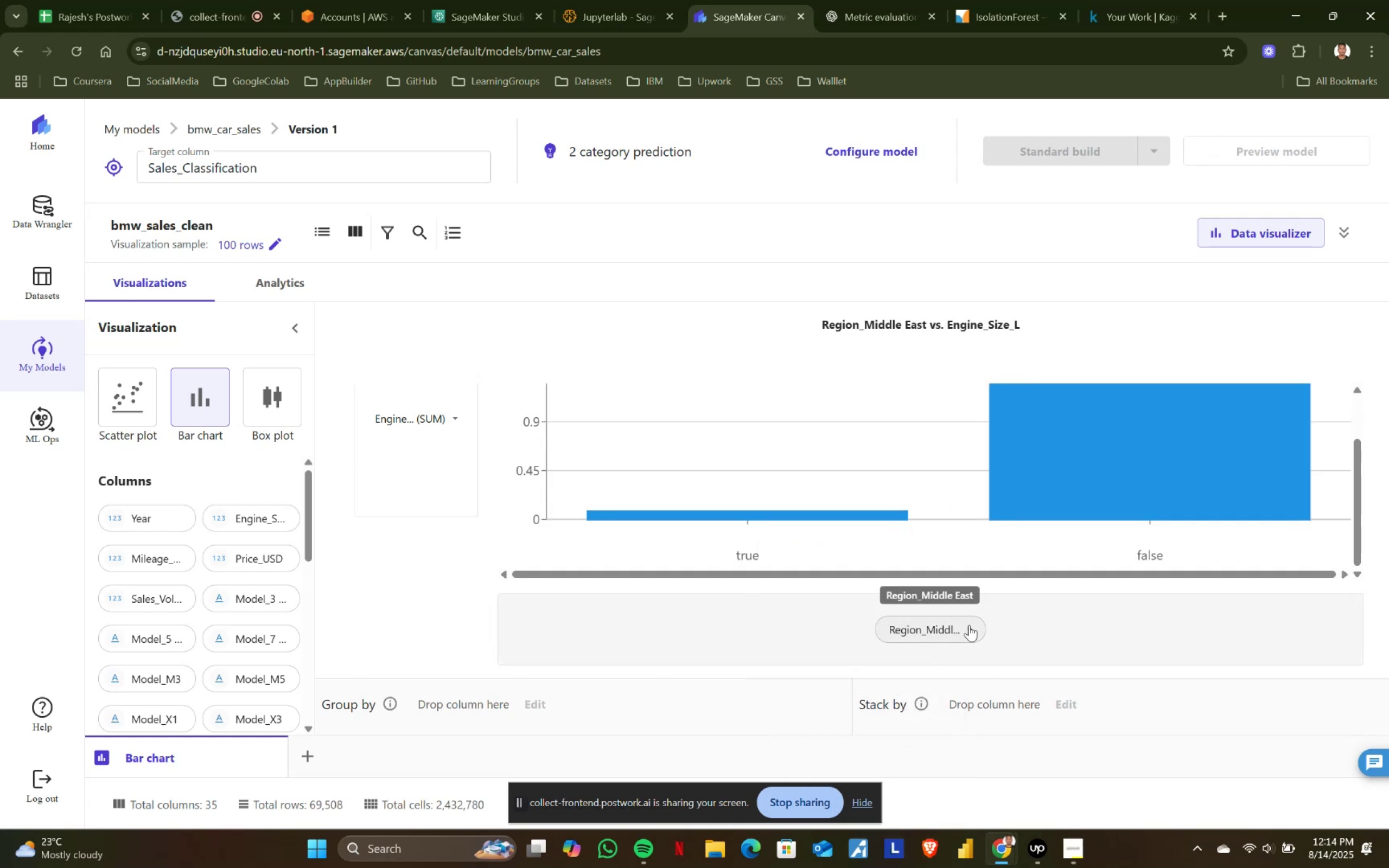 
left_click([969, 625])
 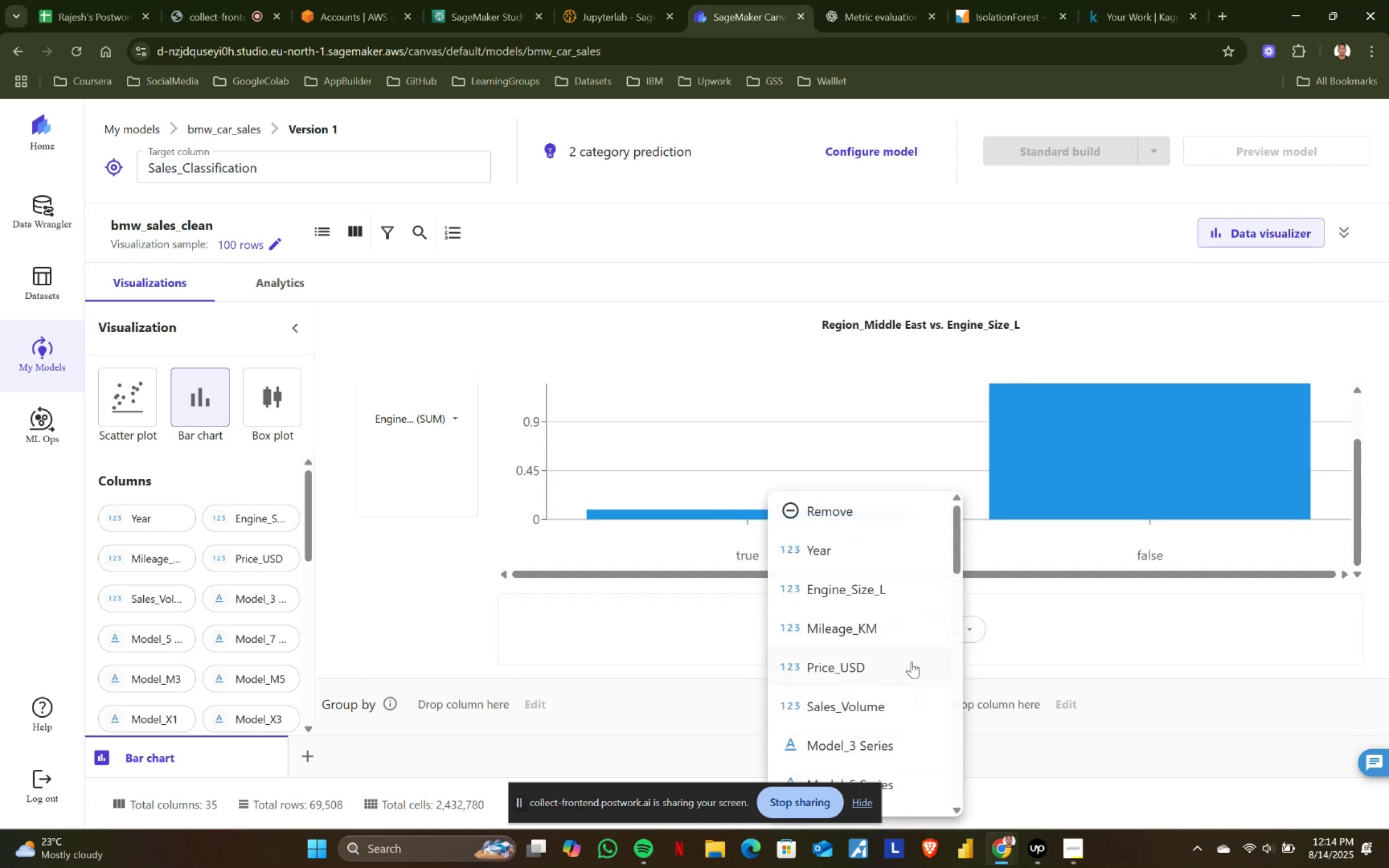 
scroll: coordinate [912, 662], scroll_direction: down, amount: 3.0
 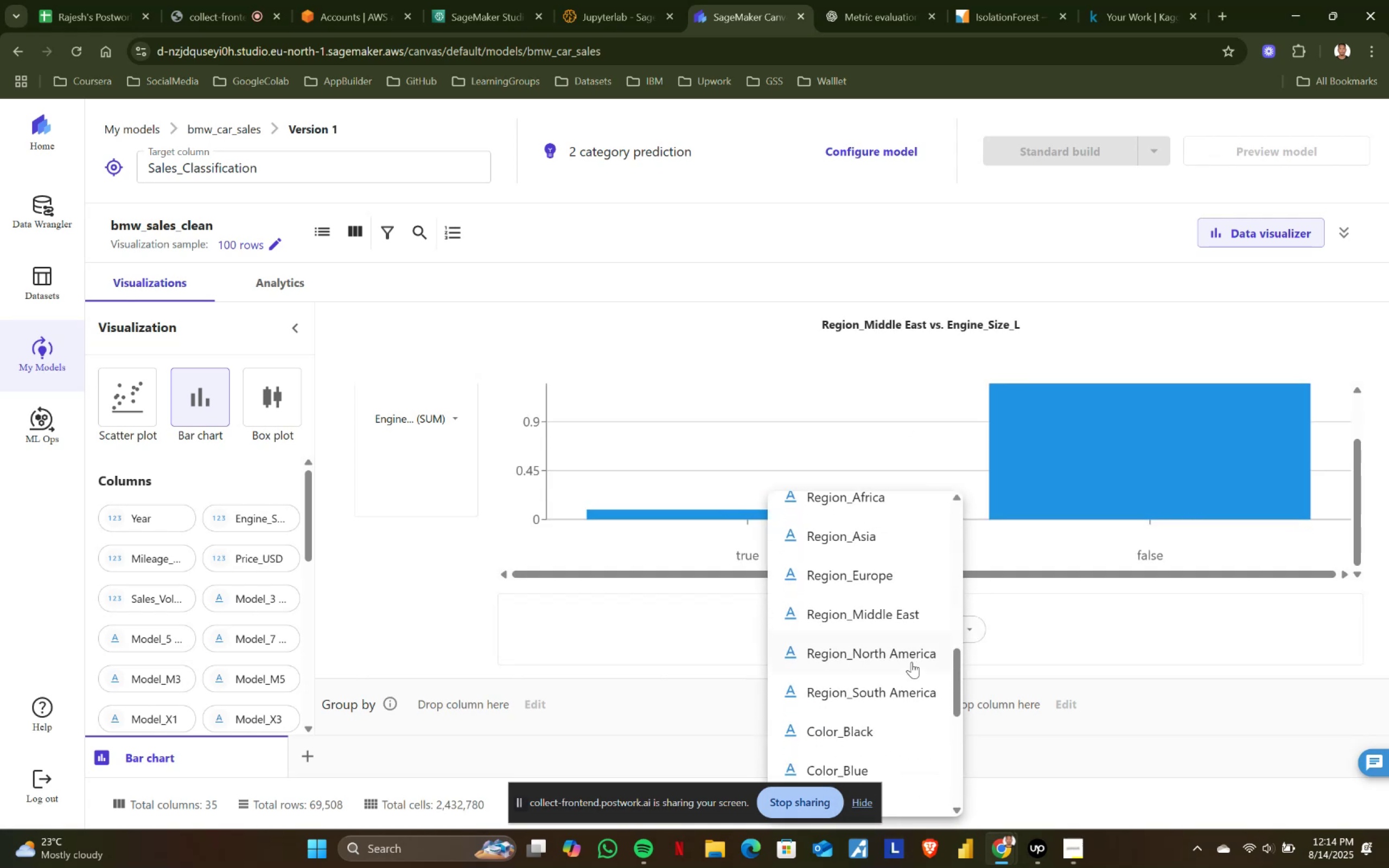 
left_click([912, 657])
 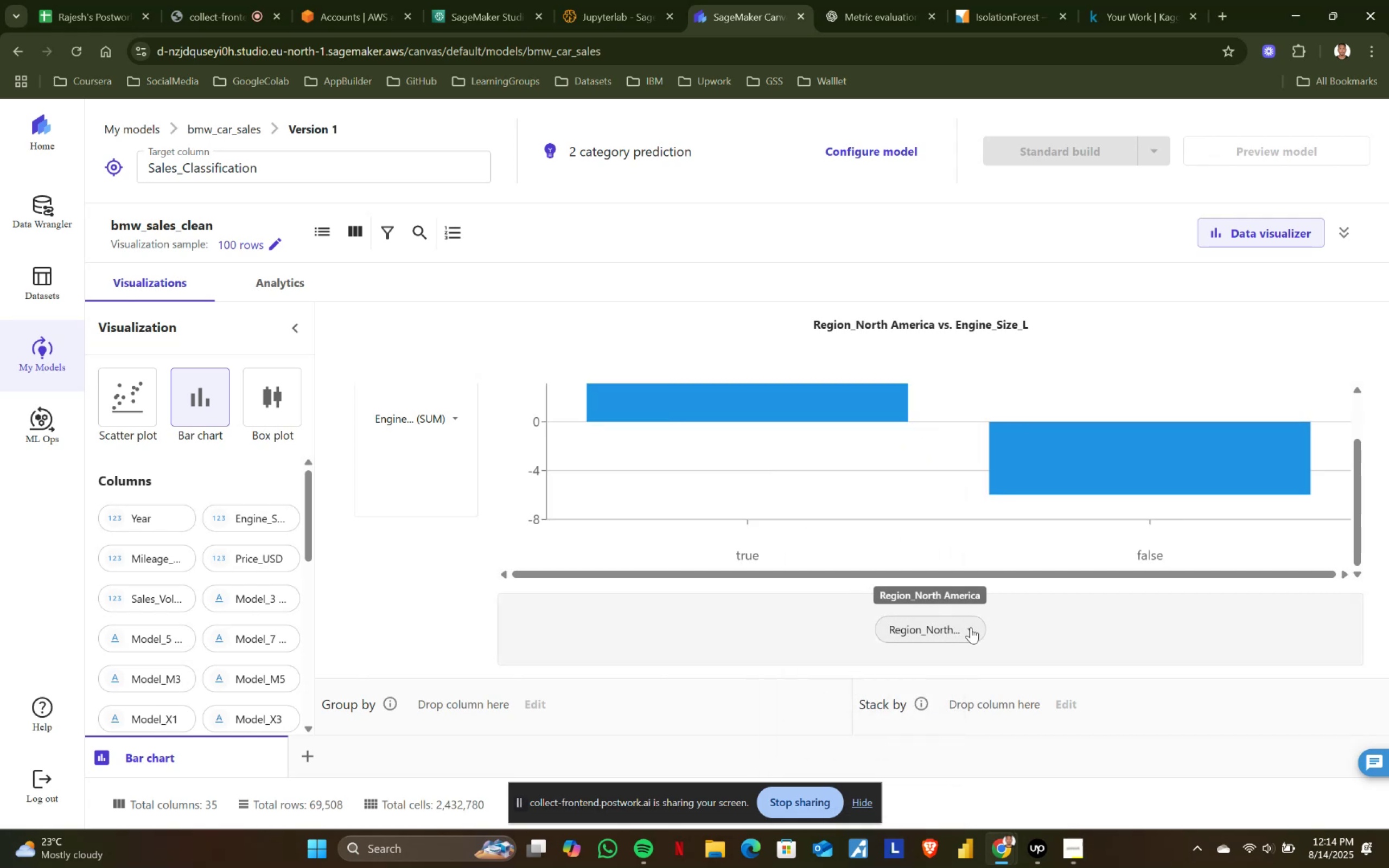 
left_click([971, 627])
 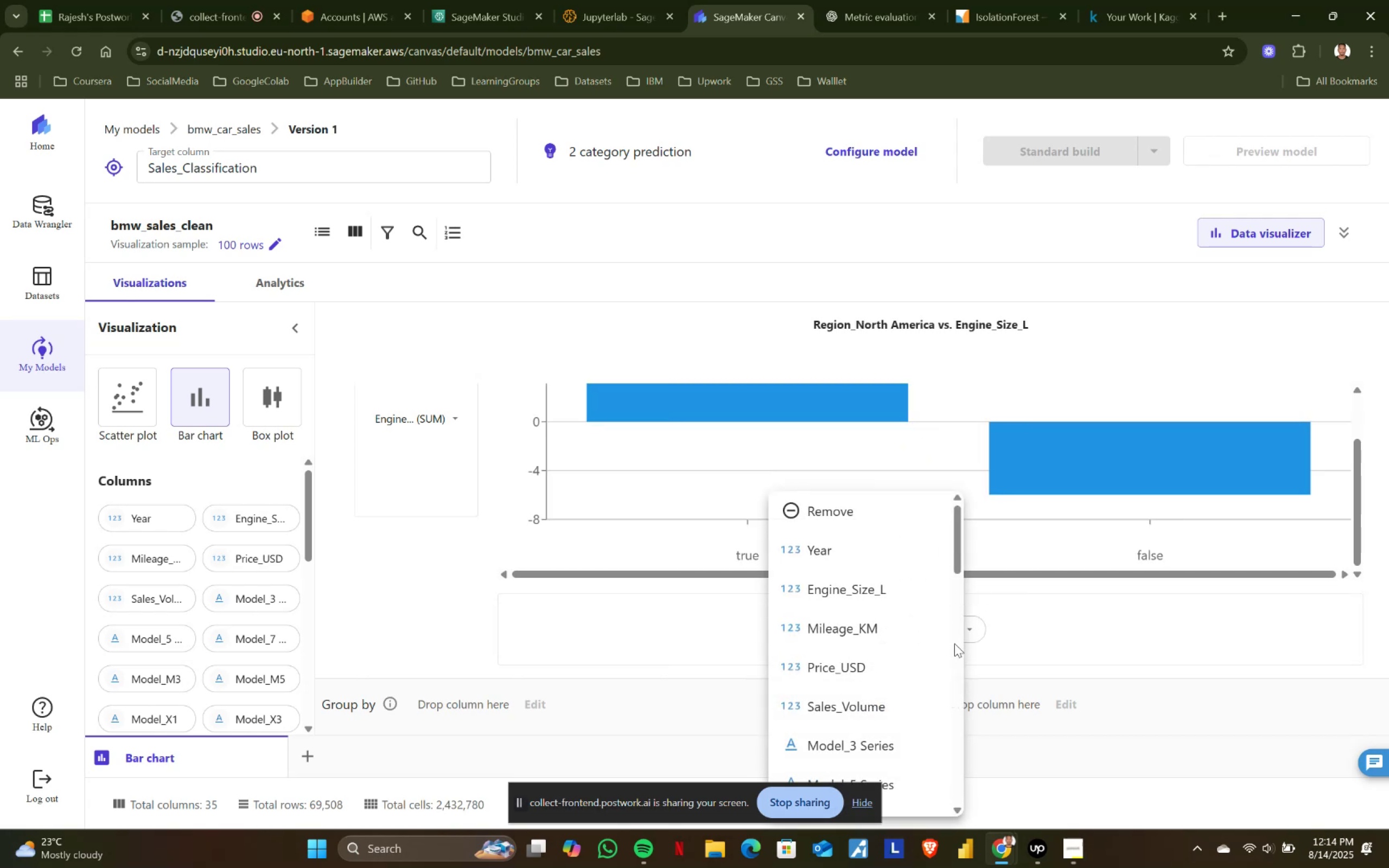 
scroll: coordinate [926, 673], scroll_direction: down, amount: 3.0
 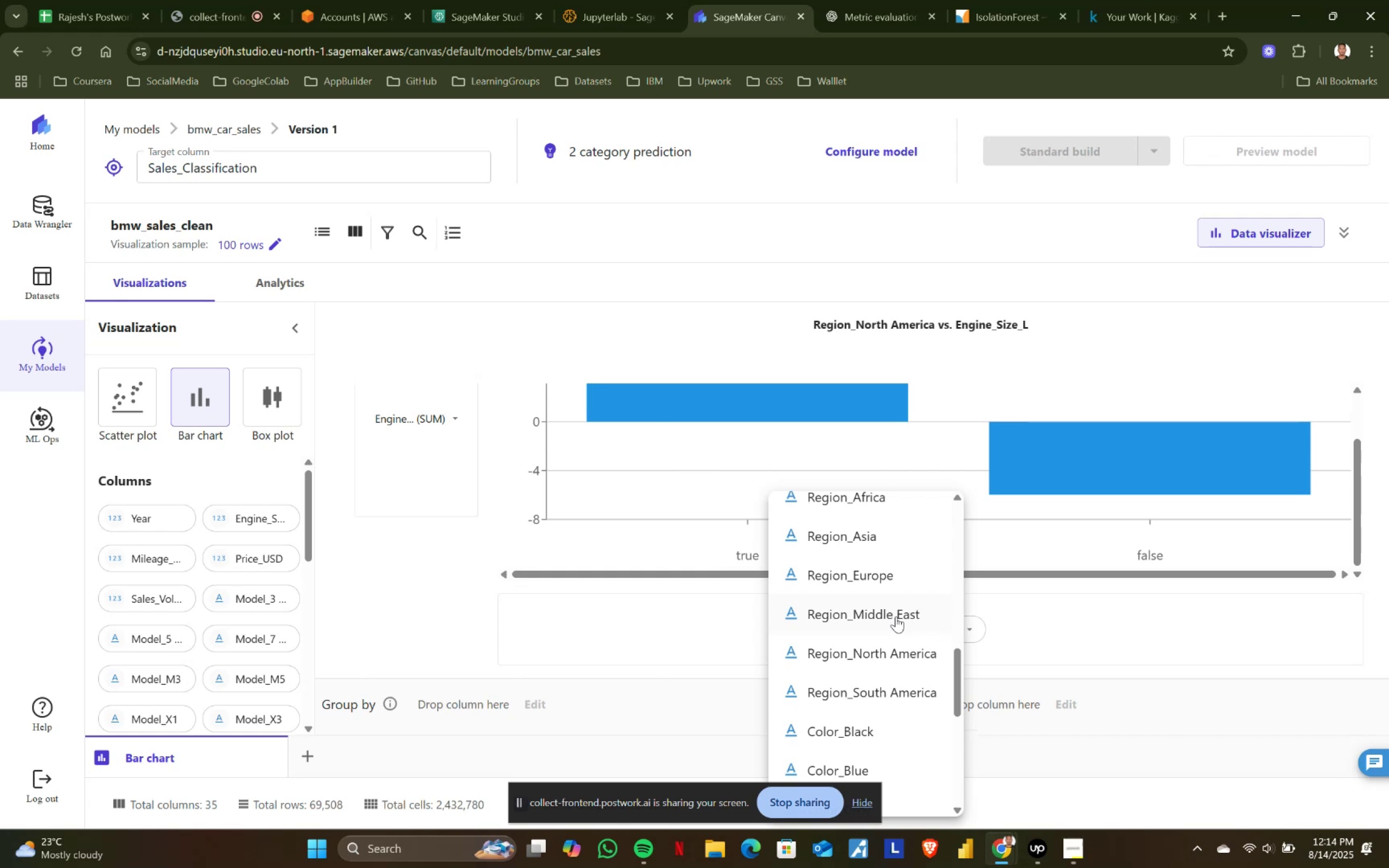 
wait(6.57)
 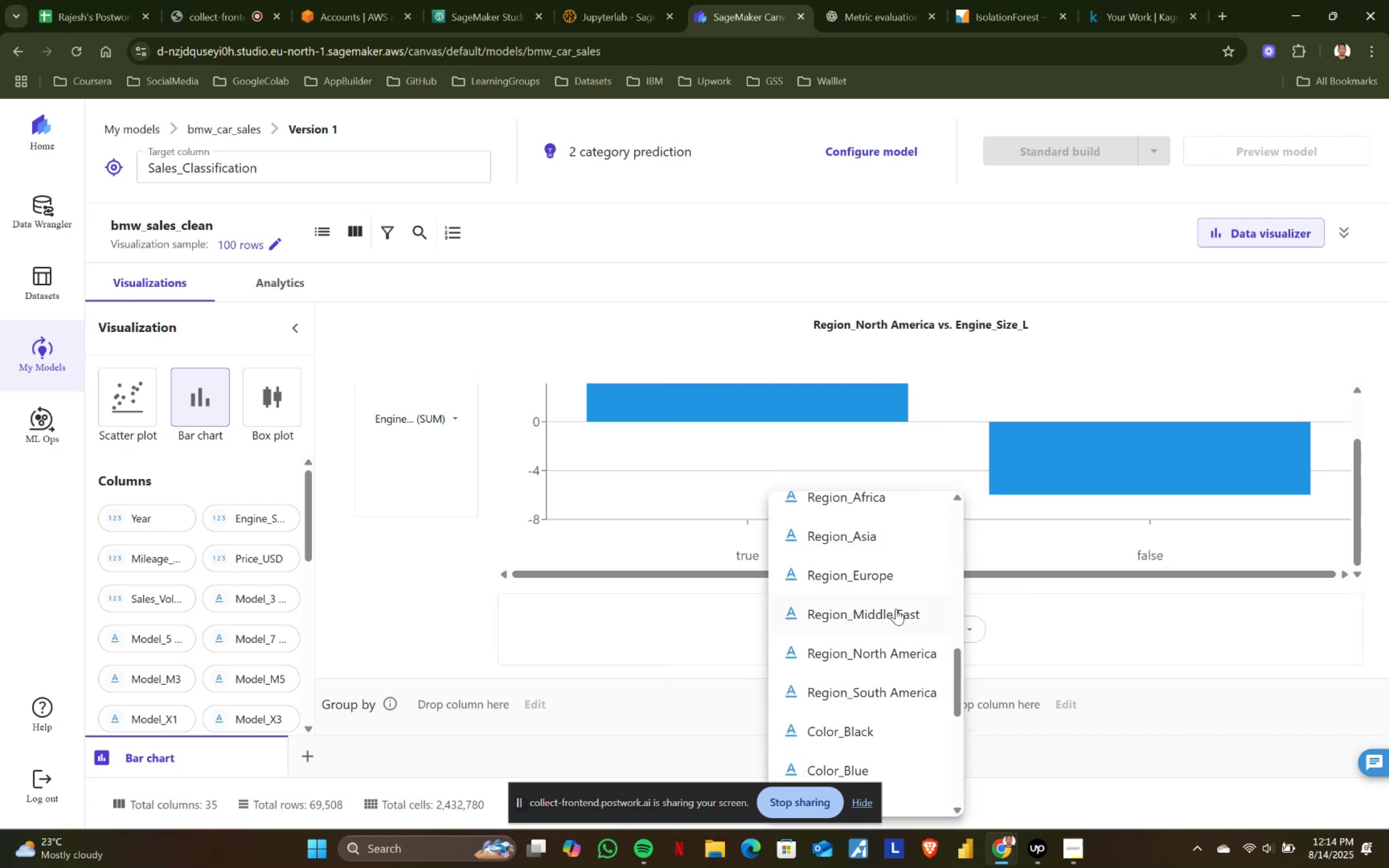 
left_click([896, 616])
 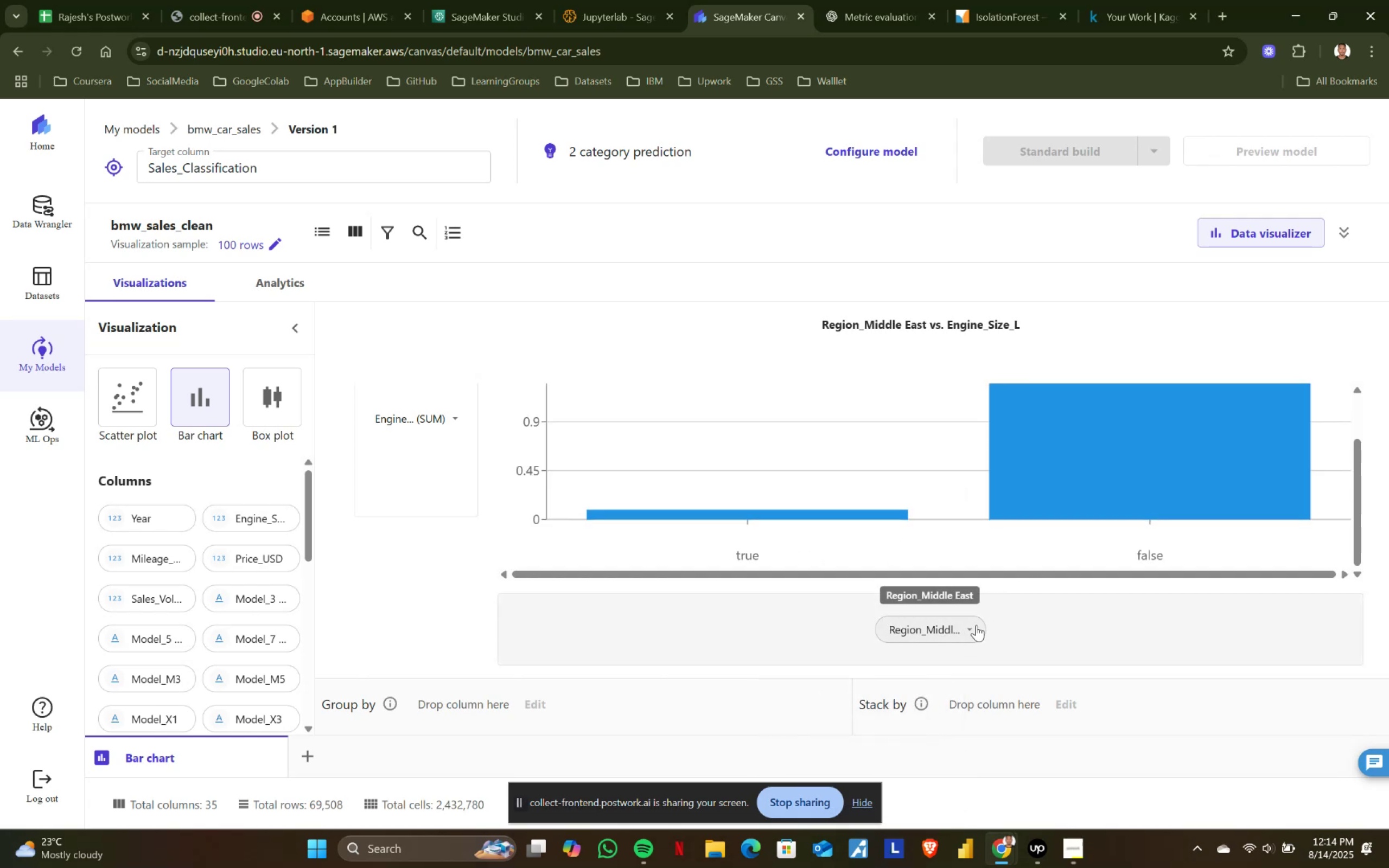 
left_click([974, 626])
 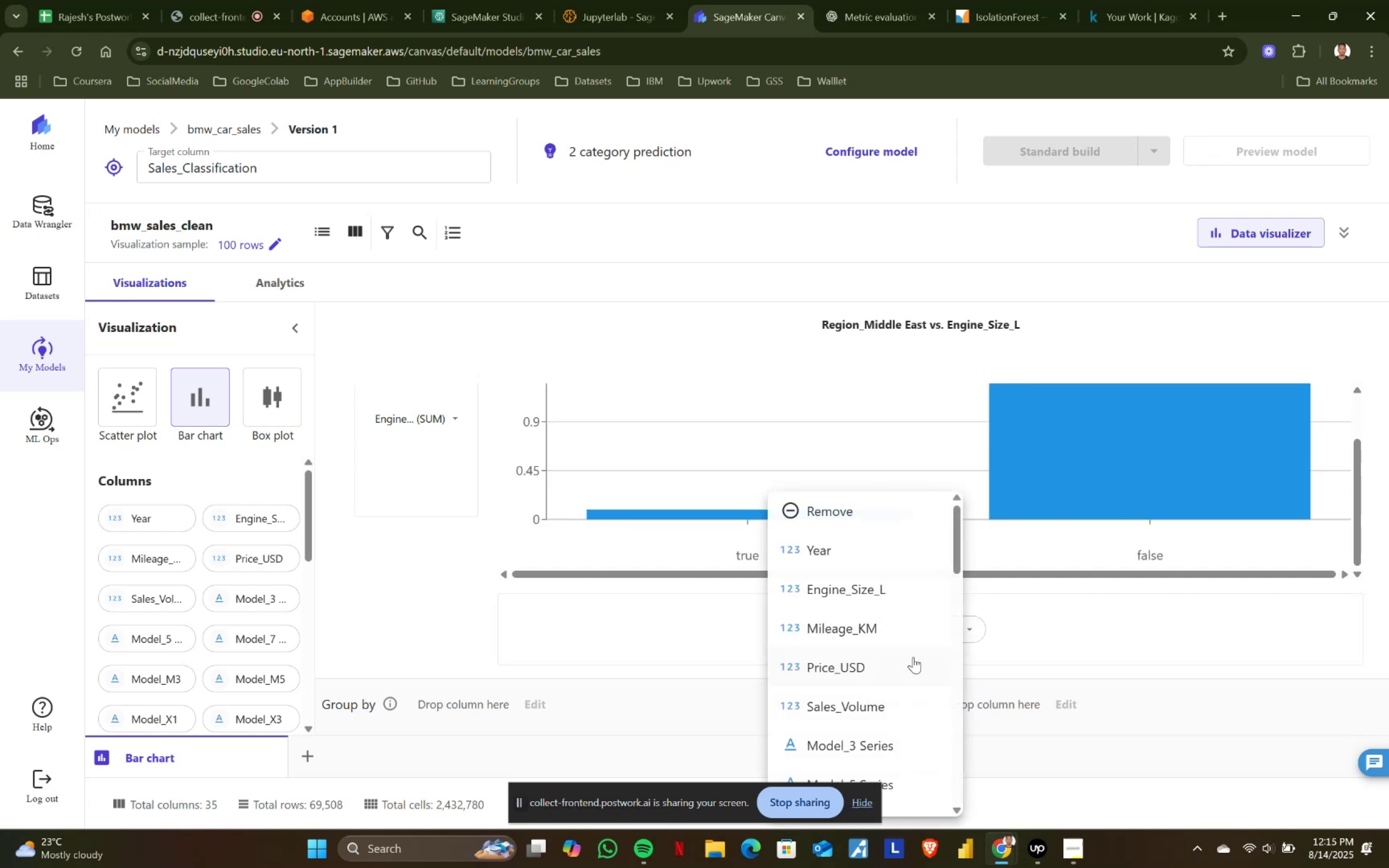 
scroll: coordinate [899, 672], scroll_direction: down, amount: 2.0
 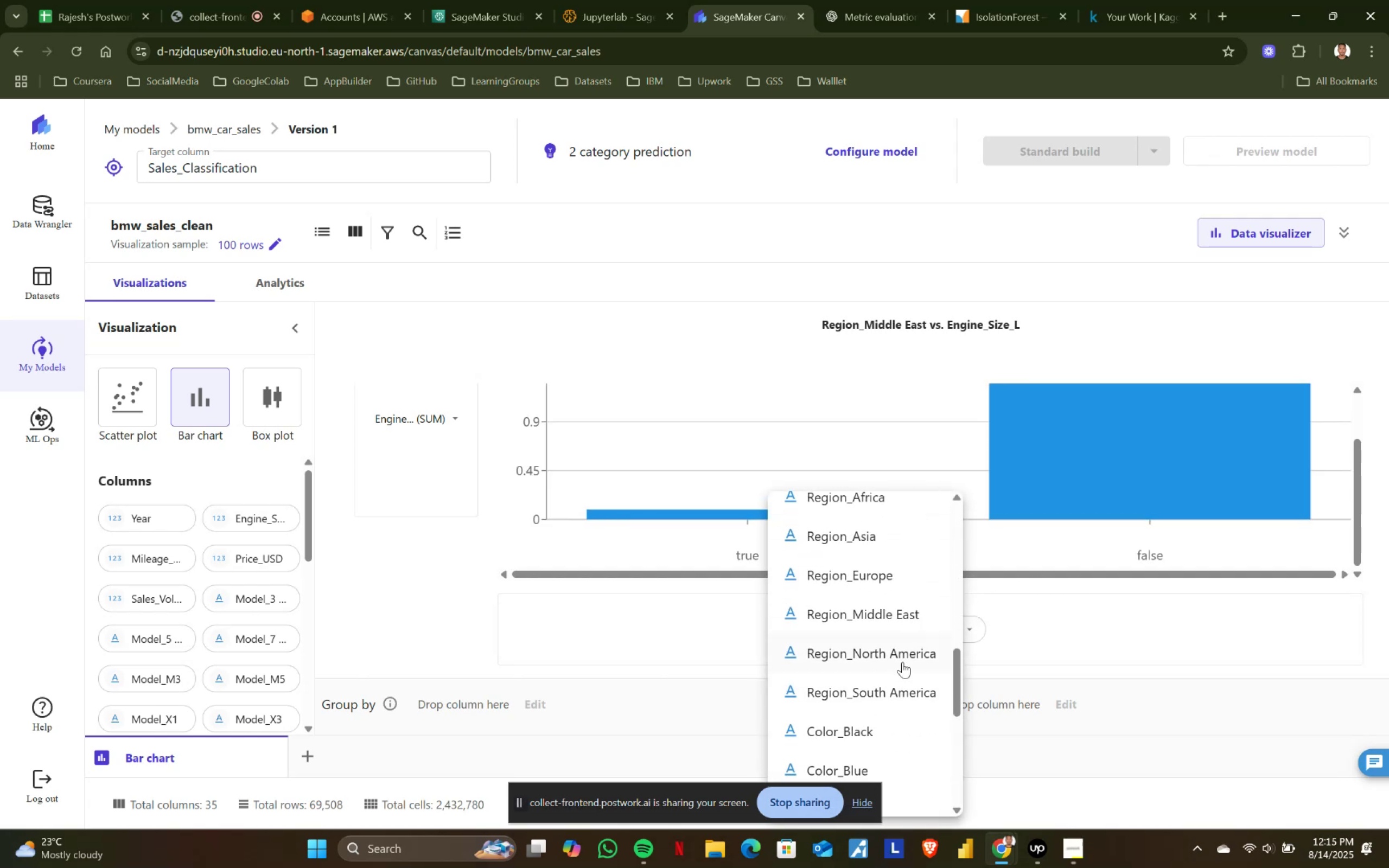 
left_click([904, 657])
 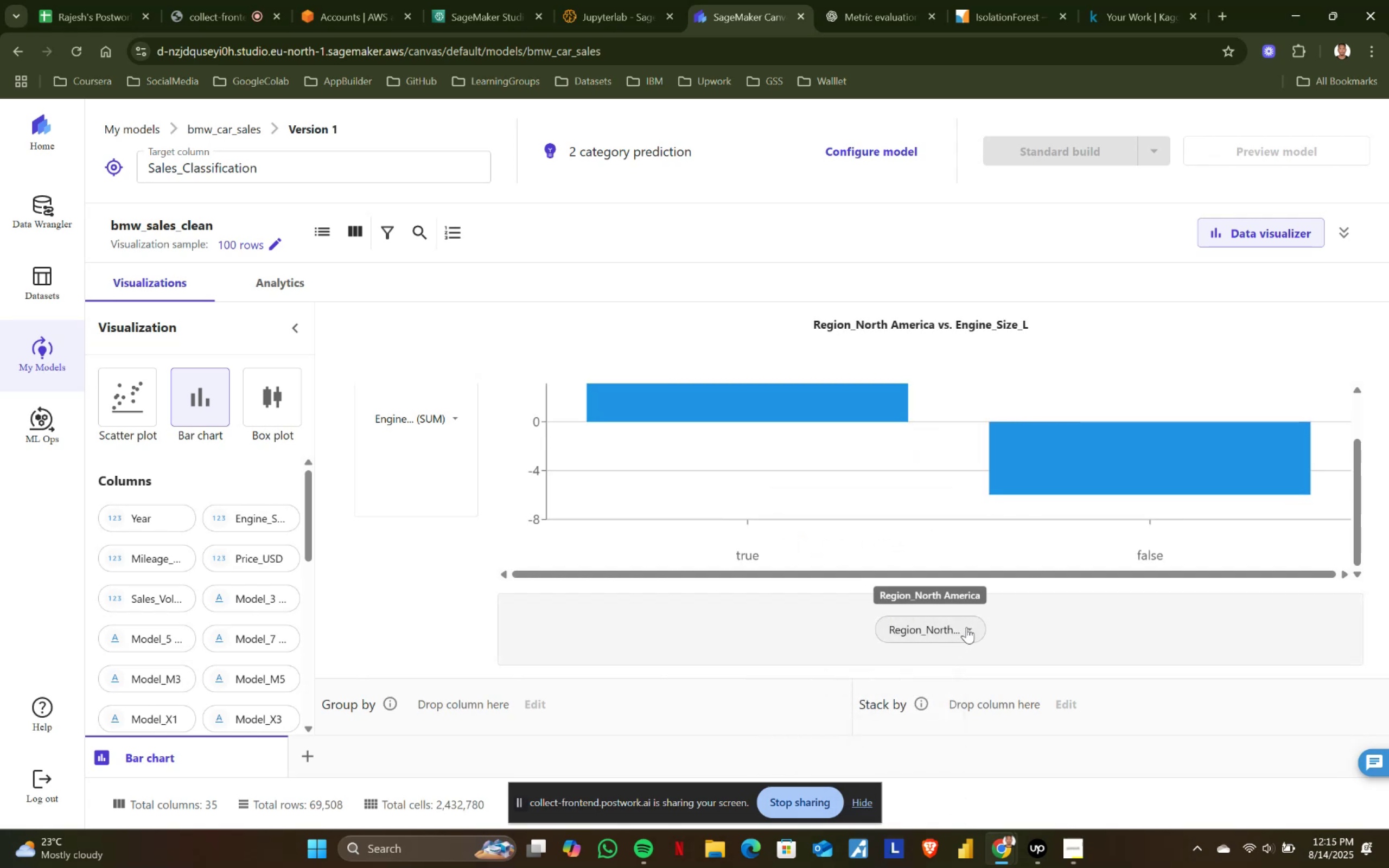 
left_click([966, 627])
 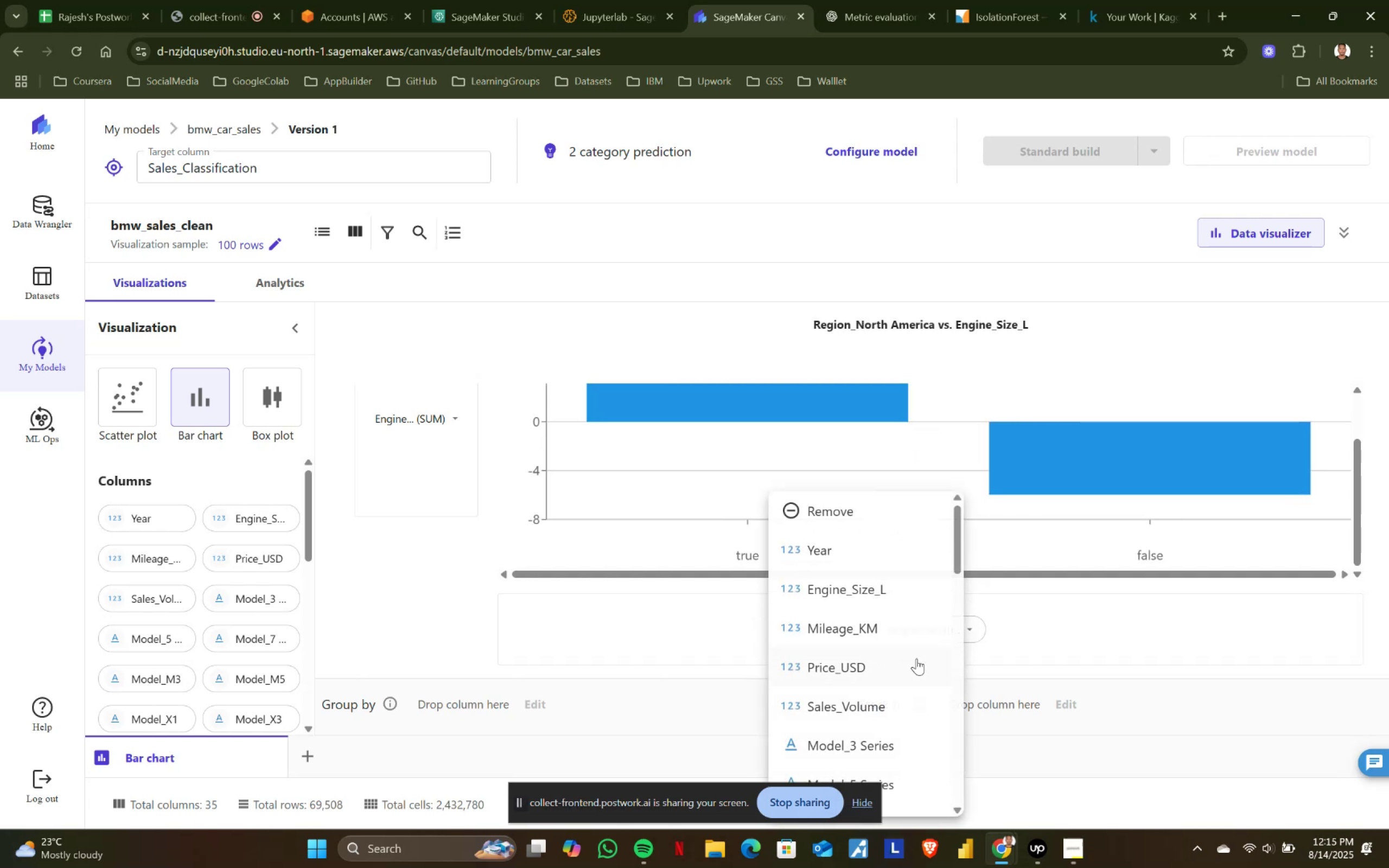 
scroll: coordinate [905, 674], scroll_direction: down, amount: 2.0
 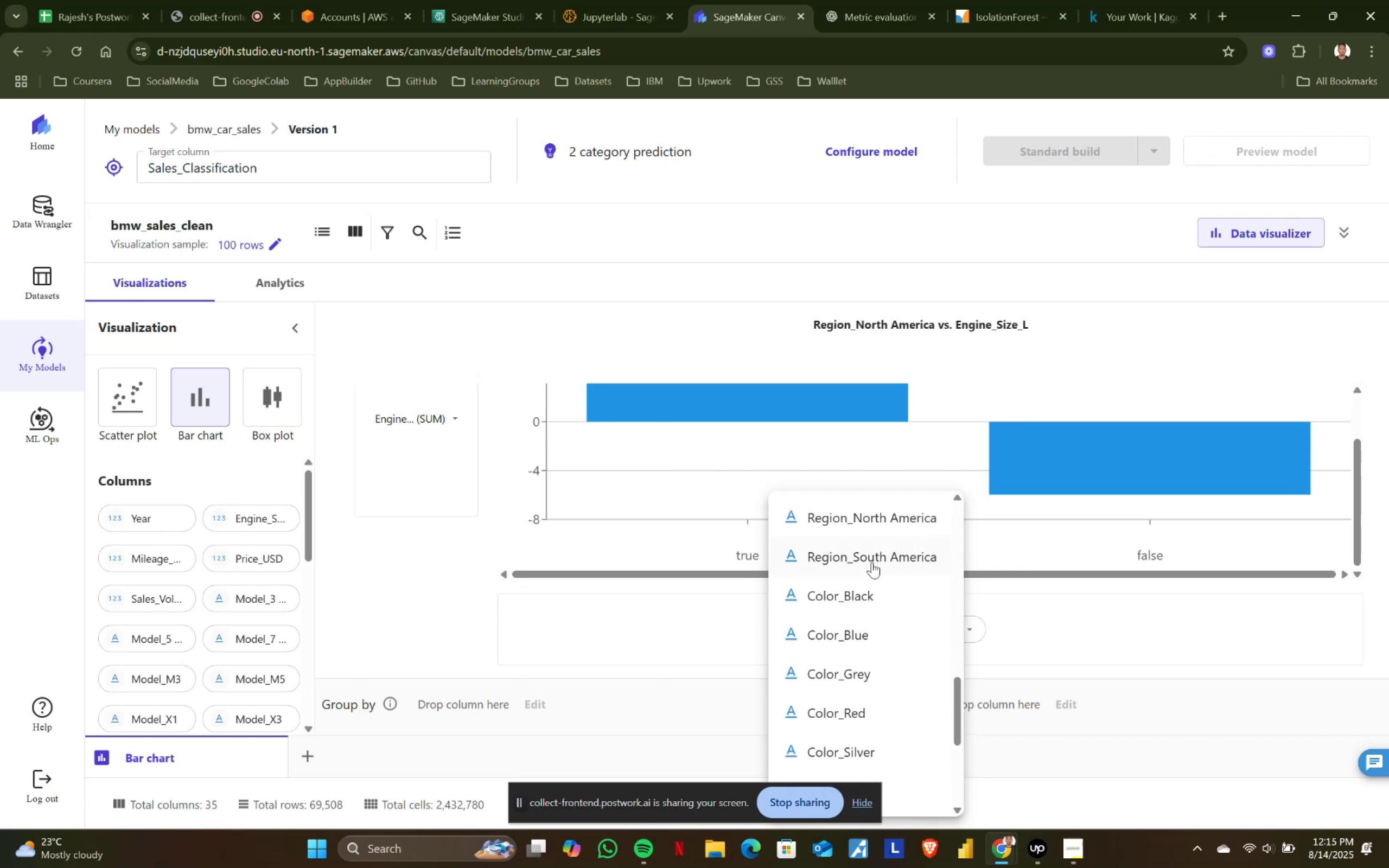 
left_click([872, 558])
 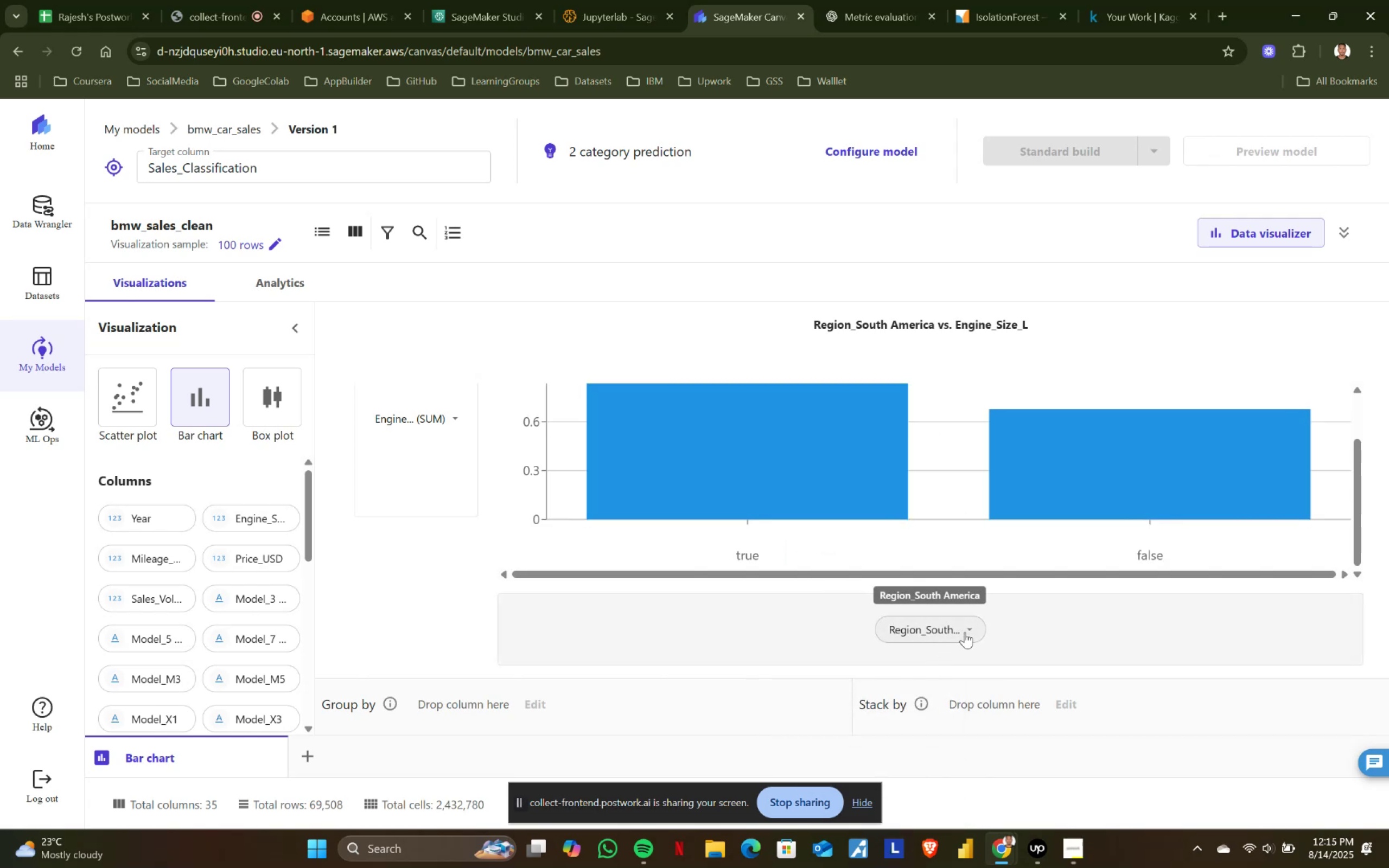 
wait(6.69)
 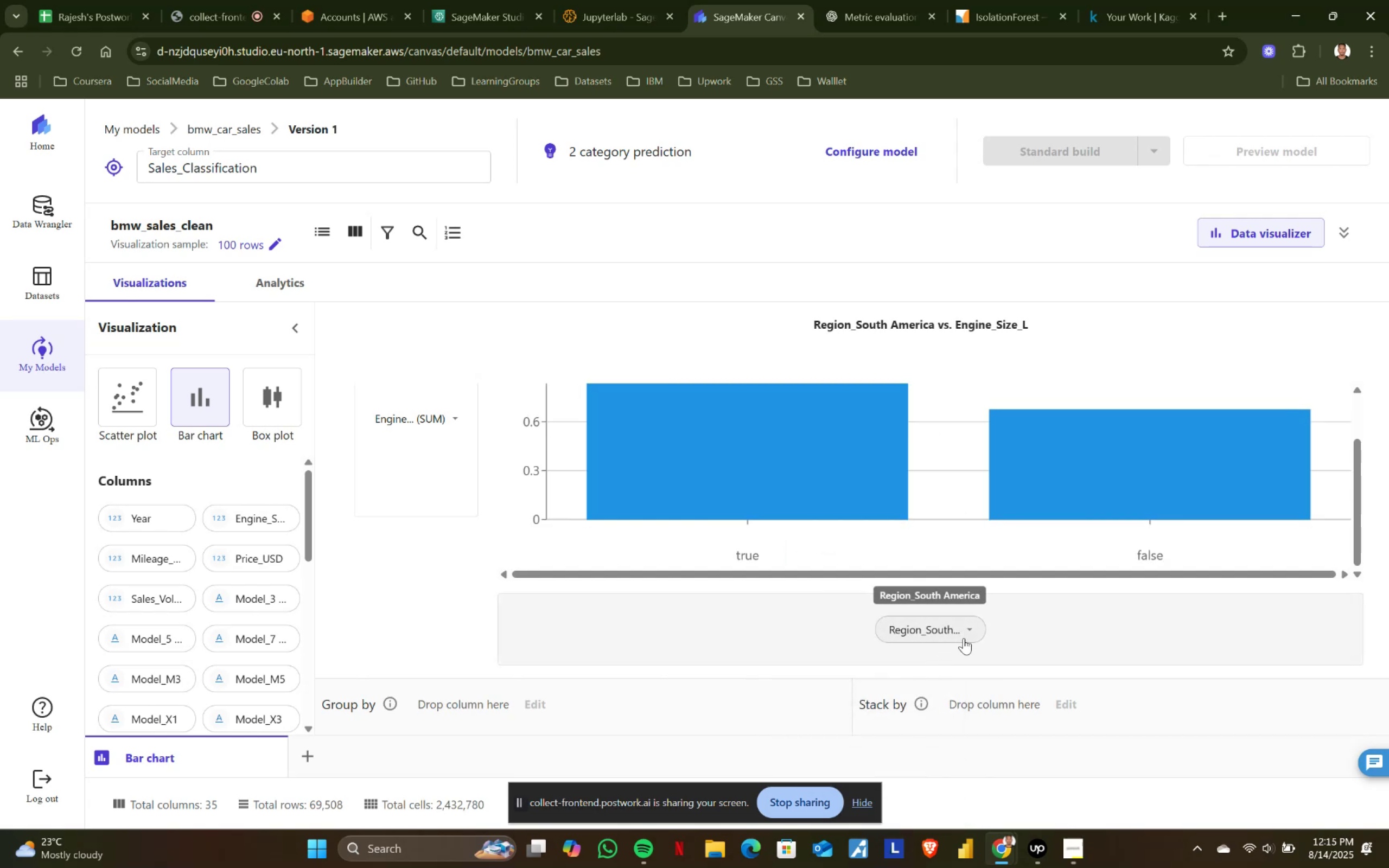 
left_click([965, 632])
 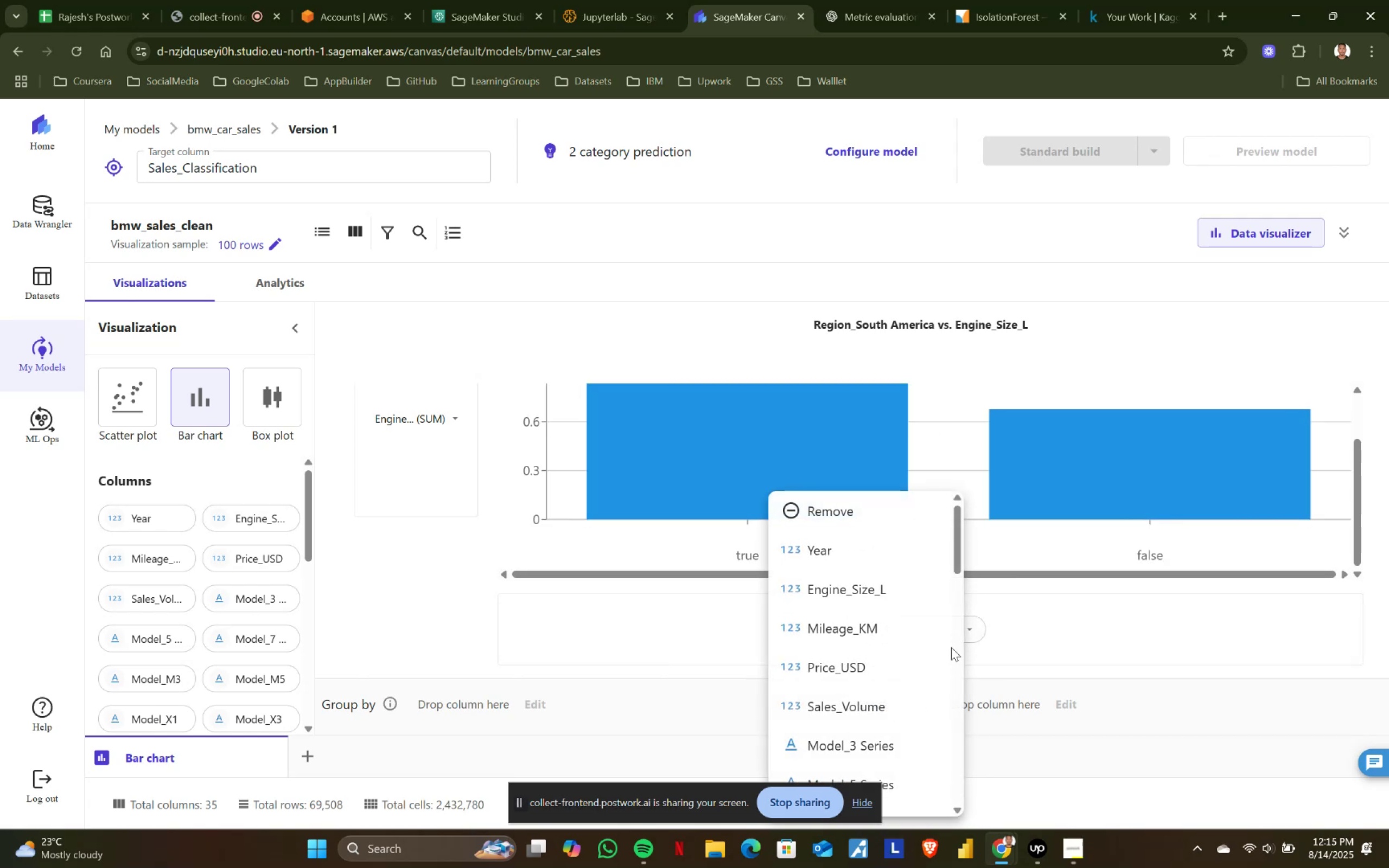 
scroll: coordinate [926, 669], scroll_direction: down, amount: 6.0
 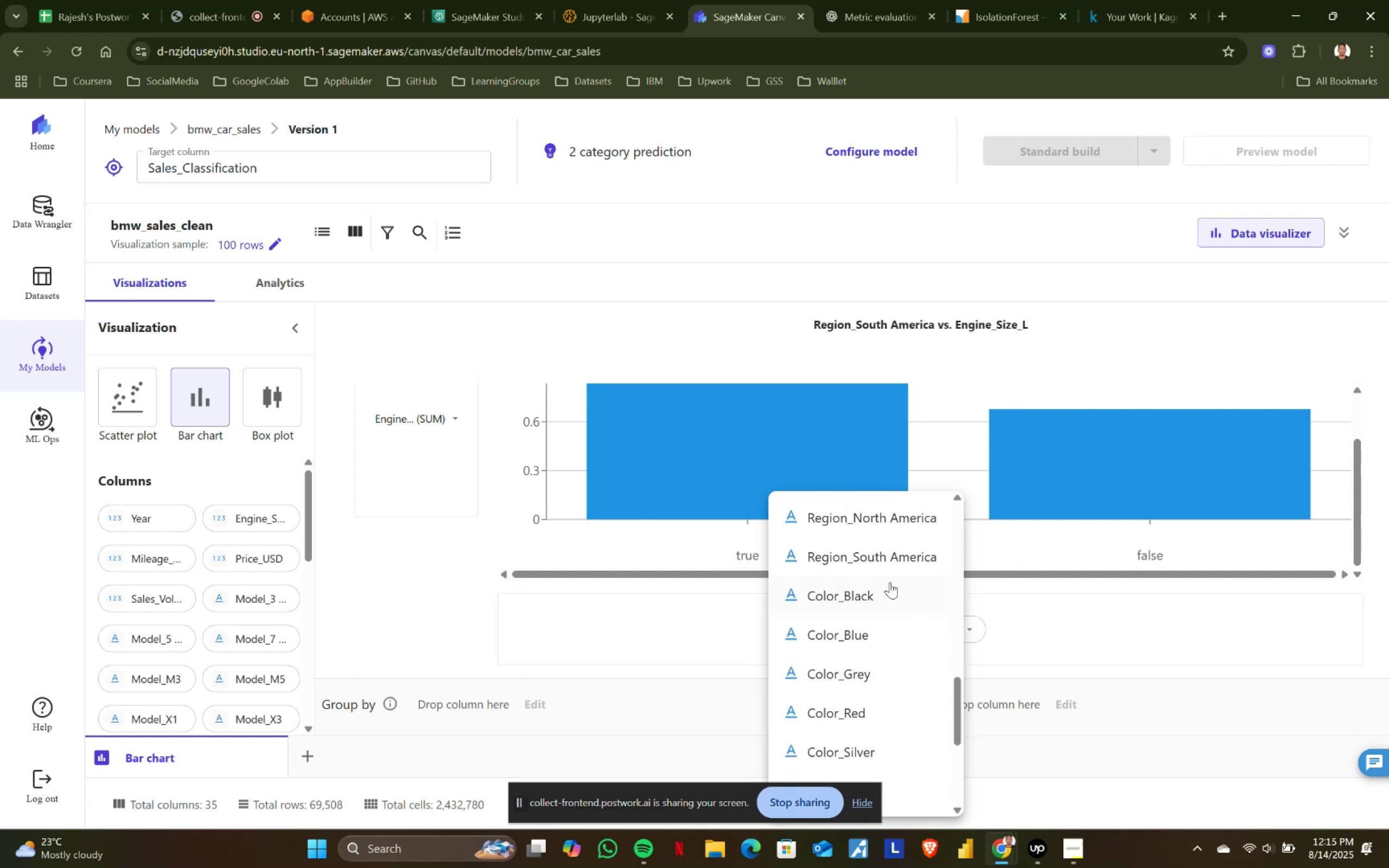 
left_click([869, 601])
 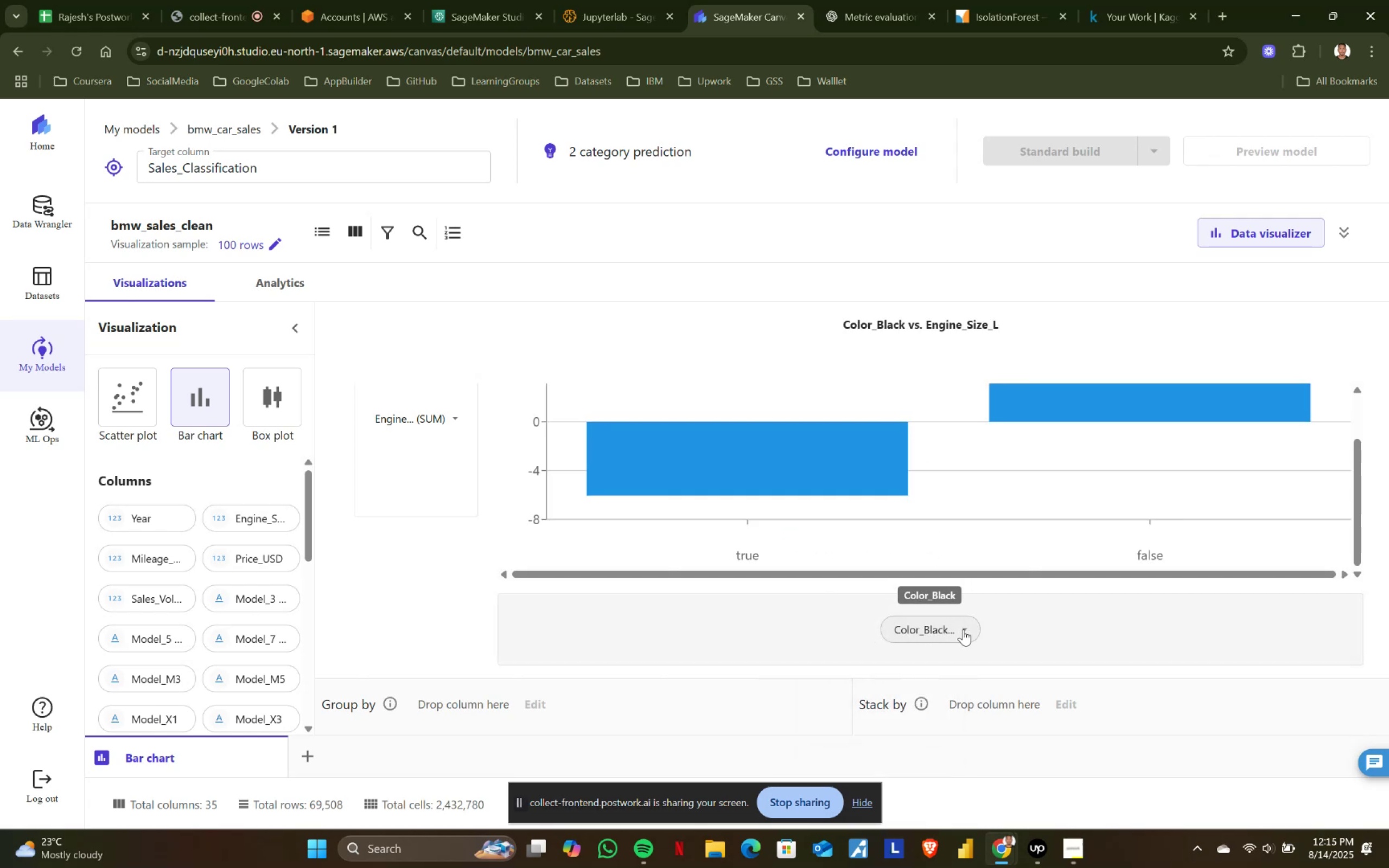 
left_click([963, 629])
 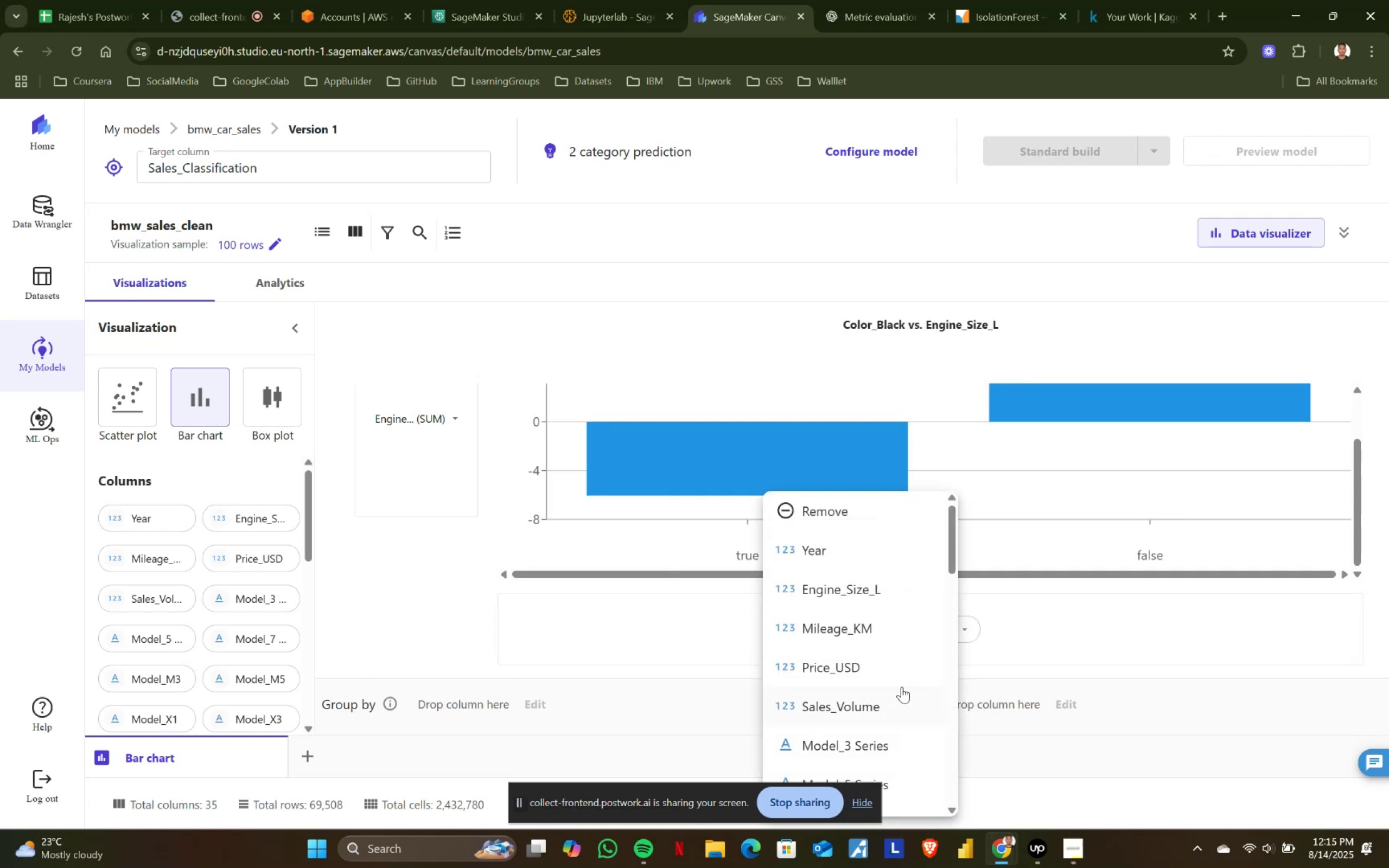 
scroll: coordinate [899, 688], scroll_direction: down, amount: 1.0
 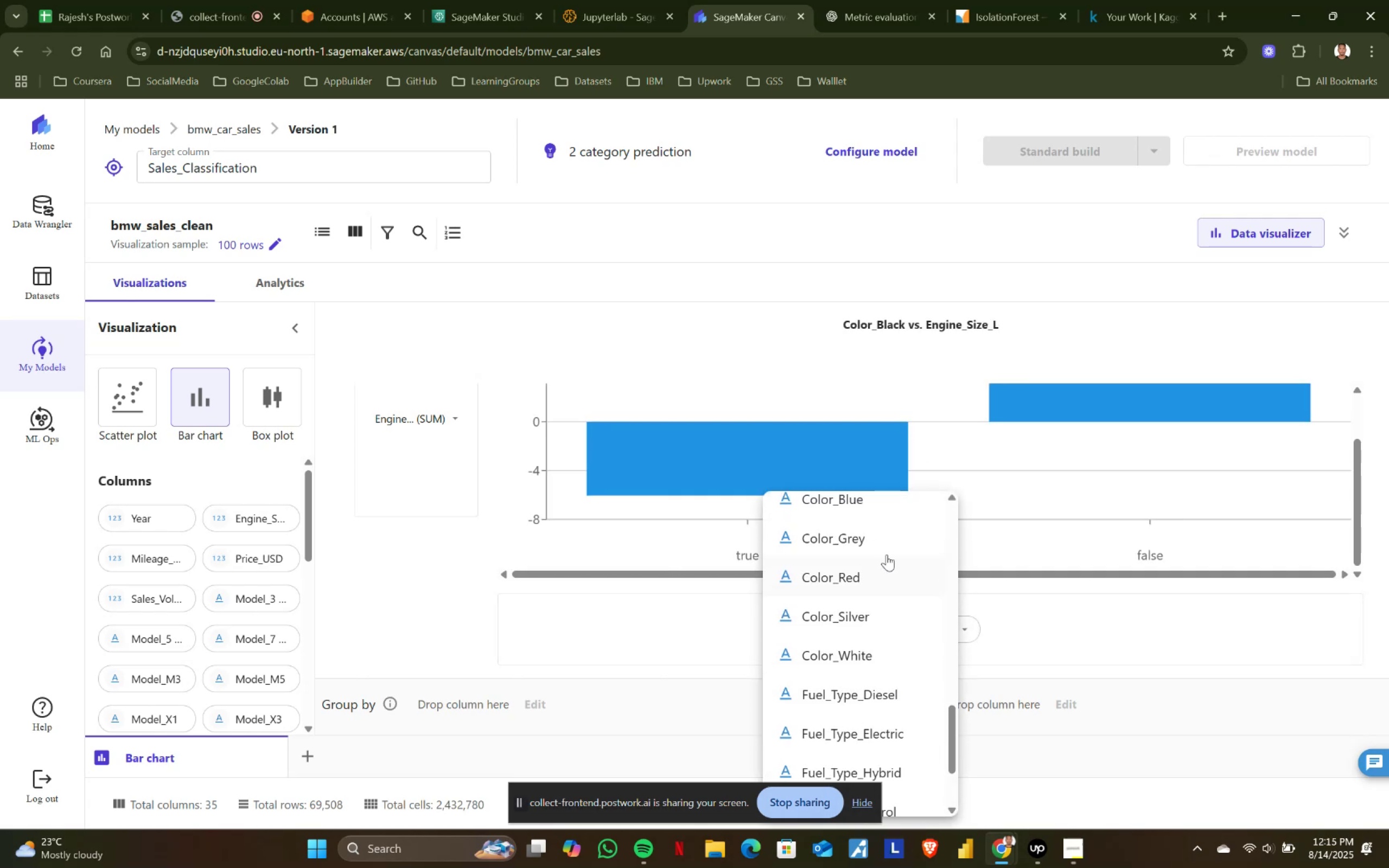 
left_click([880, 580])
 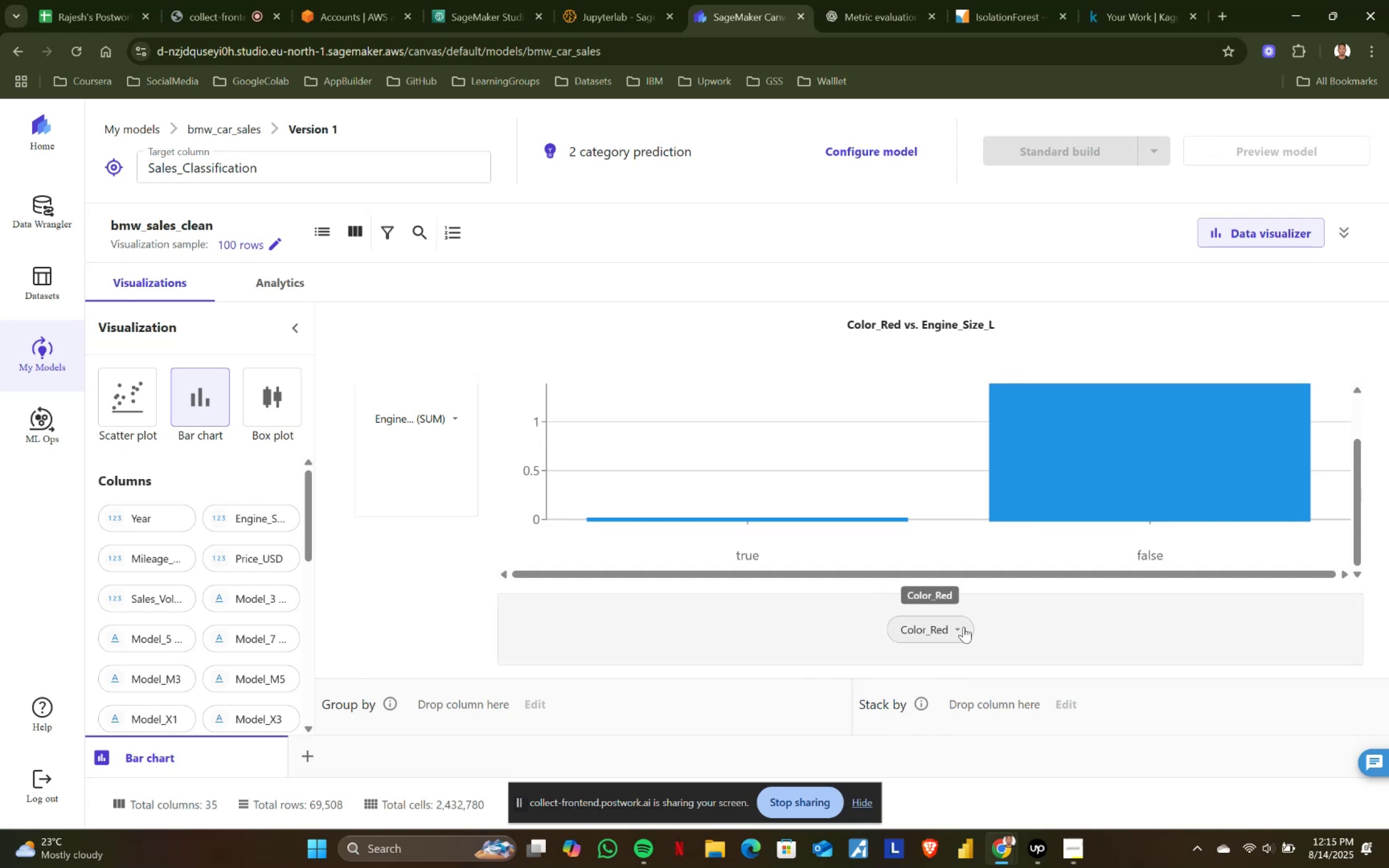 
left_click([959, 622])
 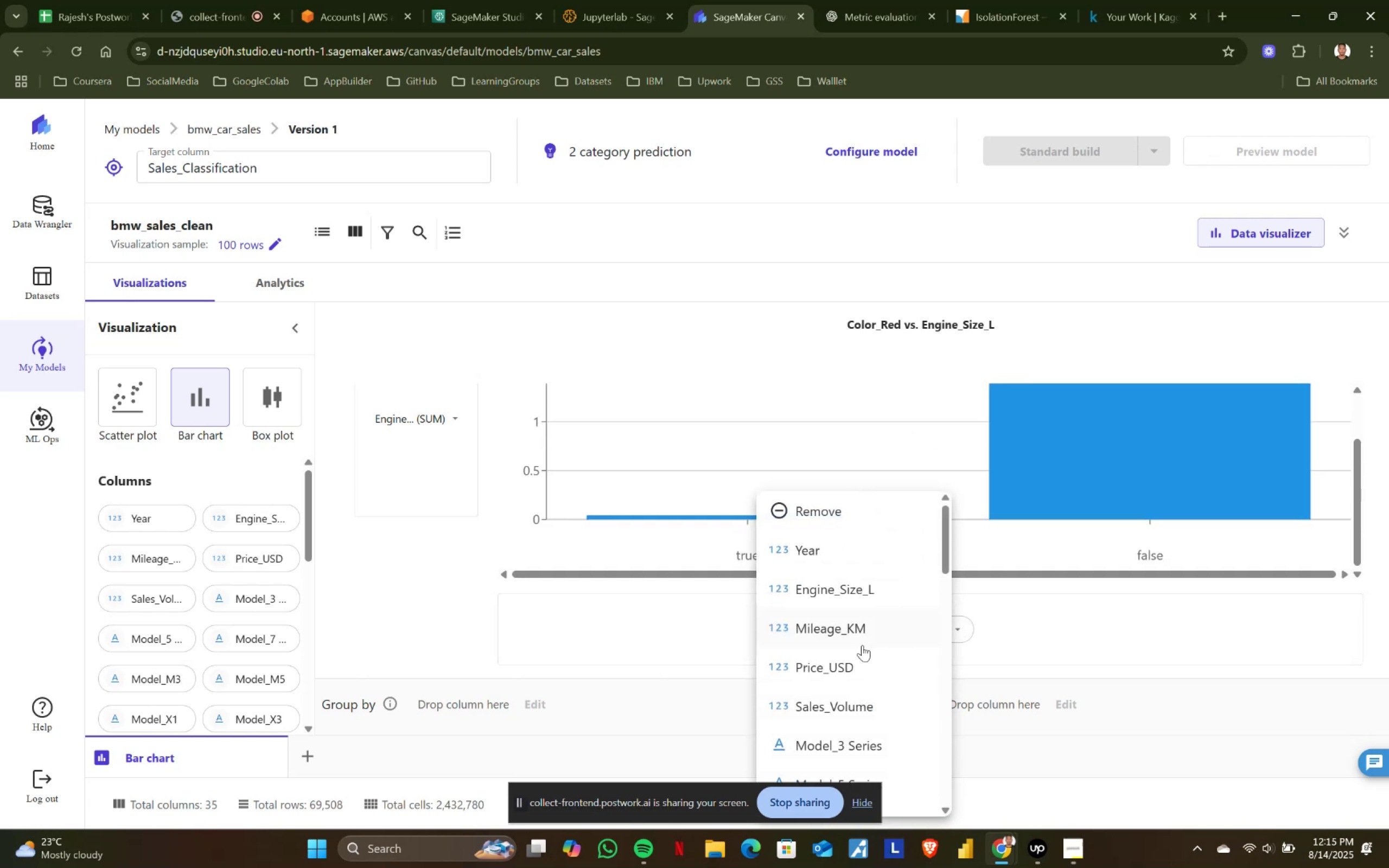 
scroll: coordinate [862, 645], scroll_direction: down, amount: 6.0
 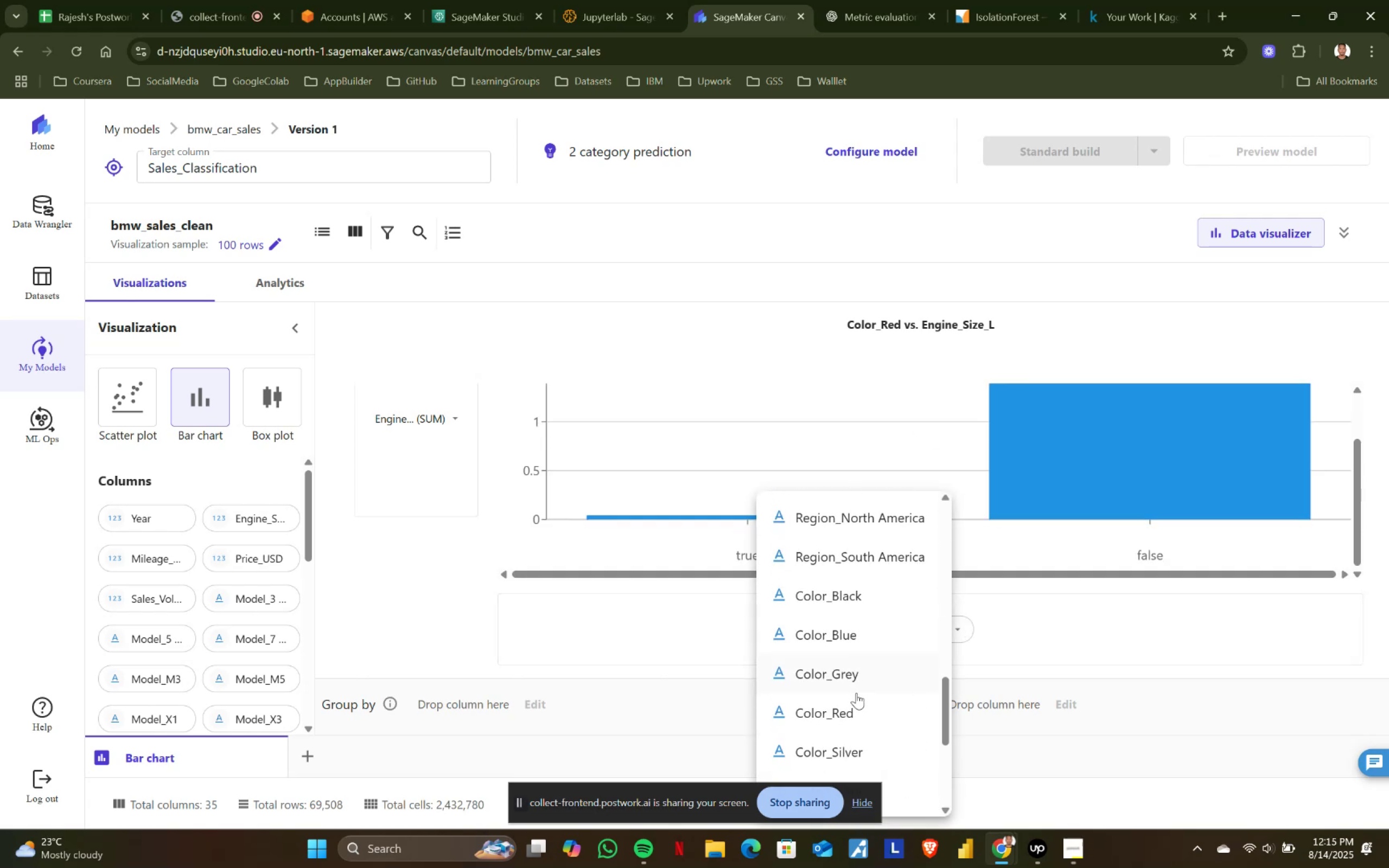 
left_click([856, 705])
 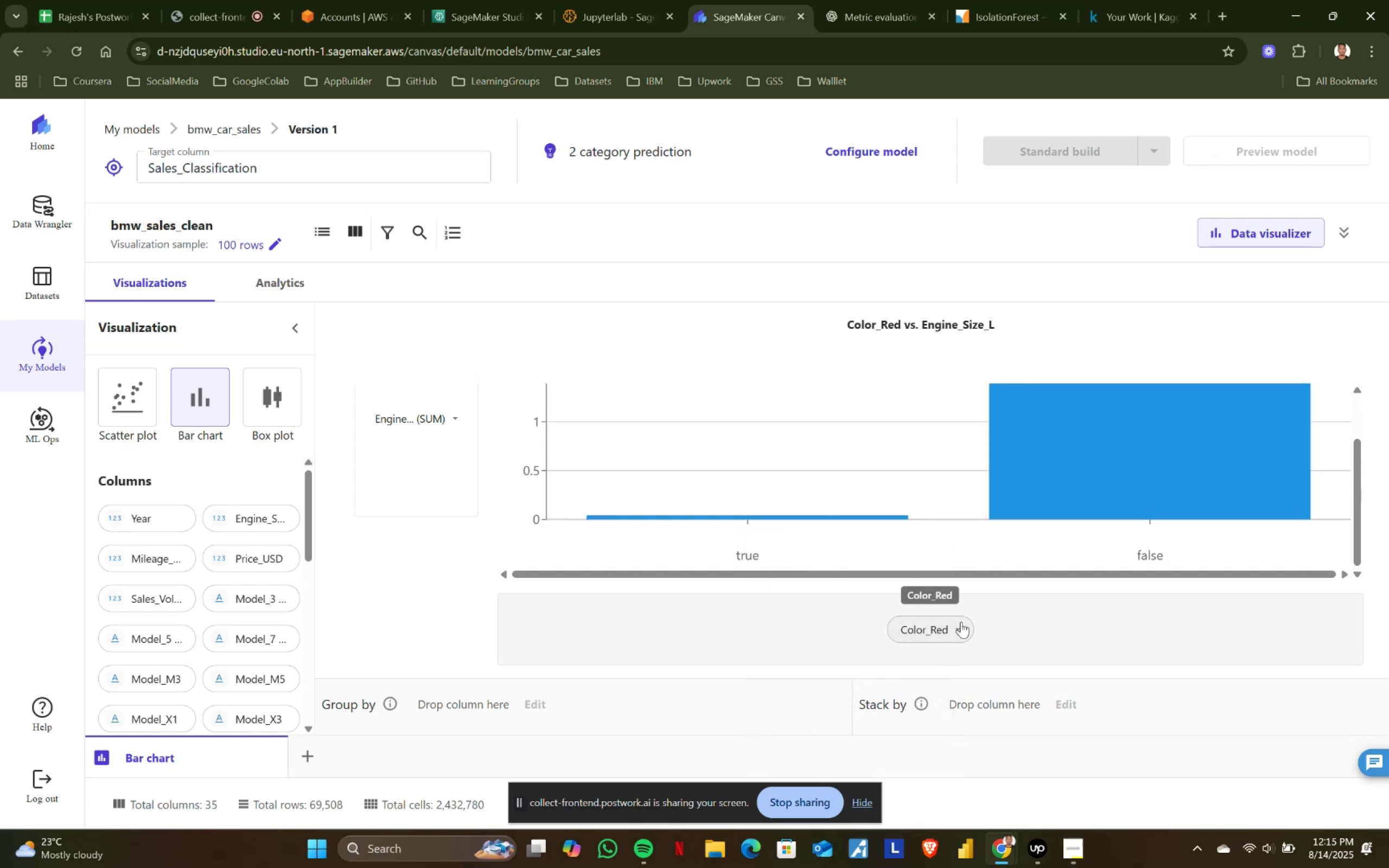 
left_click([961, 623])
 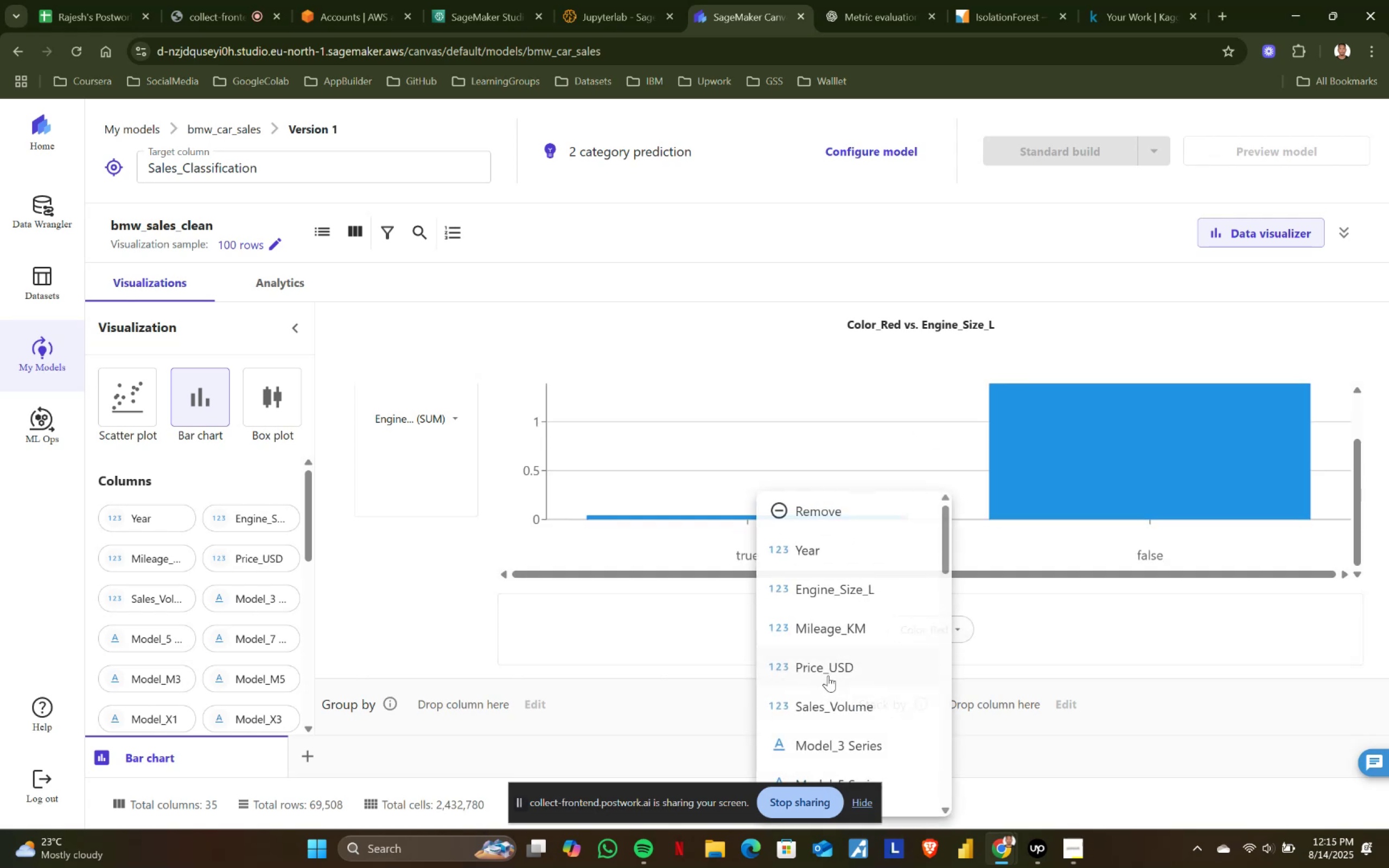 
scroll: coordinate [828, 676], scroll_direction: down, amount: 7.0
 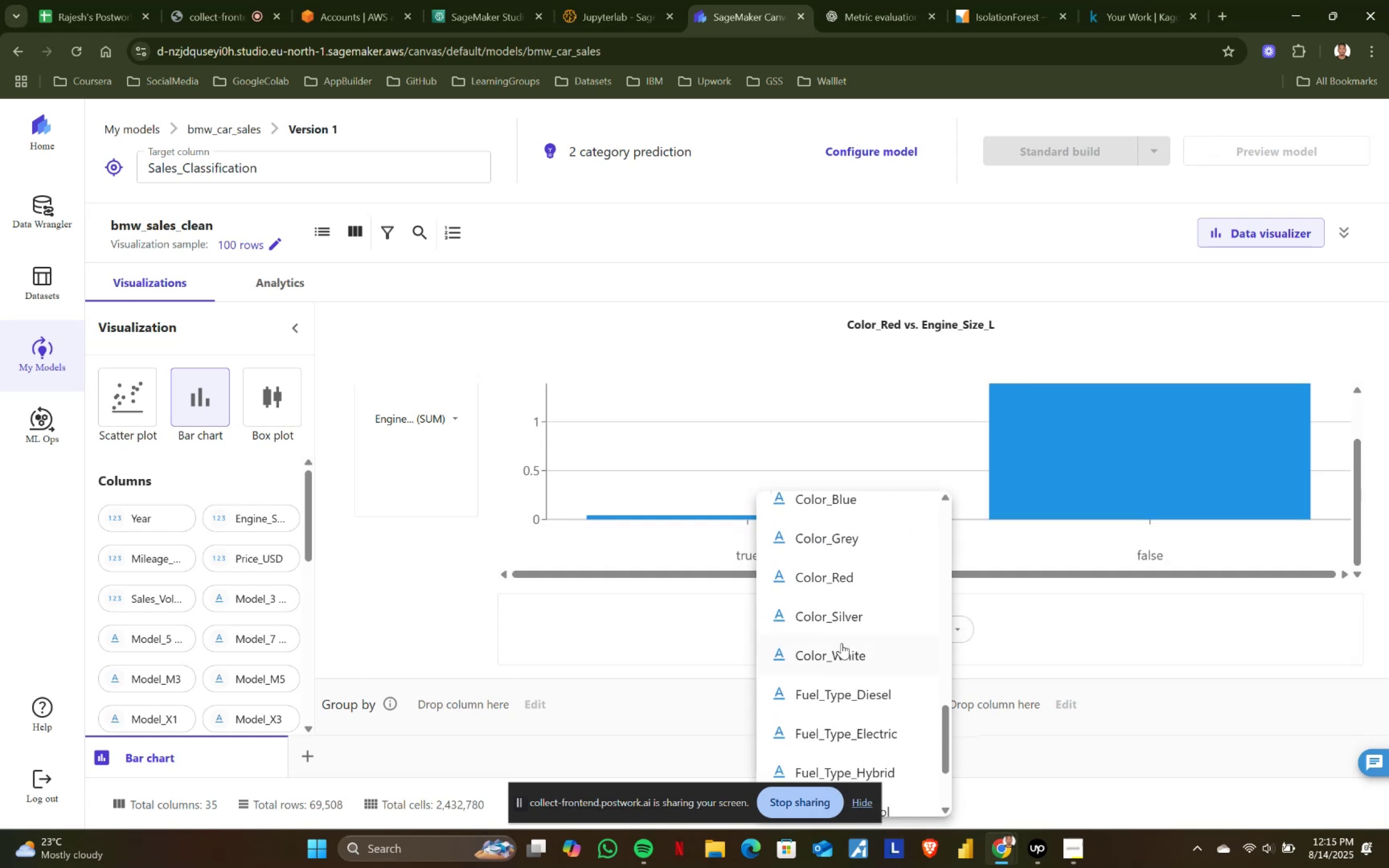 
left_click([853, 614])
 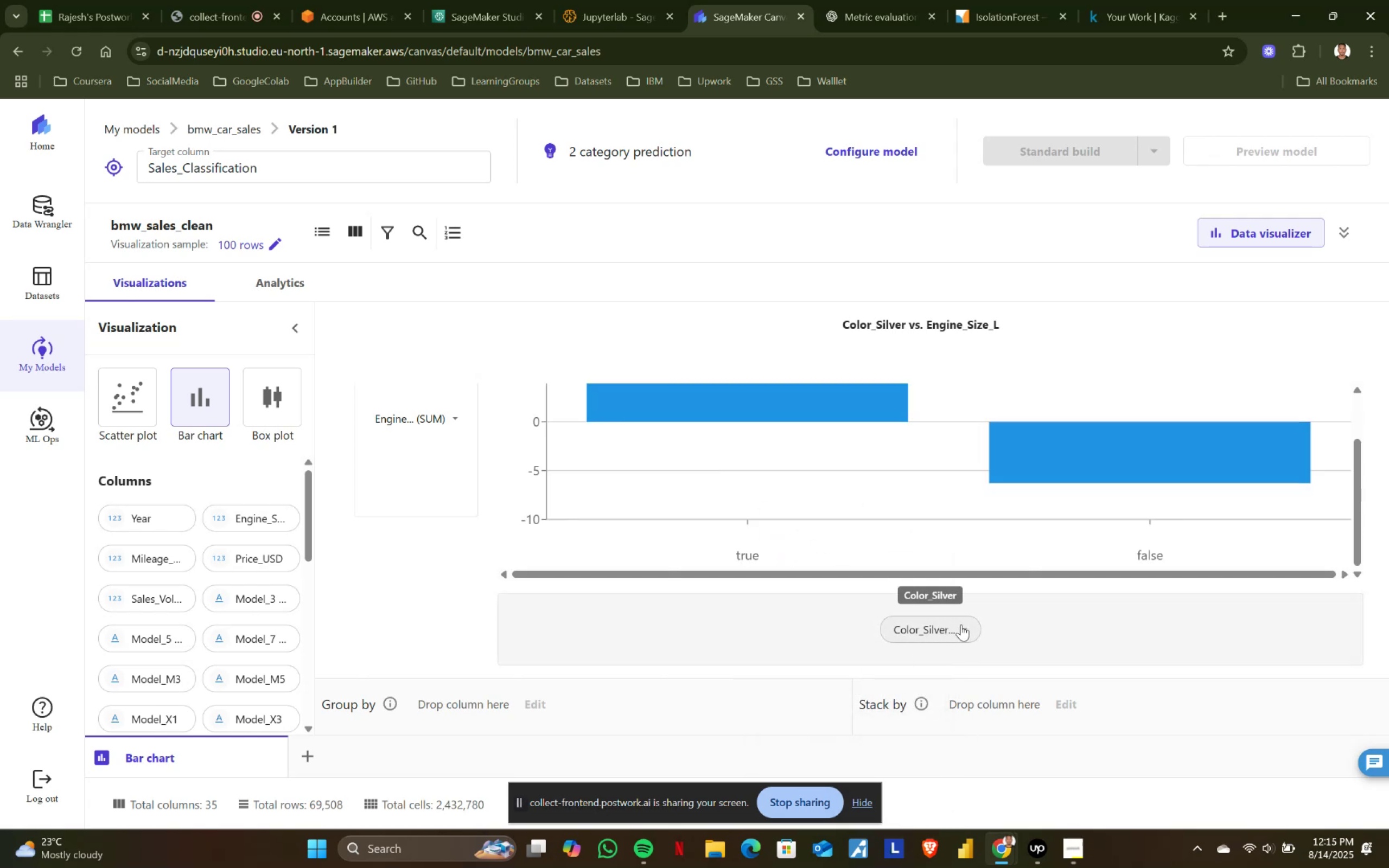 
left_click([961, 624])
 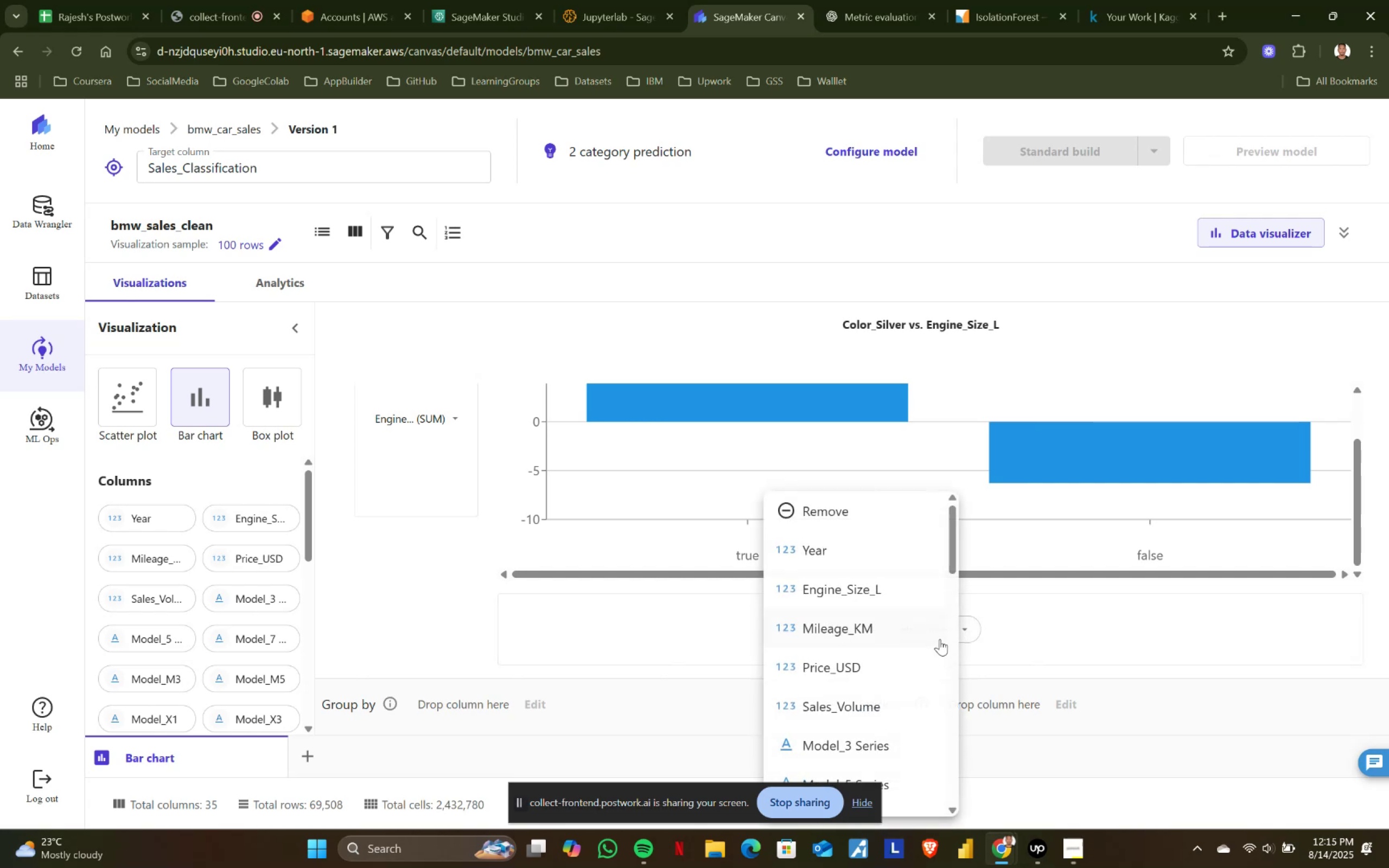 
scroll: coordinate [901, 665], scroll_direction: down, amount: 2.0
 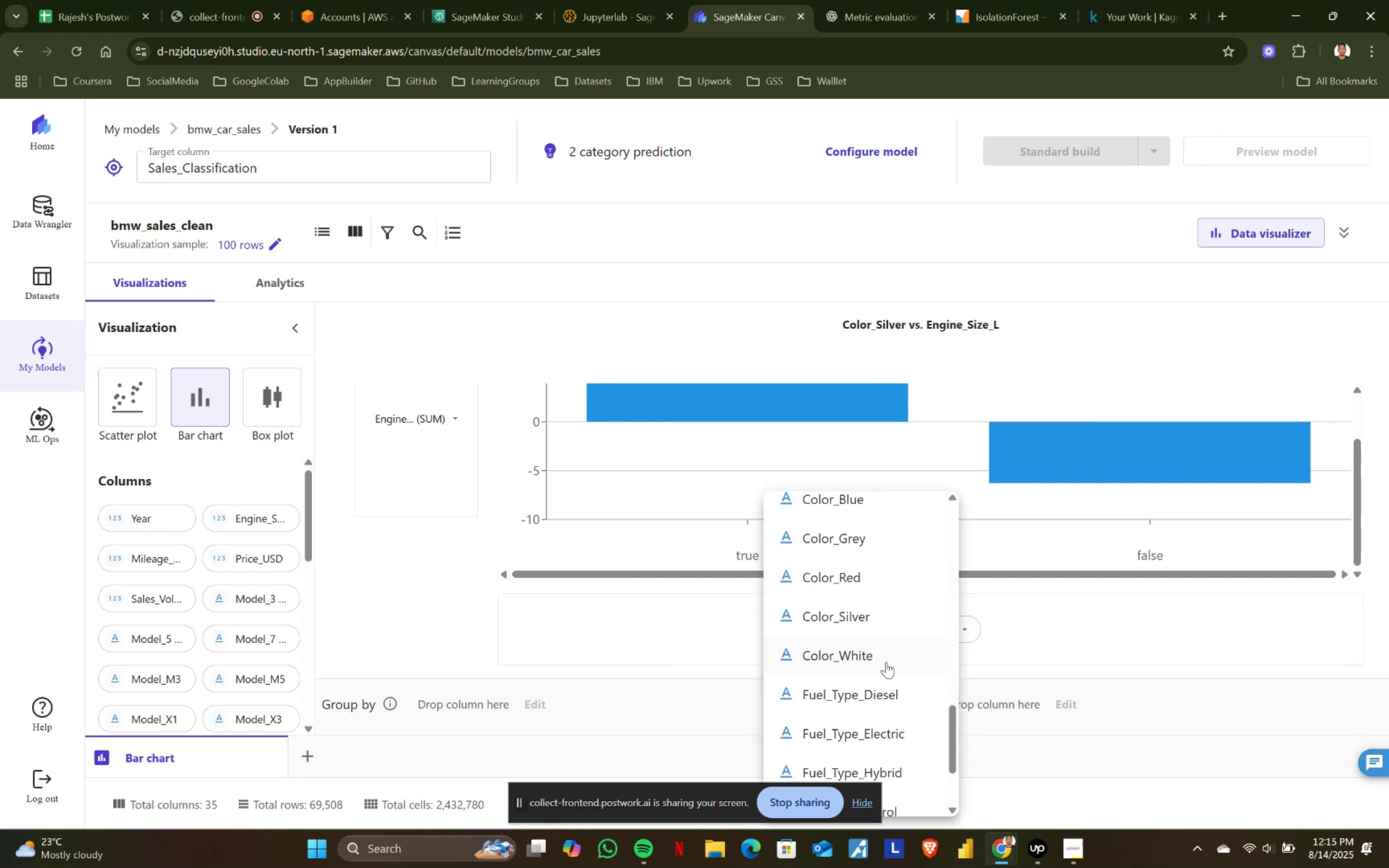 
left_click([884, 639])
 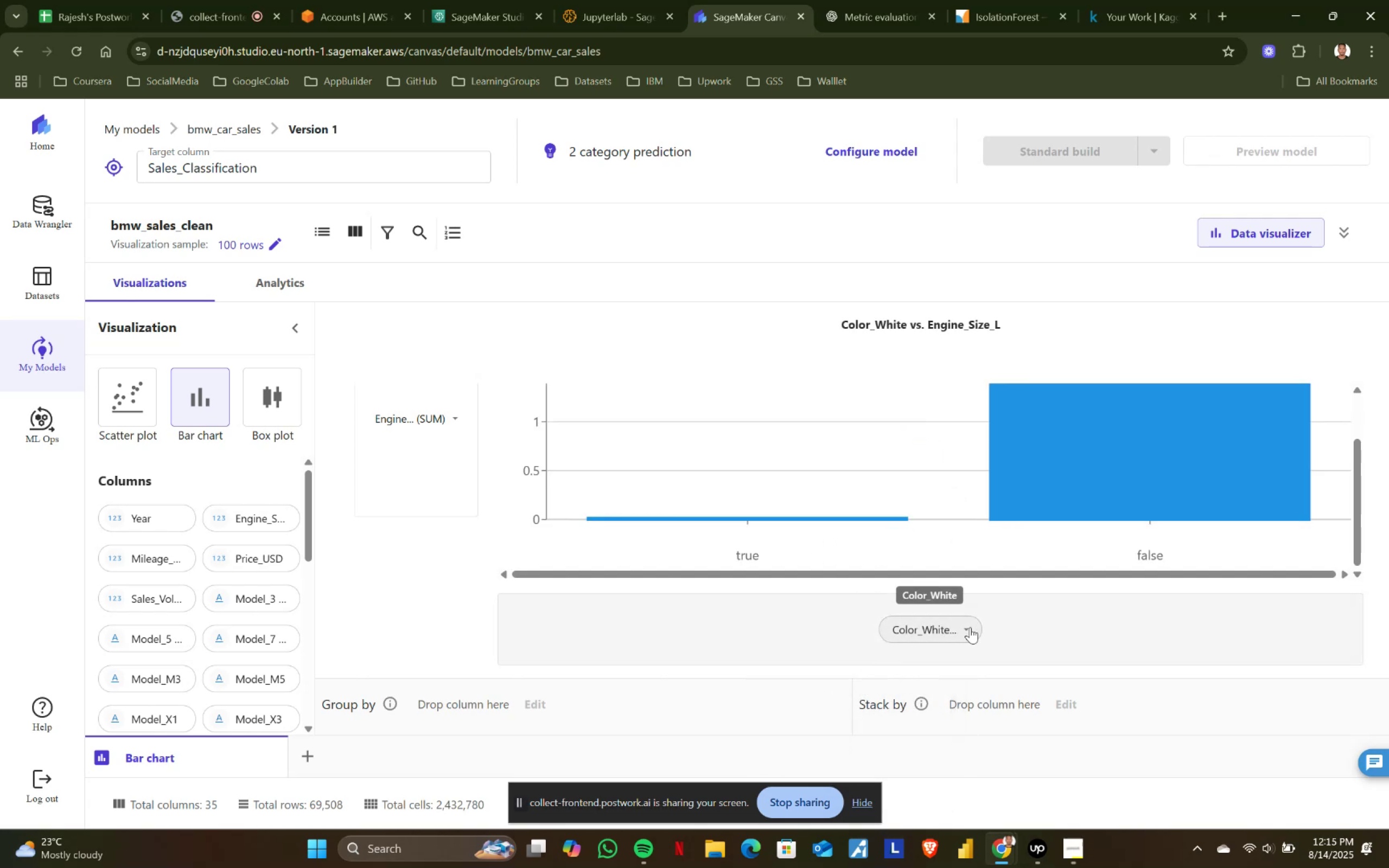 
left_click([970, 627])
 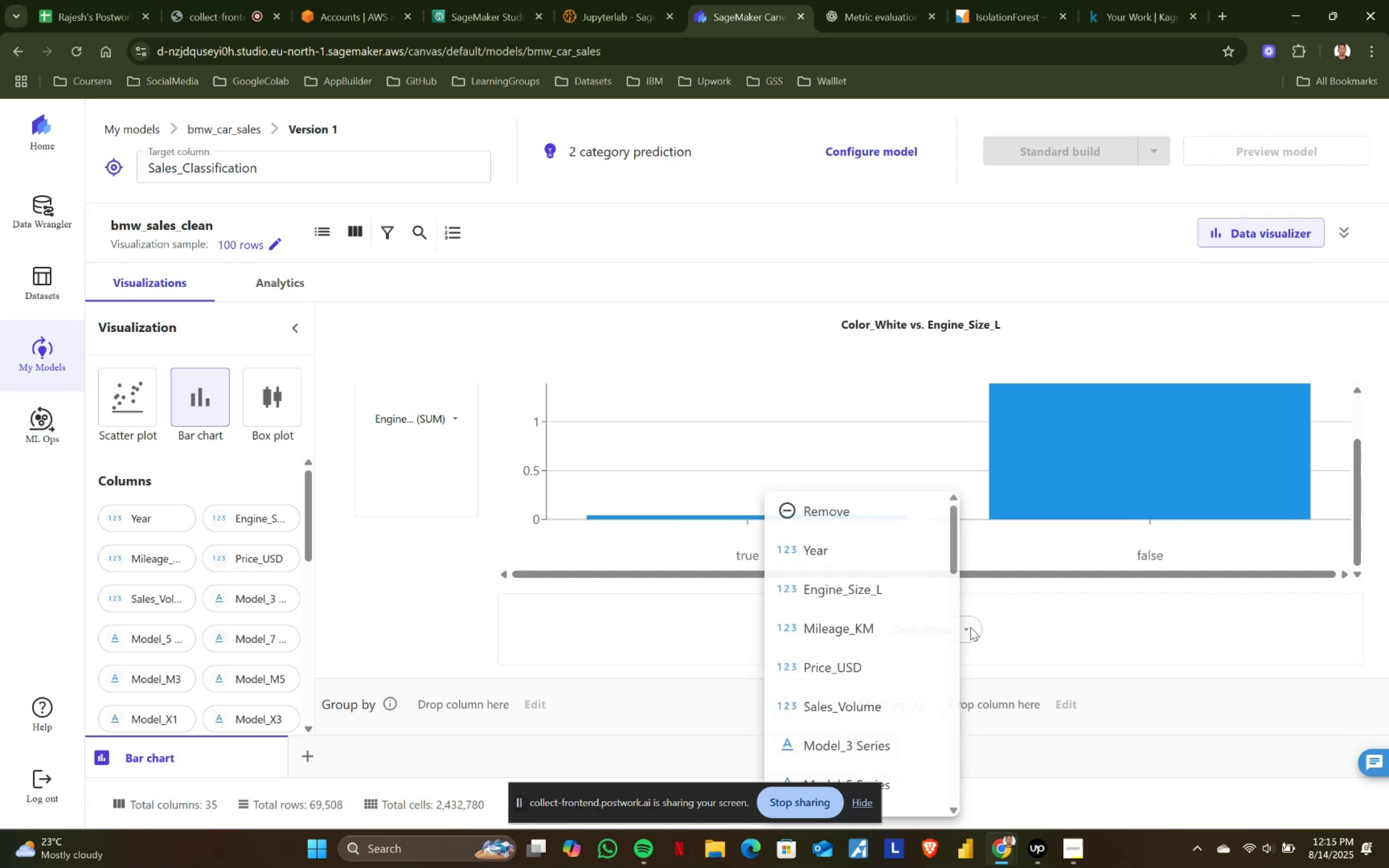 
scroll: coordinate [871, 658], scroll_direction: down, amount: 12.0
 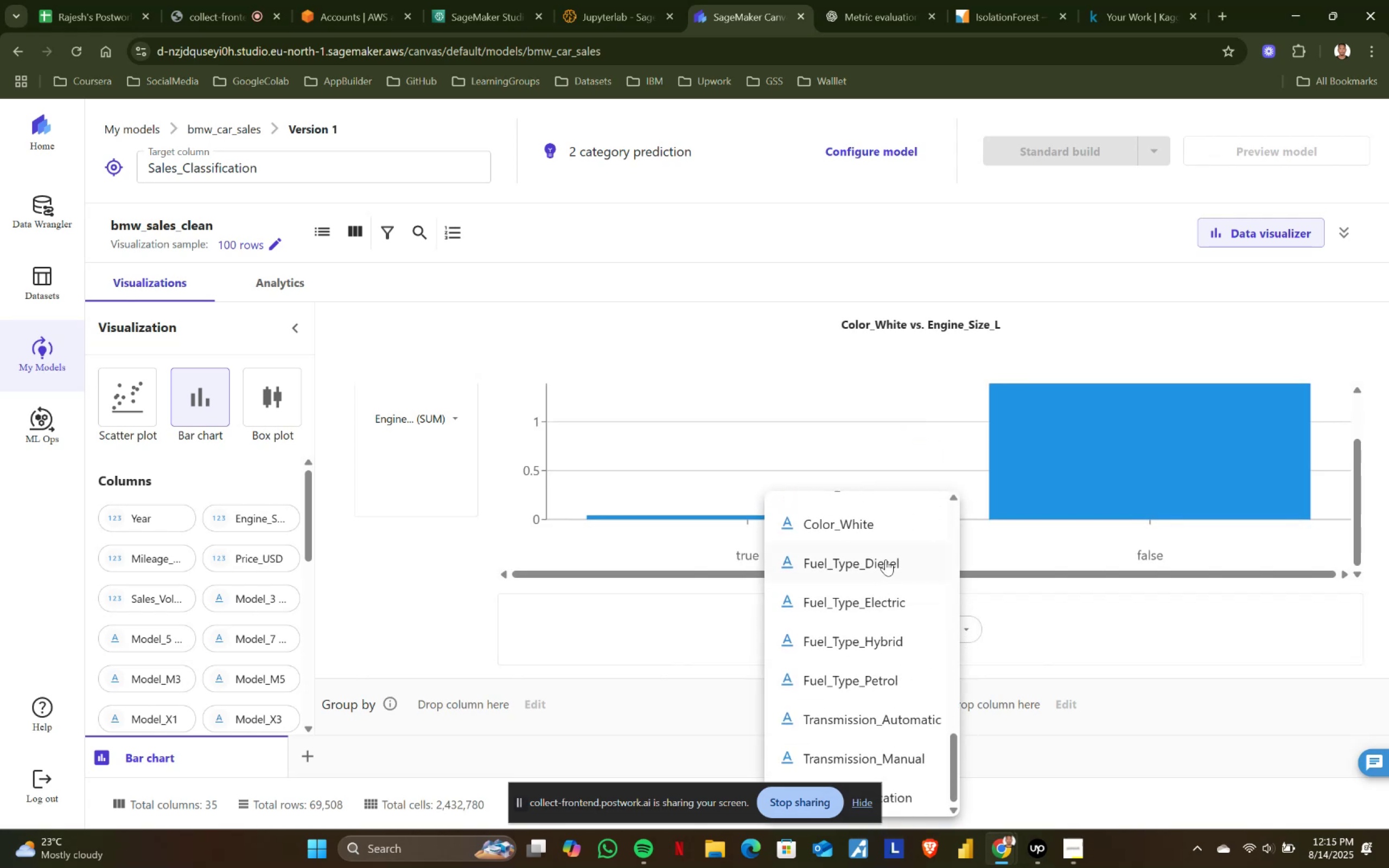 
left_click([886, 555])
 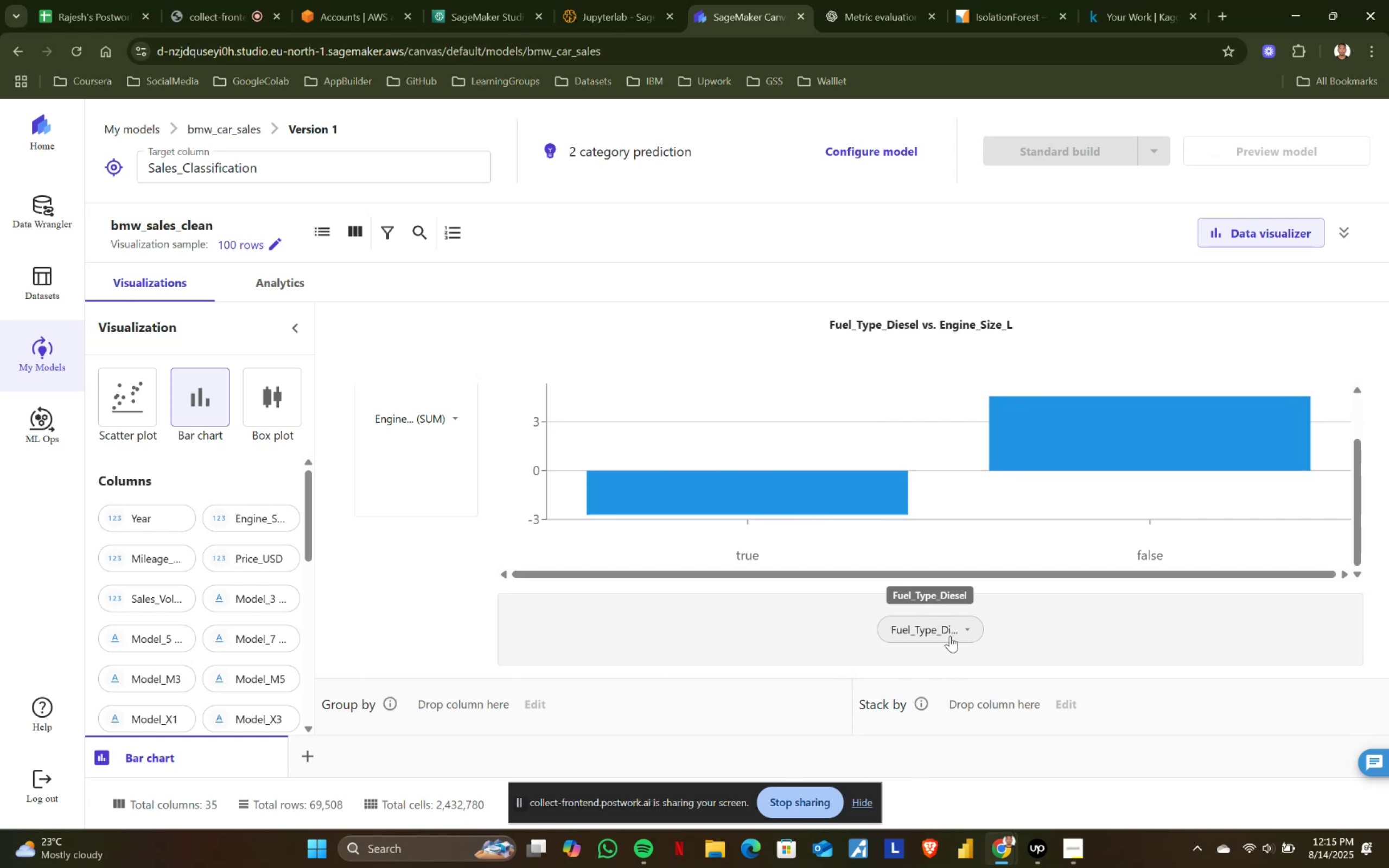 
left_click([964, 629])
 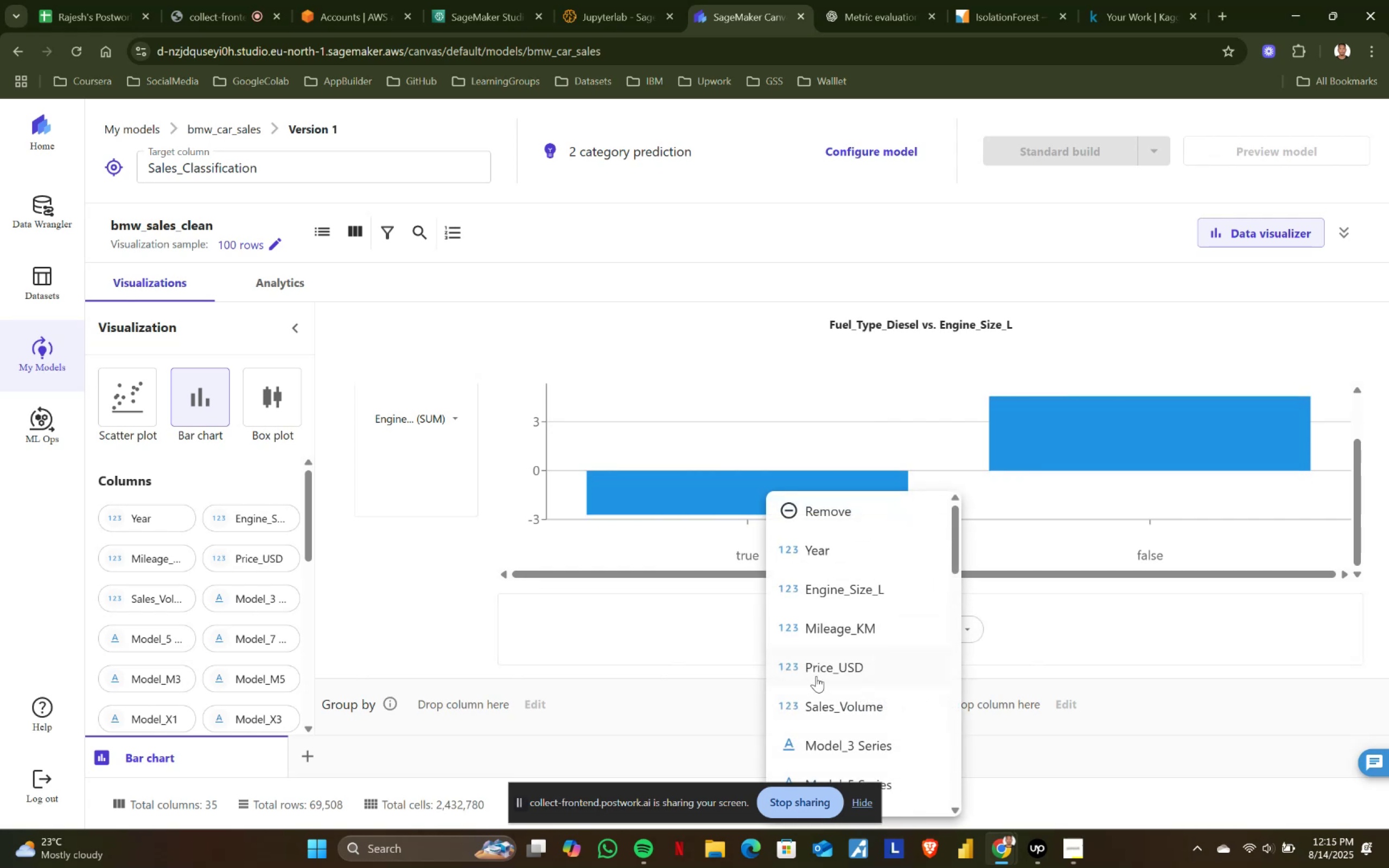 
scroll: coordinate [866, 670], scroll_direction: down, amount: 7.0
 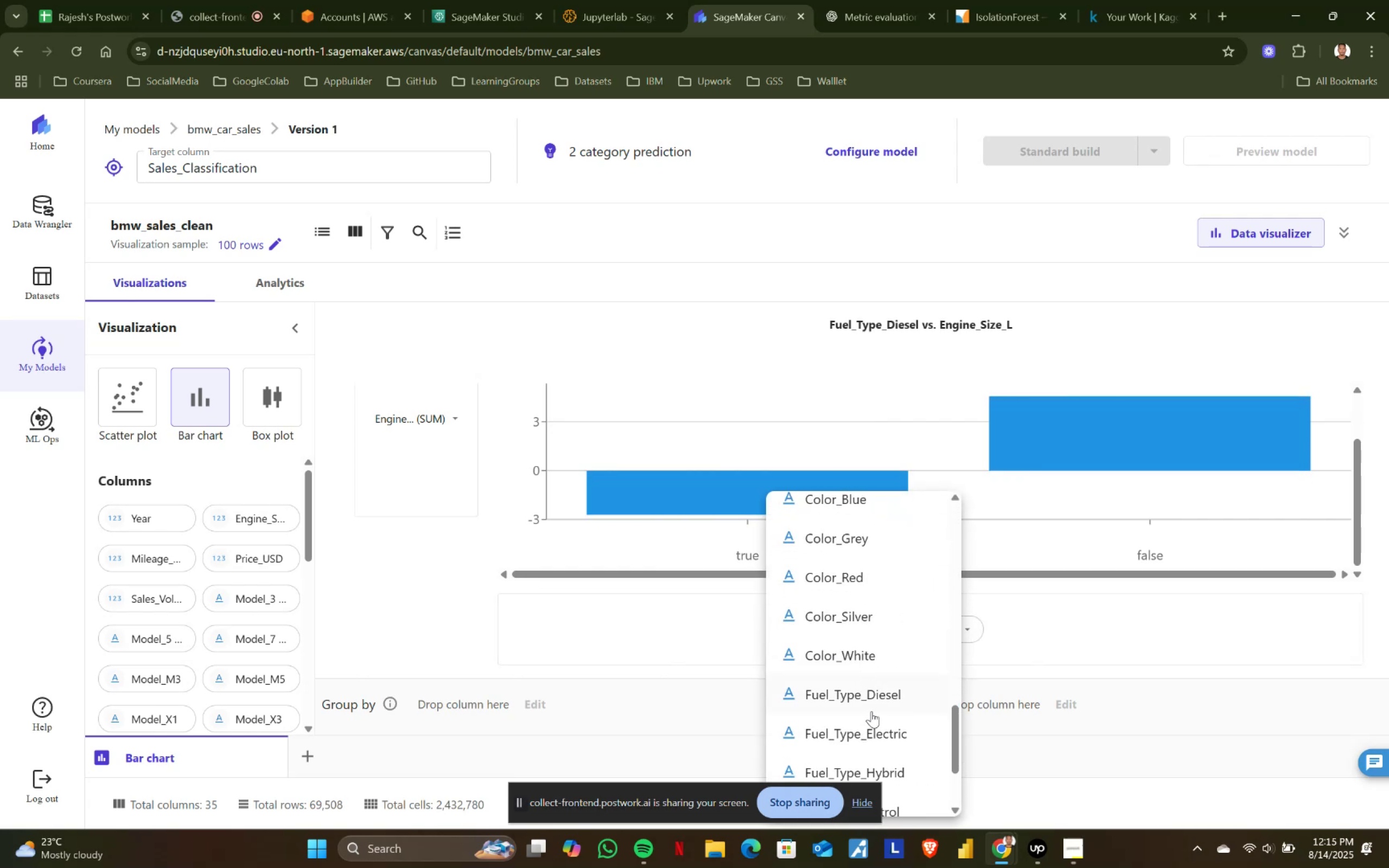 
left_click([878, 738])
 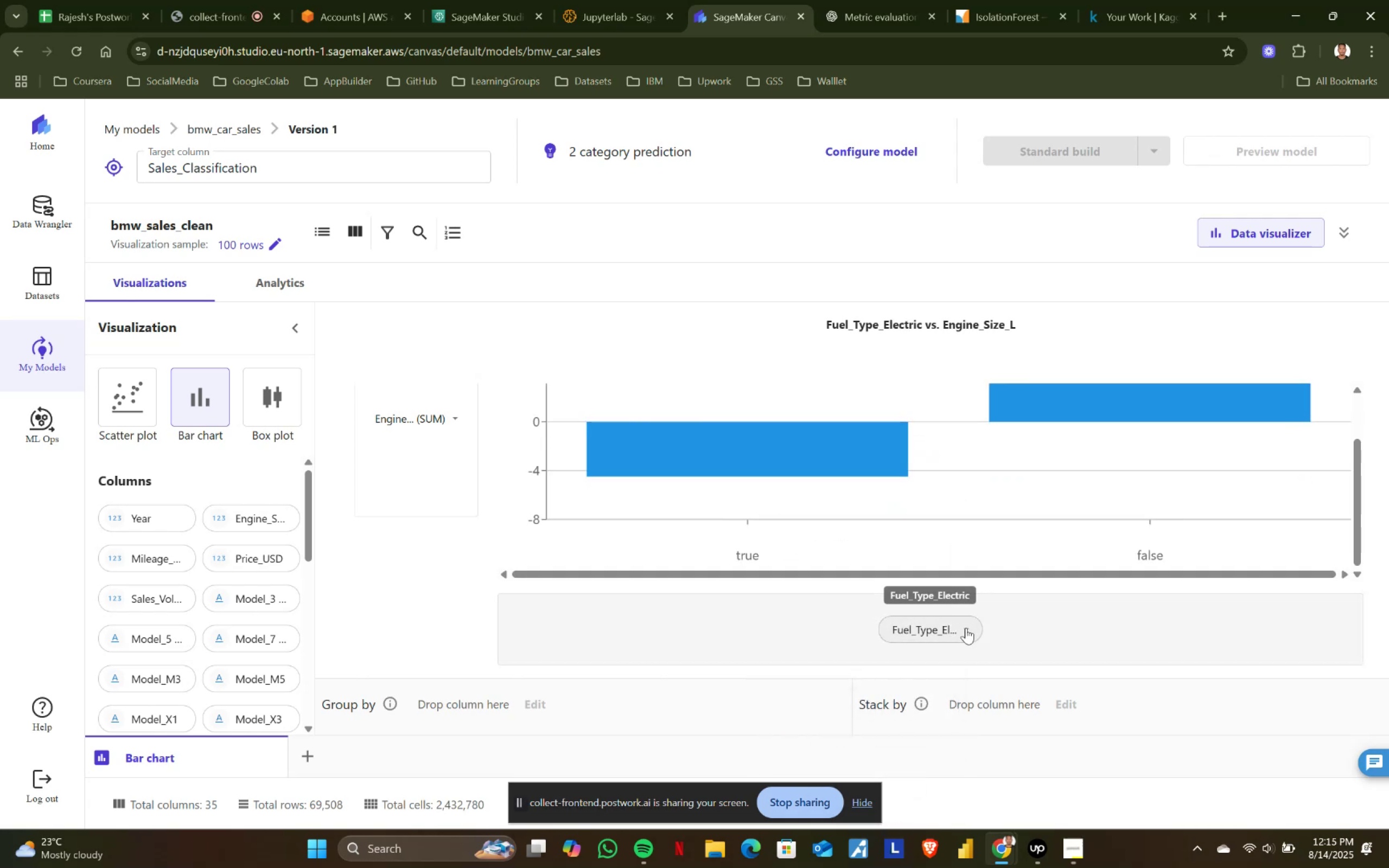 
scroll: coordinate [966, 628], scroll_direction: up, amount: 1.0
 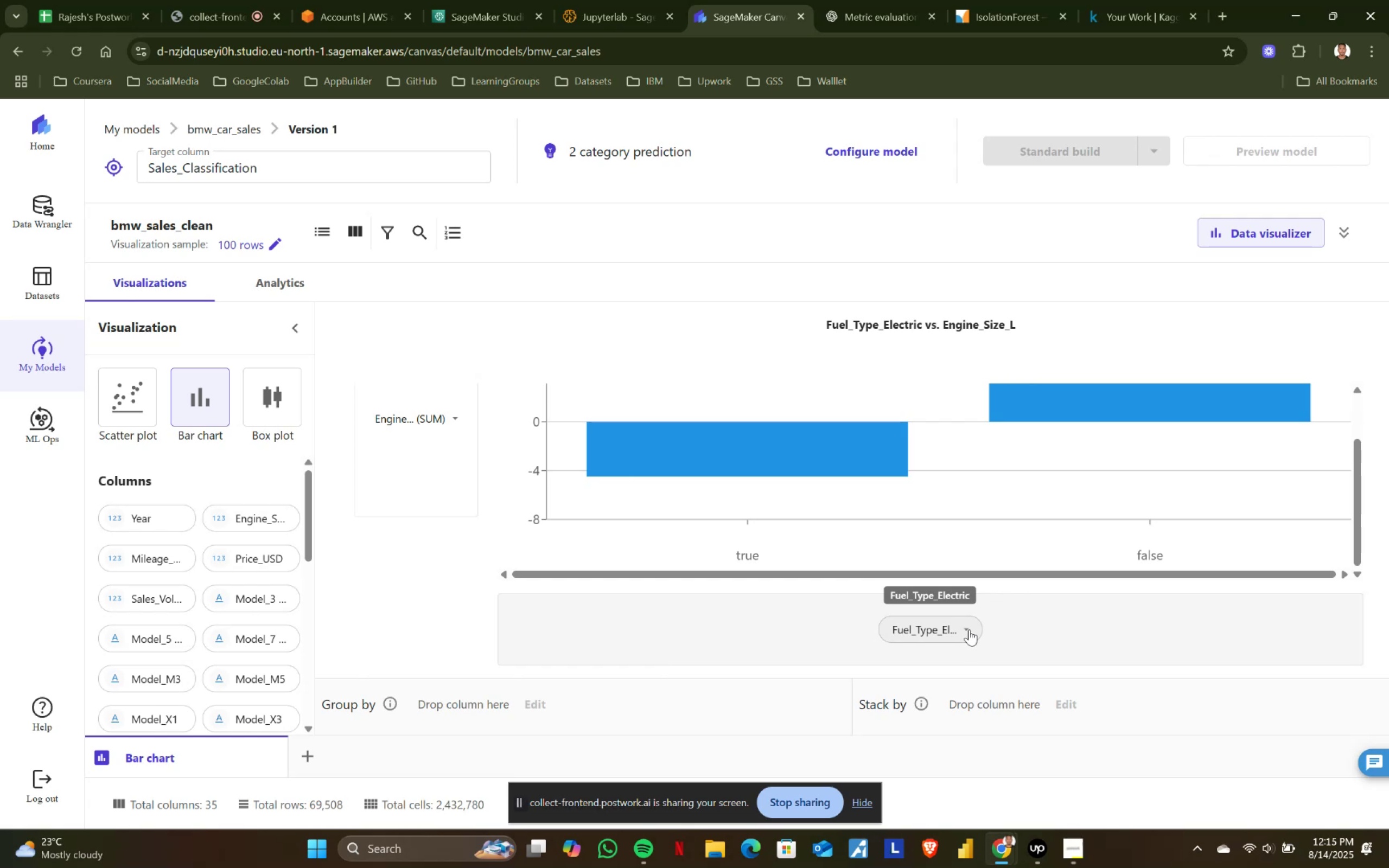 
left_click([969, 629])
 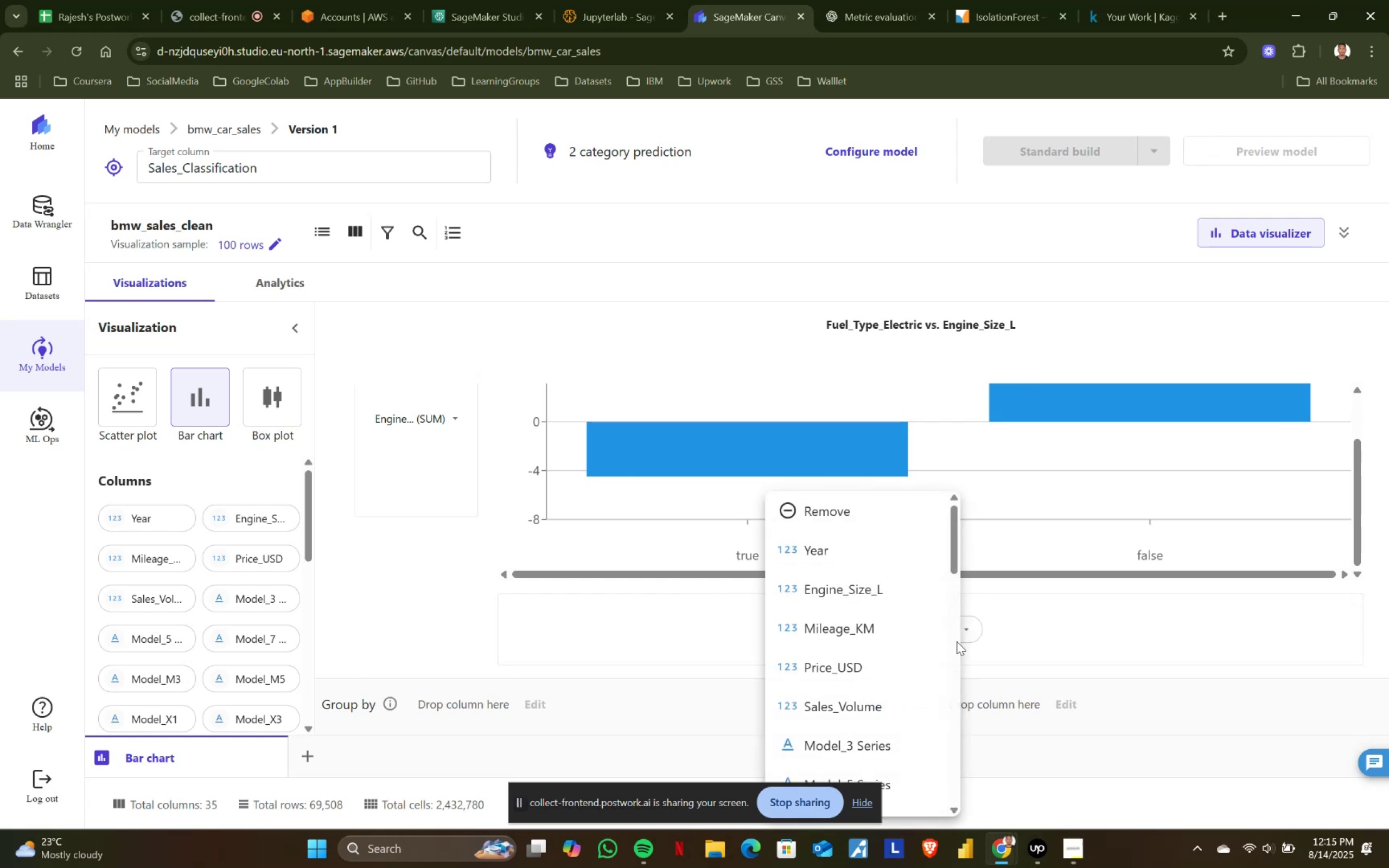 
scroll: coordinate [920, 693], scroll_direction: down, amount: 11.0
 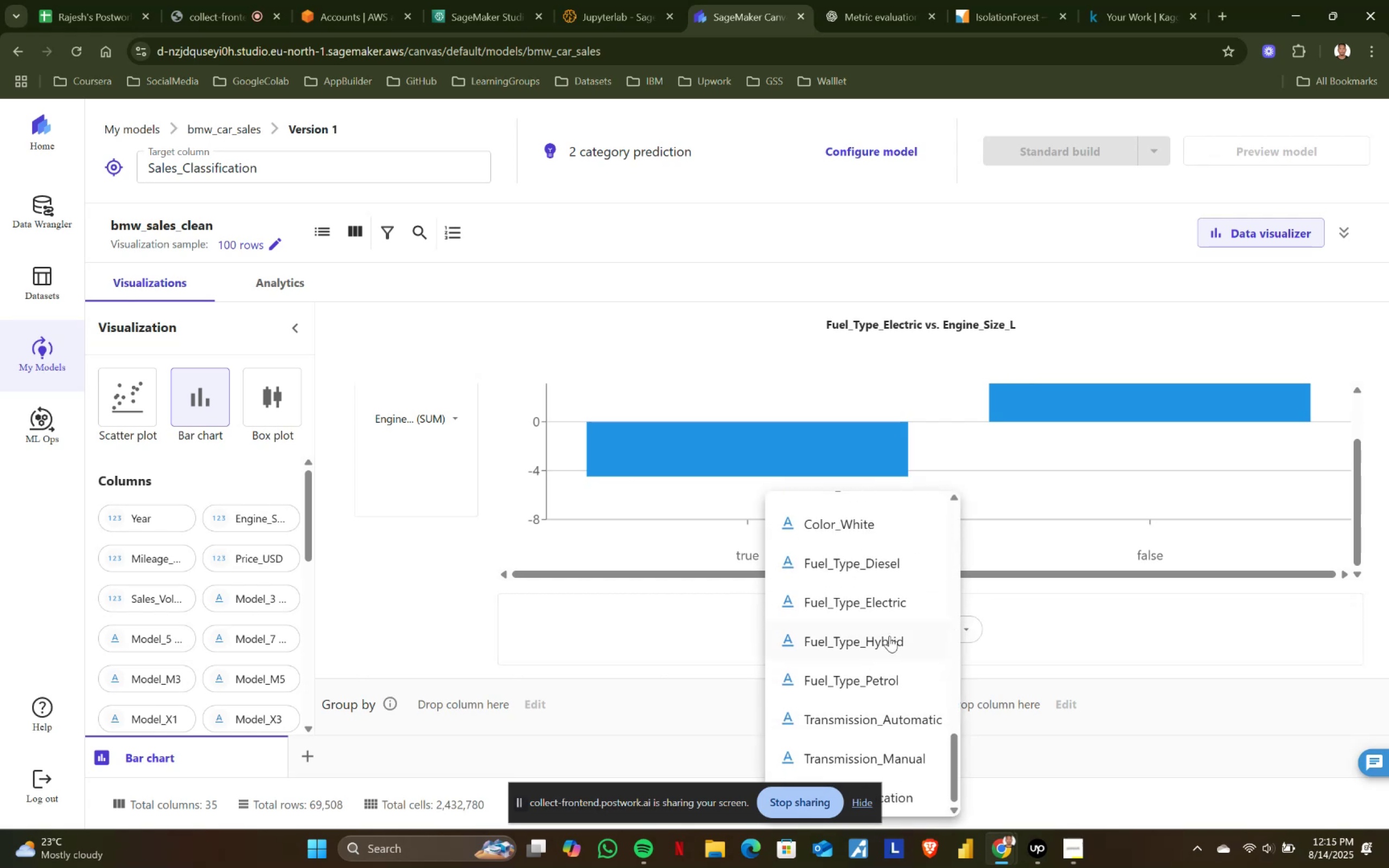 
left_click([889, 636])
 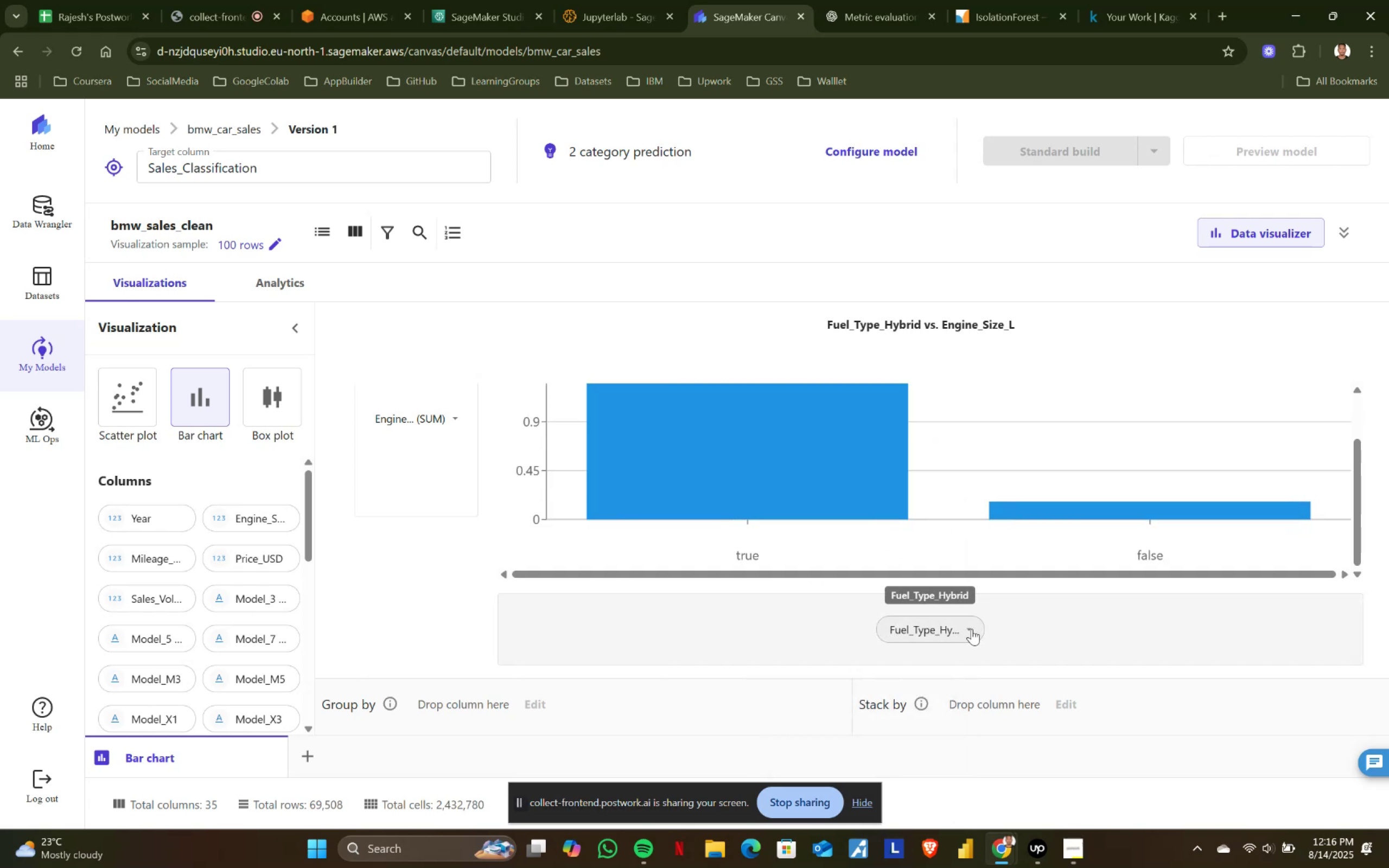 
left_click([972, 629])
 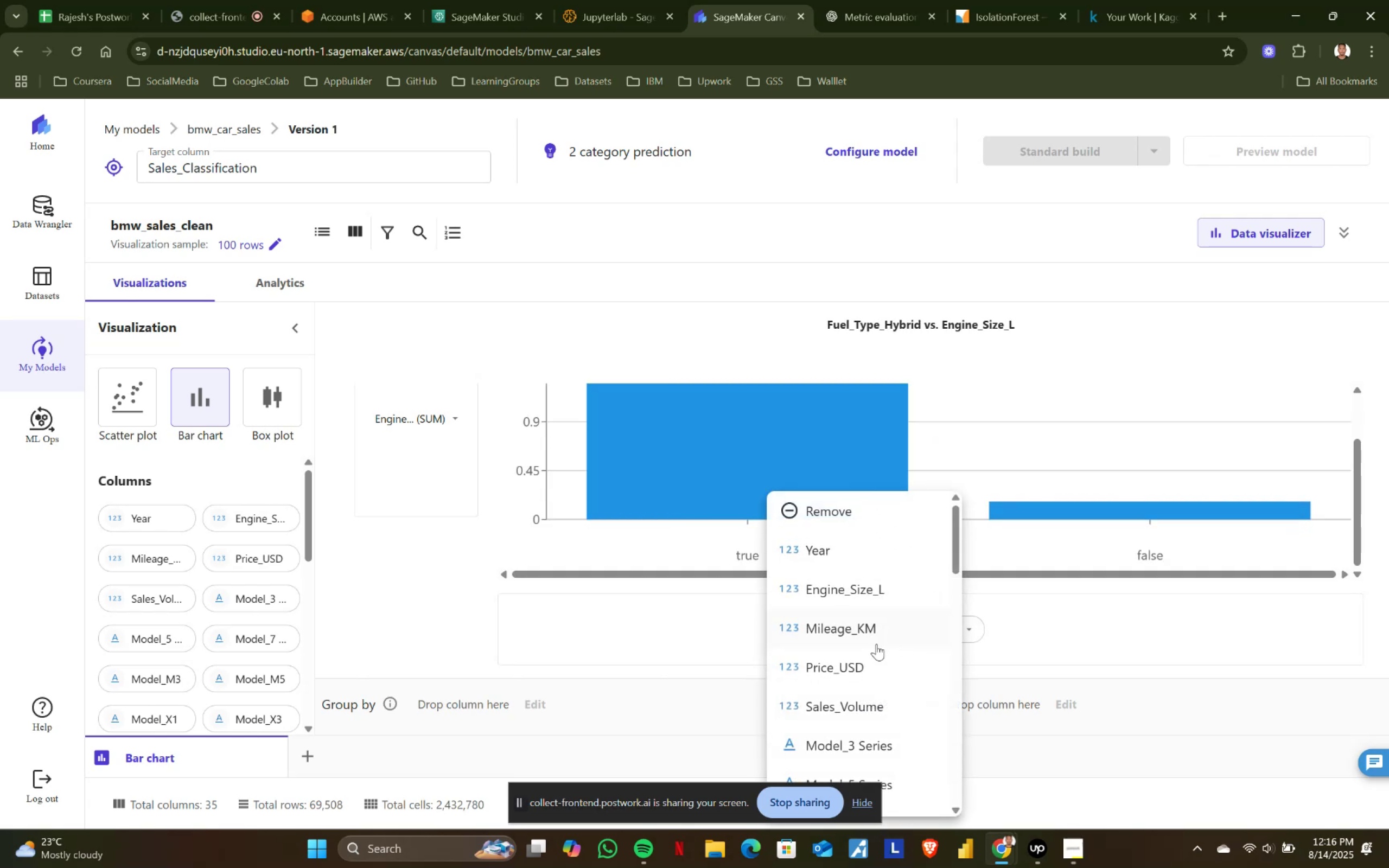 
scroll: coordinate [885, 712], scroll_direction: down, amount: 12.0
 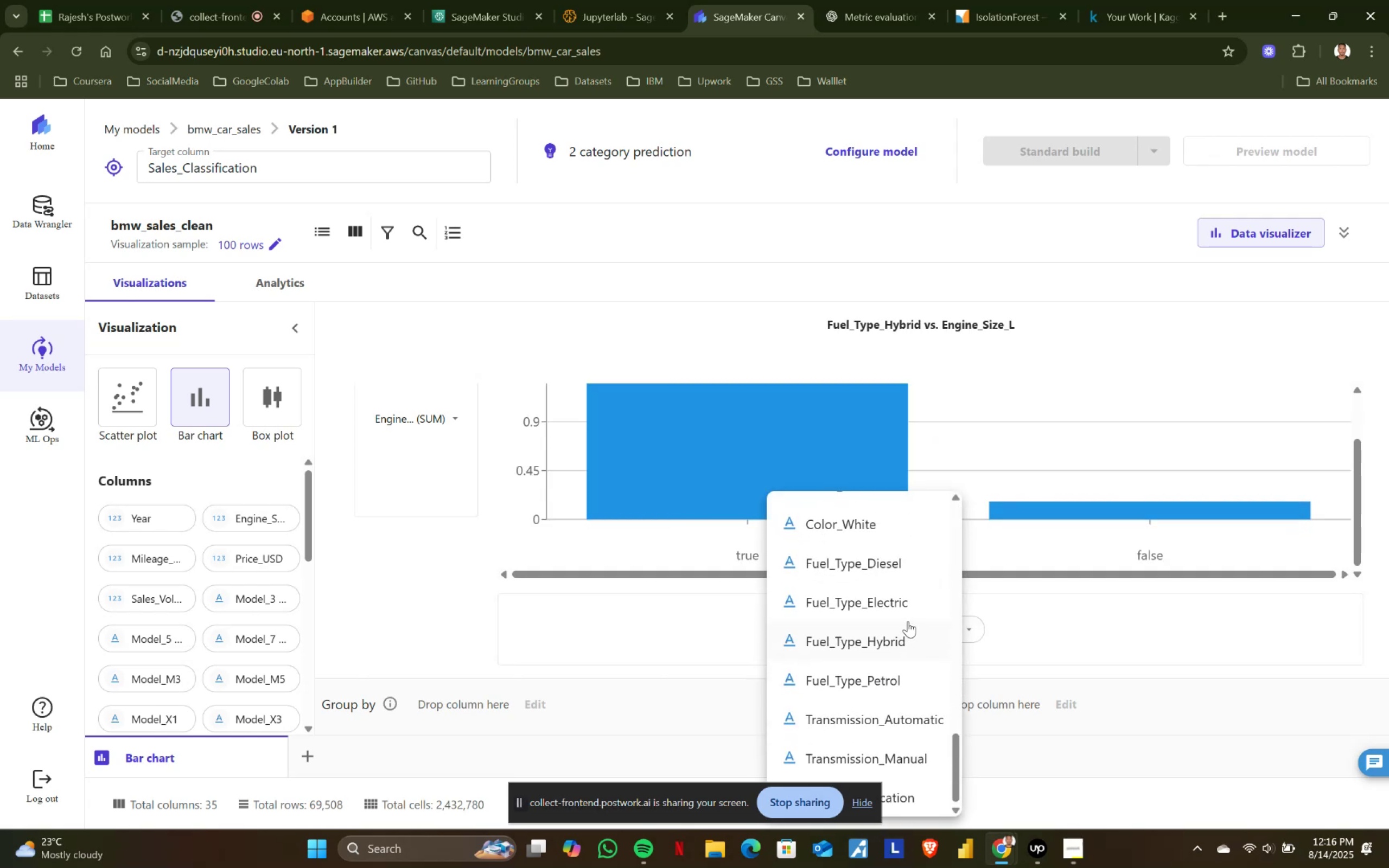 
left_click([908, 605])
 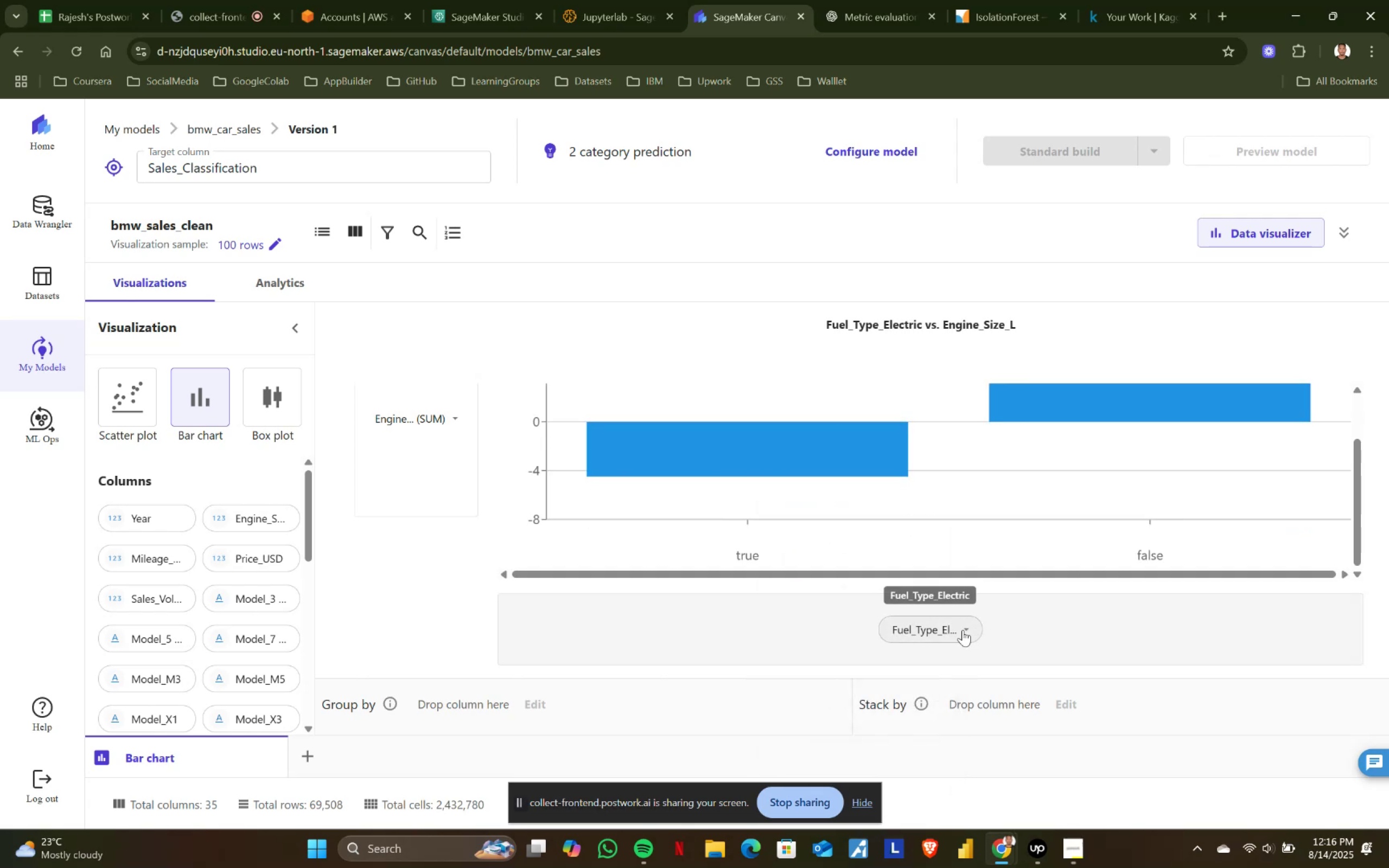 
left_click([963, 630])
 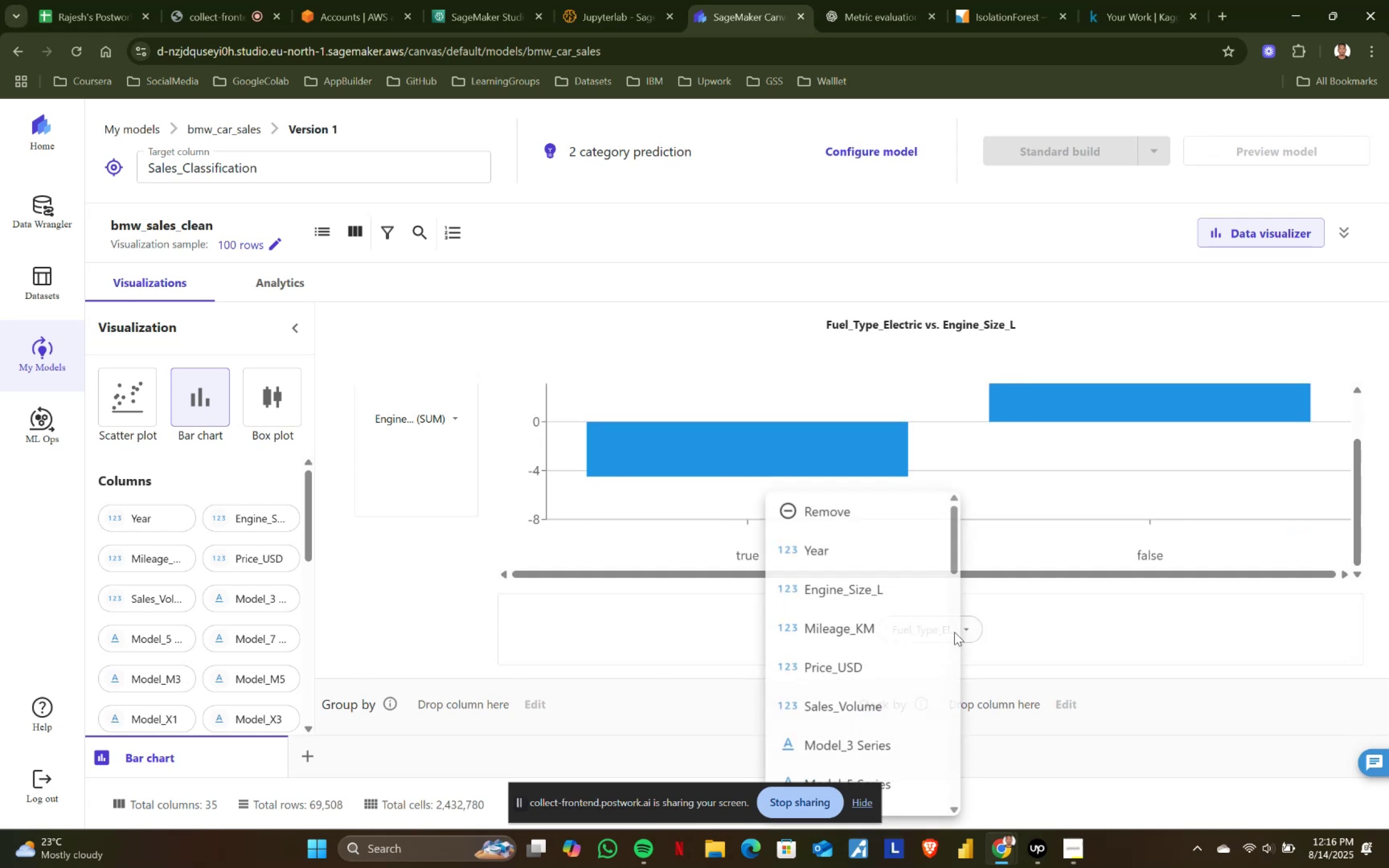 
scroll: coordinate [879, 681], scroll_direction: down, amount: 13.0
 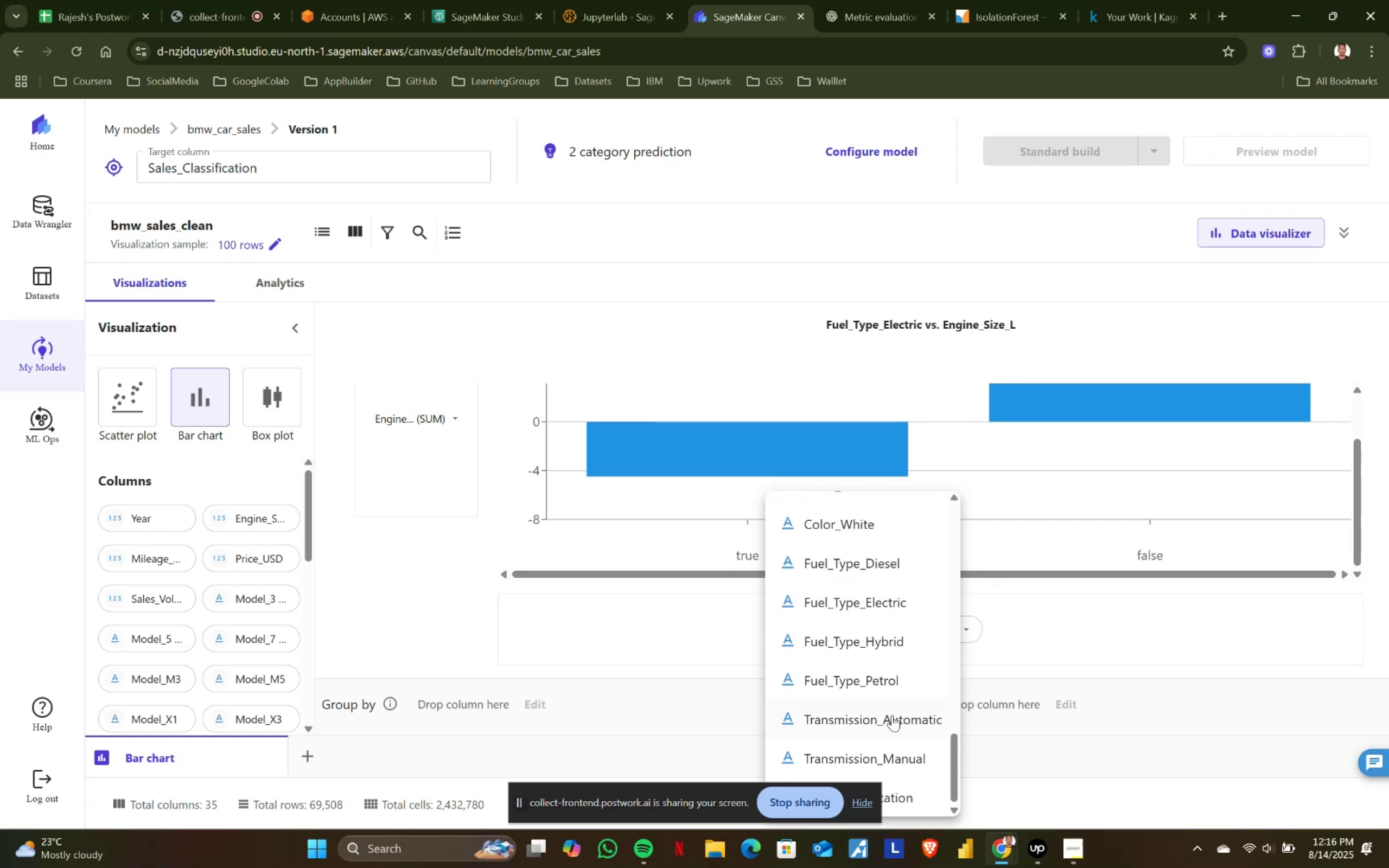 
left_click([893, 714])
 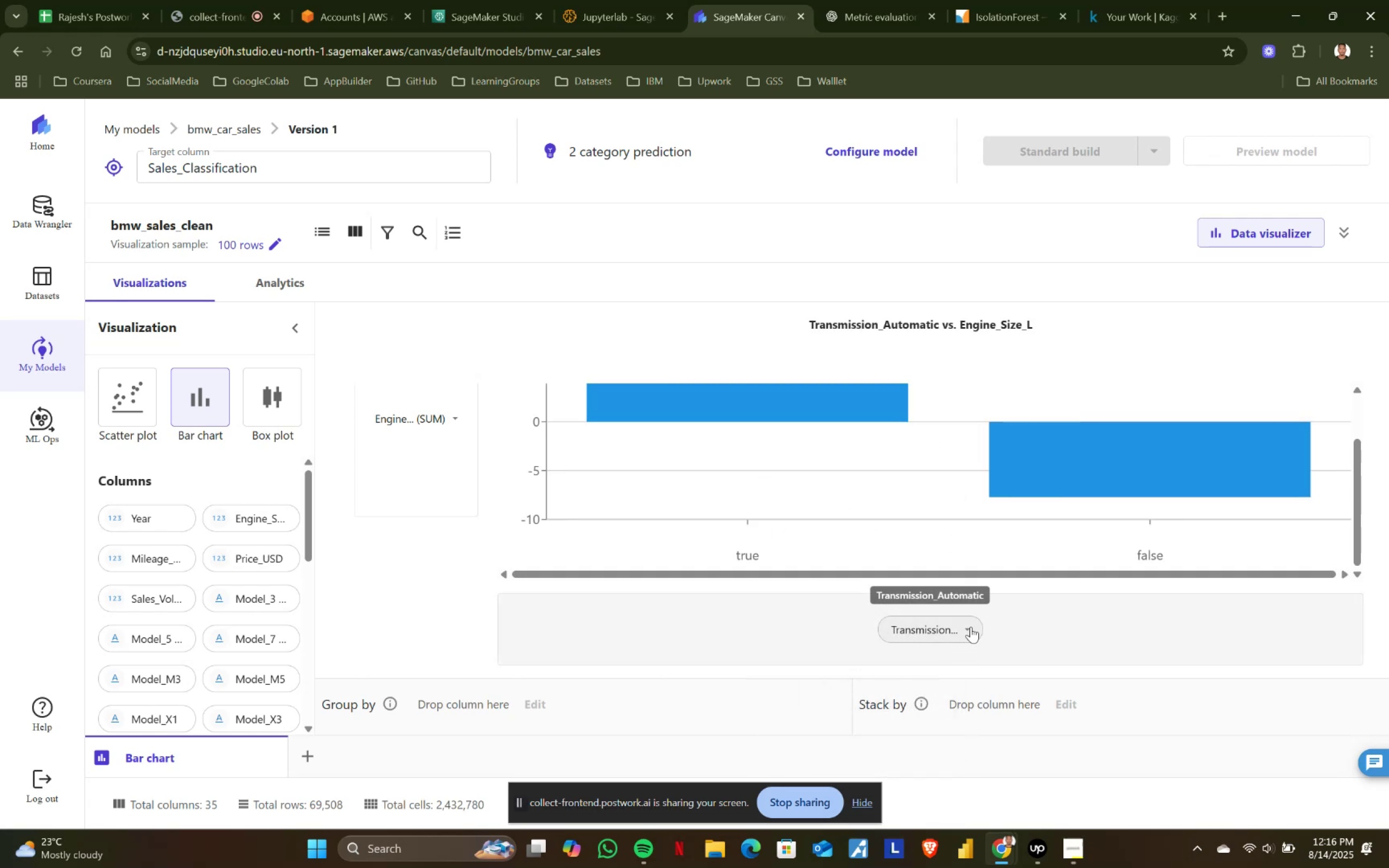 
left_click([969, 627])
 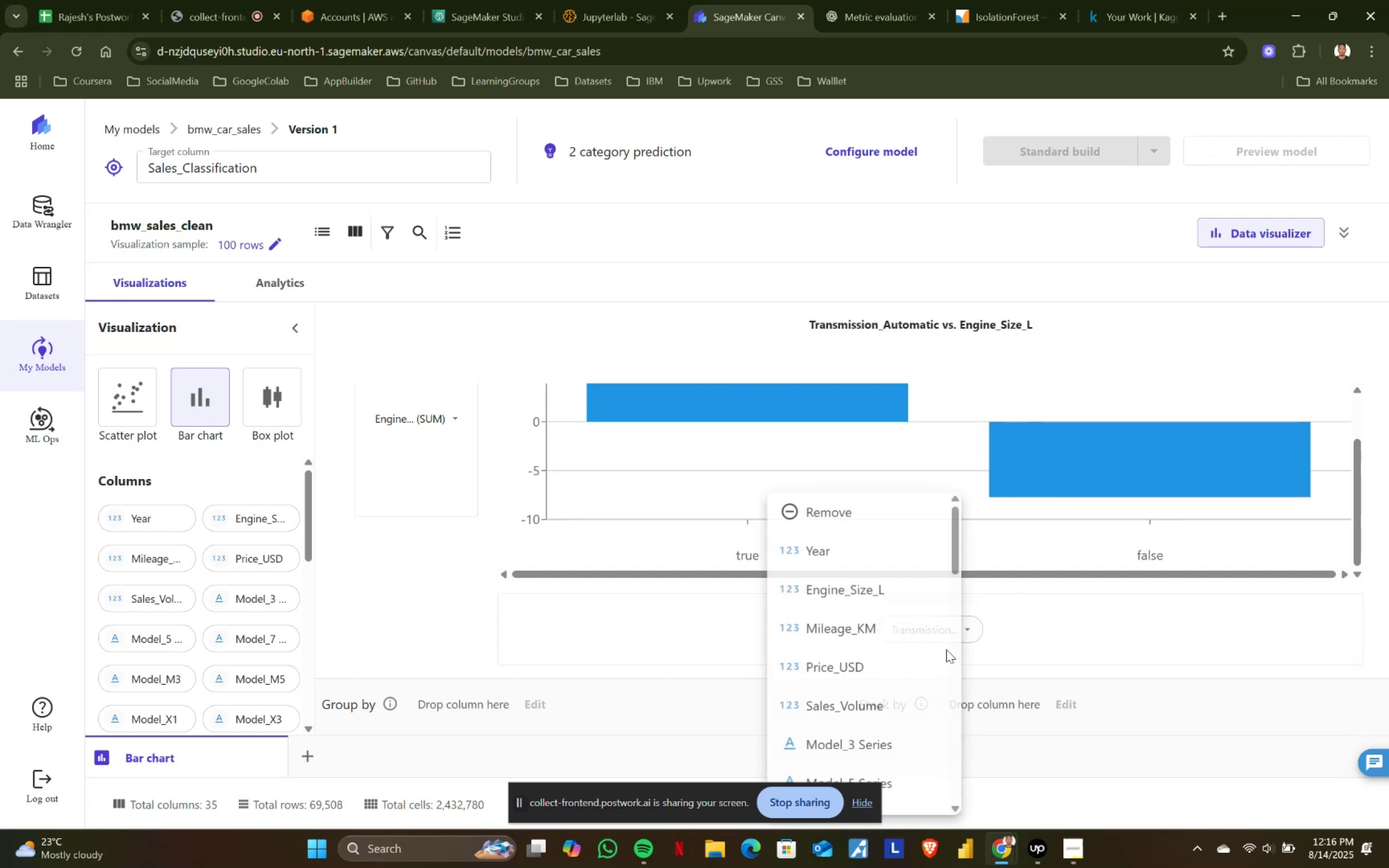 
scroll: coordinate [927, 736], scroll_direction: down, amount: 11.0
 